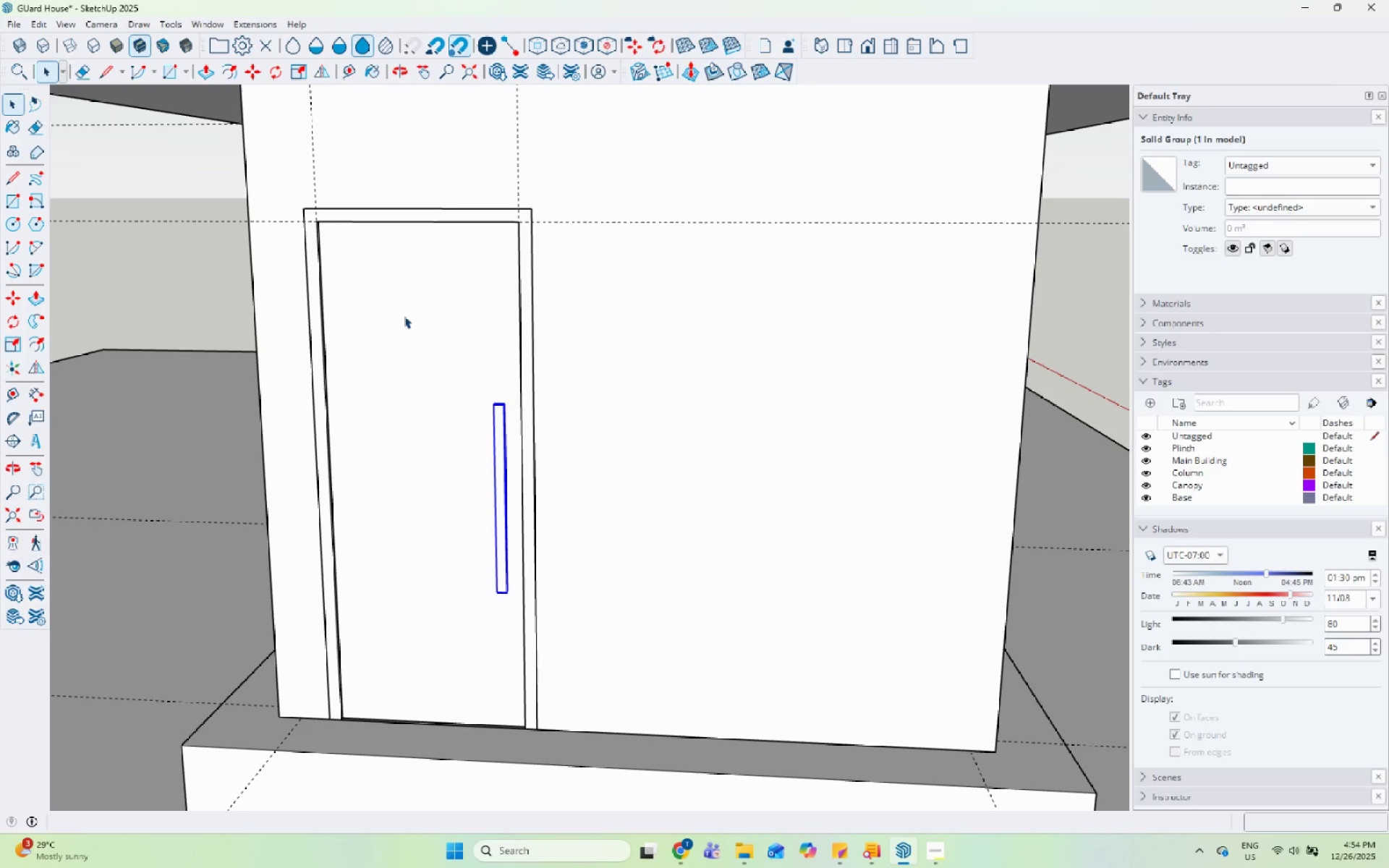 
wait(26.55)
 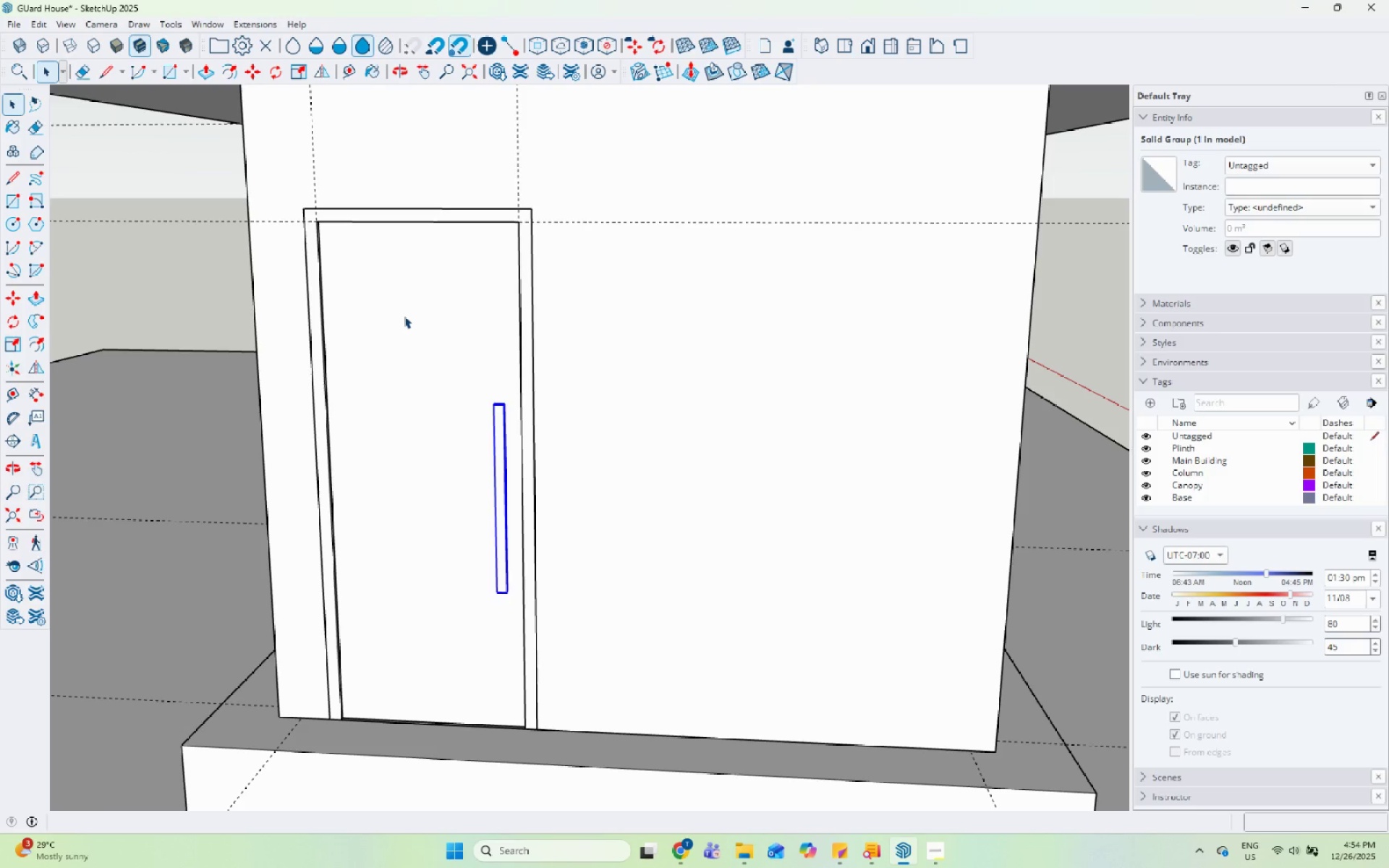 
double_click([510, 427])
 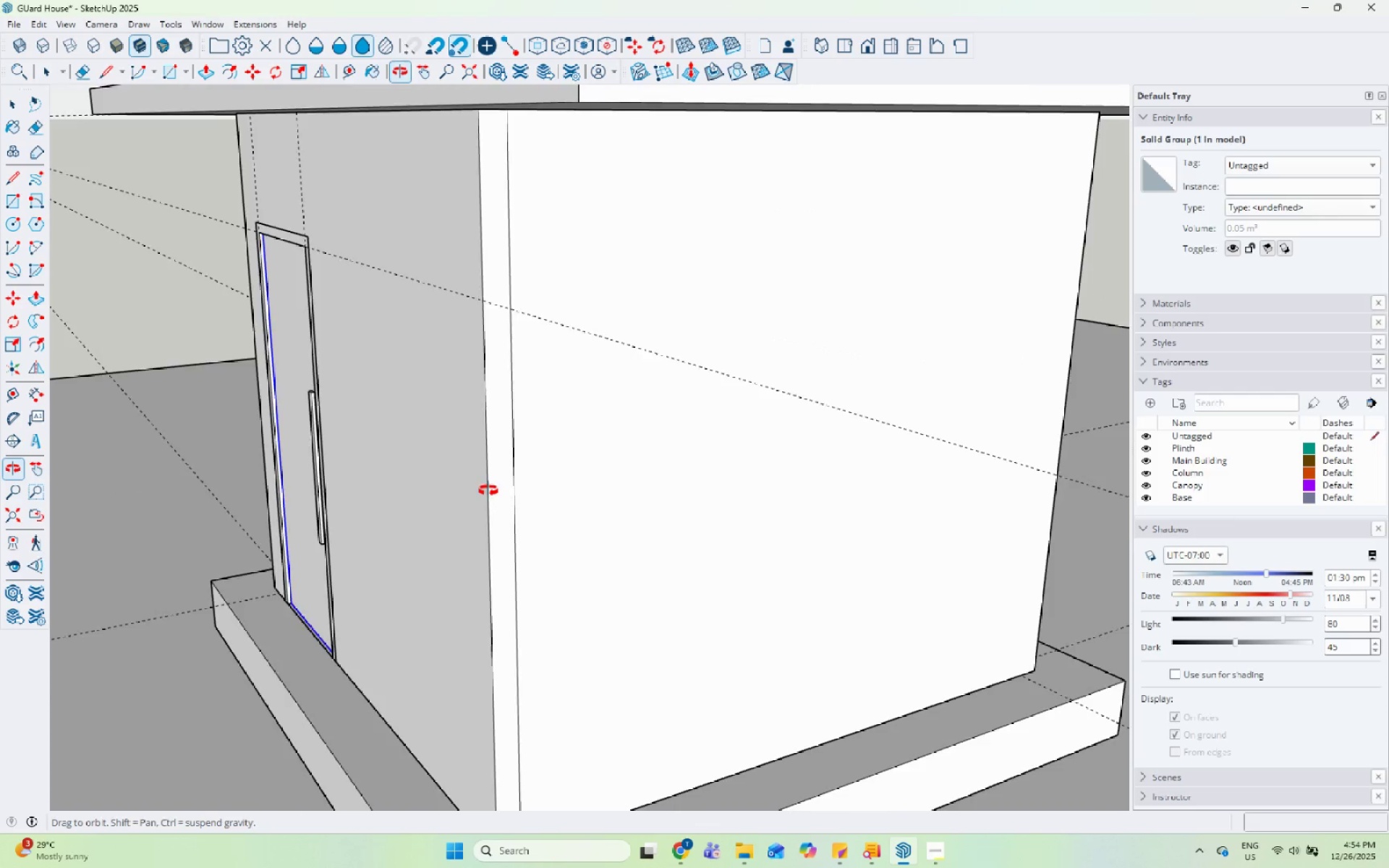 
scroll: coordinate [489, 490], scroll_direction: down, amount: 2.0
 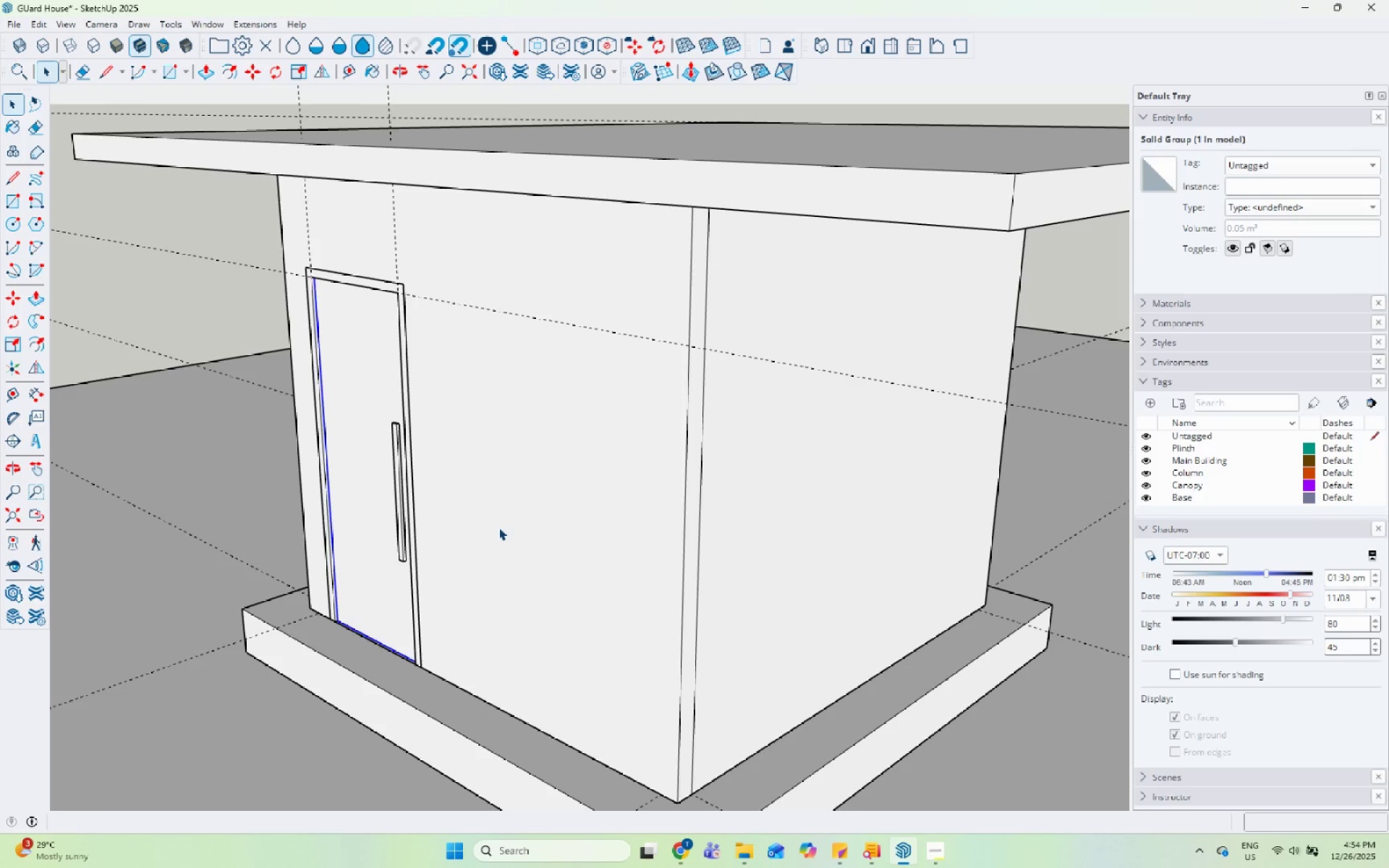 
wait(12.27)
 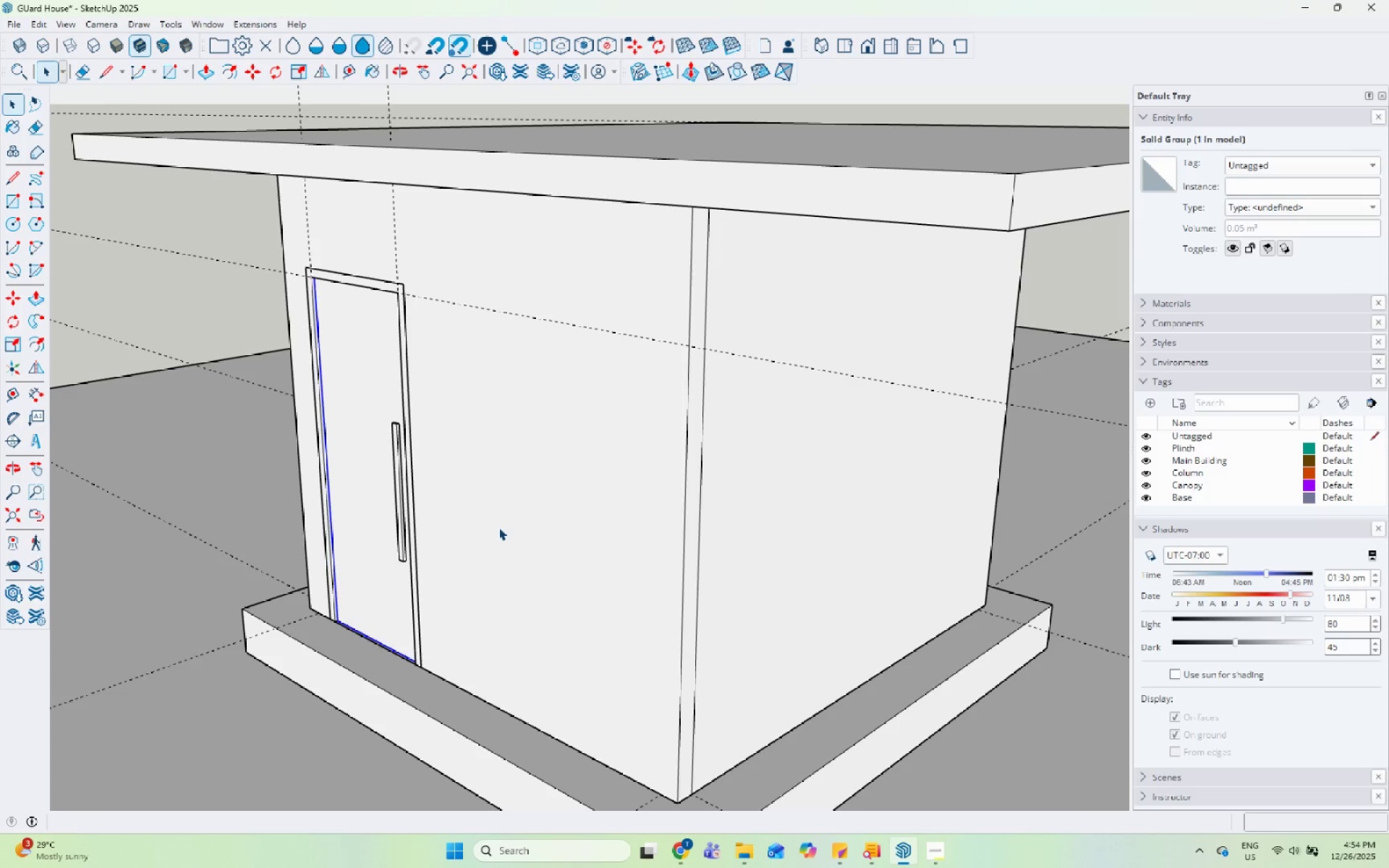 
scroll: coordinate [455, 520], scroll_direction: down, amount: 4.0
 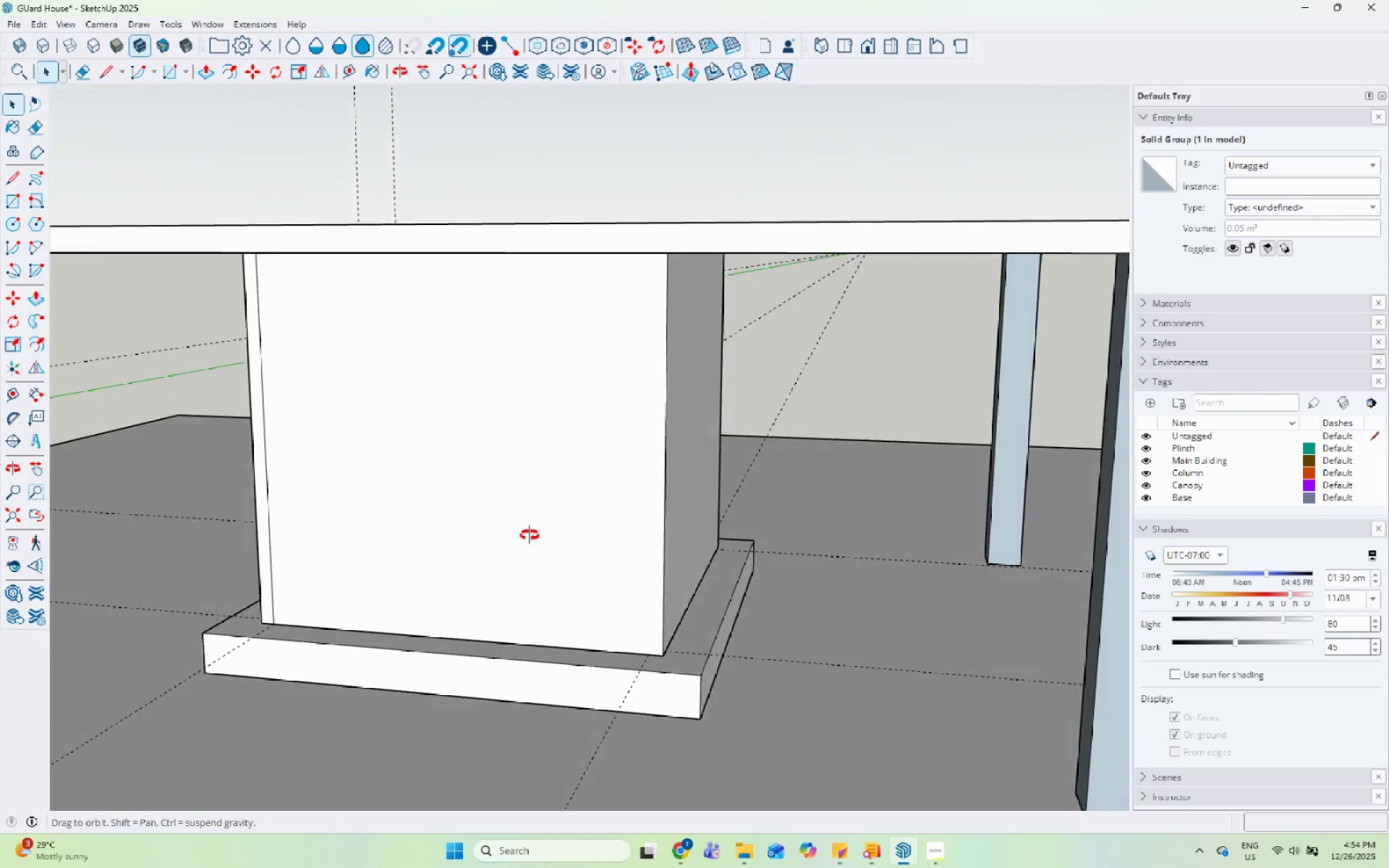 
scroll: coordinate [533, 532], scroll_direction: up, amount: 1.0
 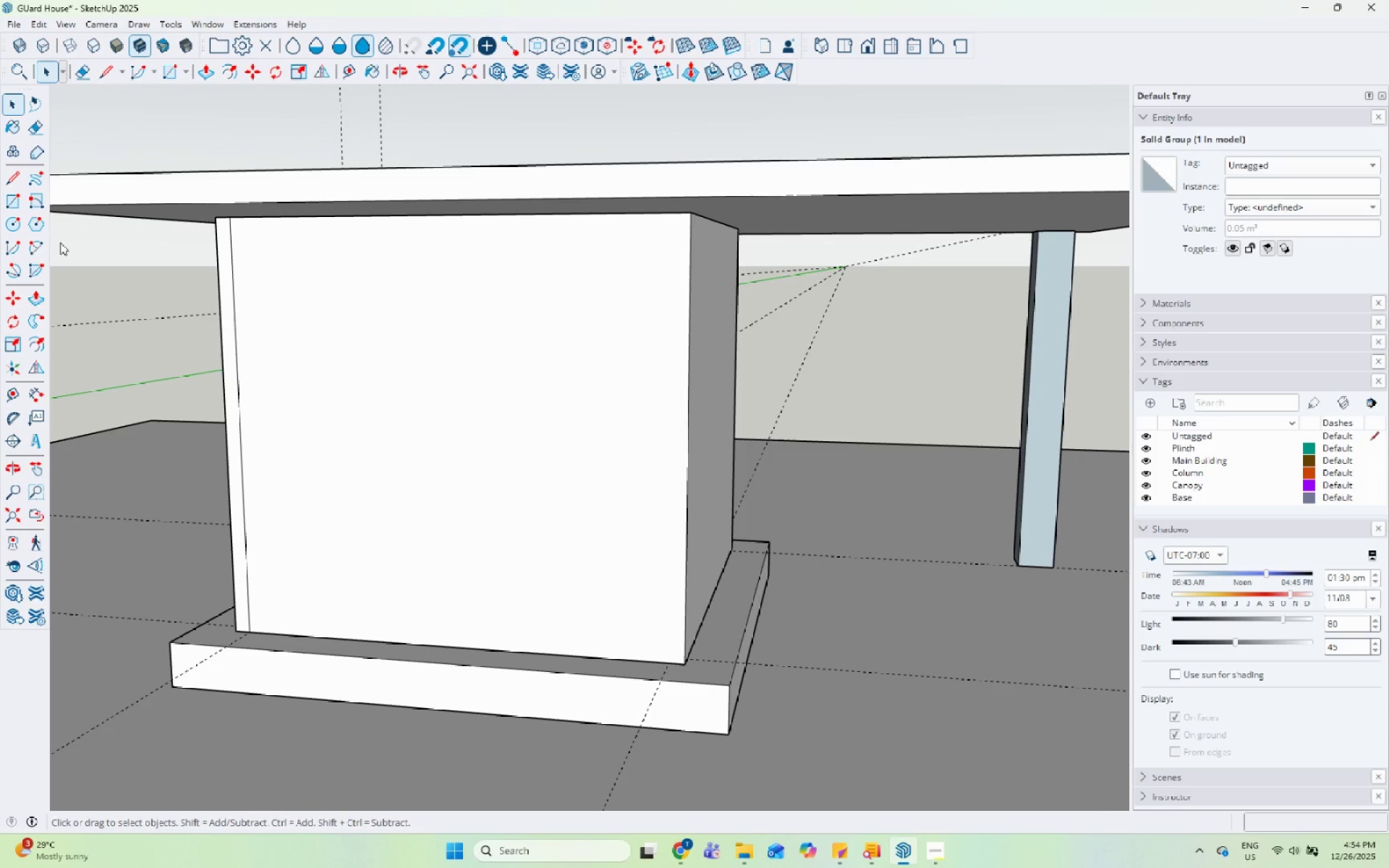 
left_click([492, 574])
 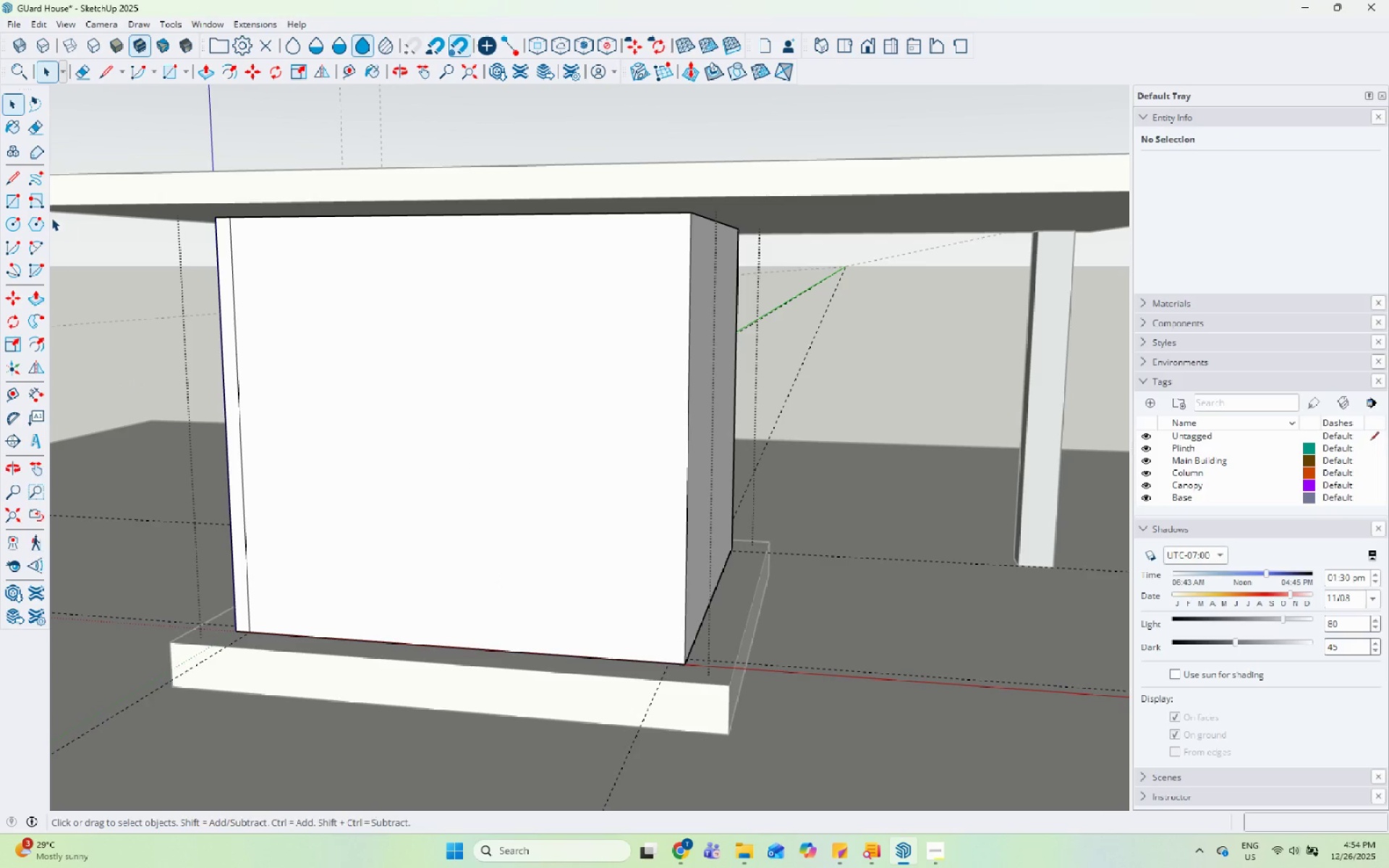 
left_click([7, 196])
 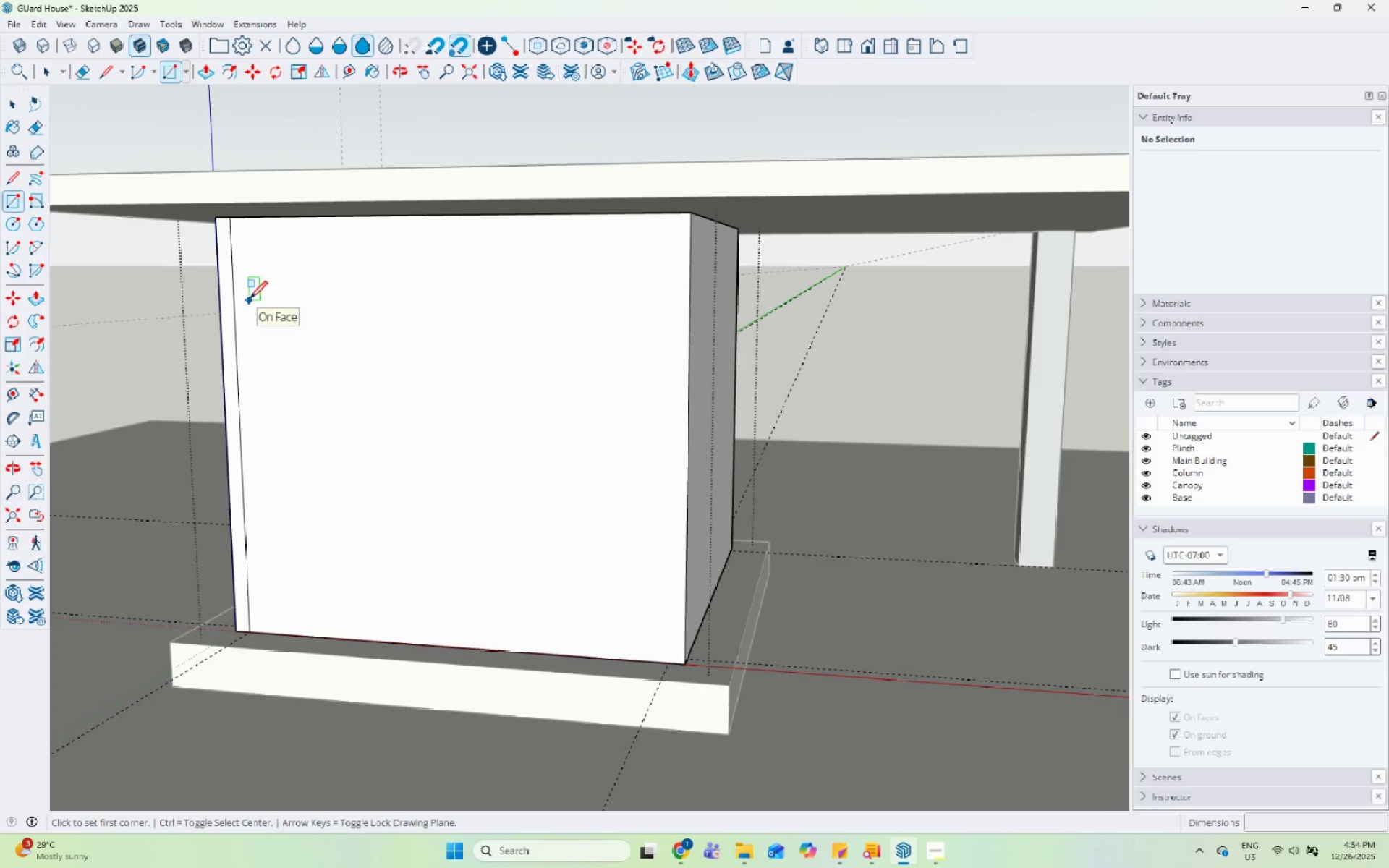 
key(Escape)
 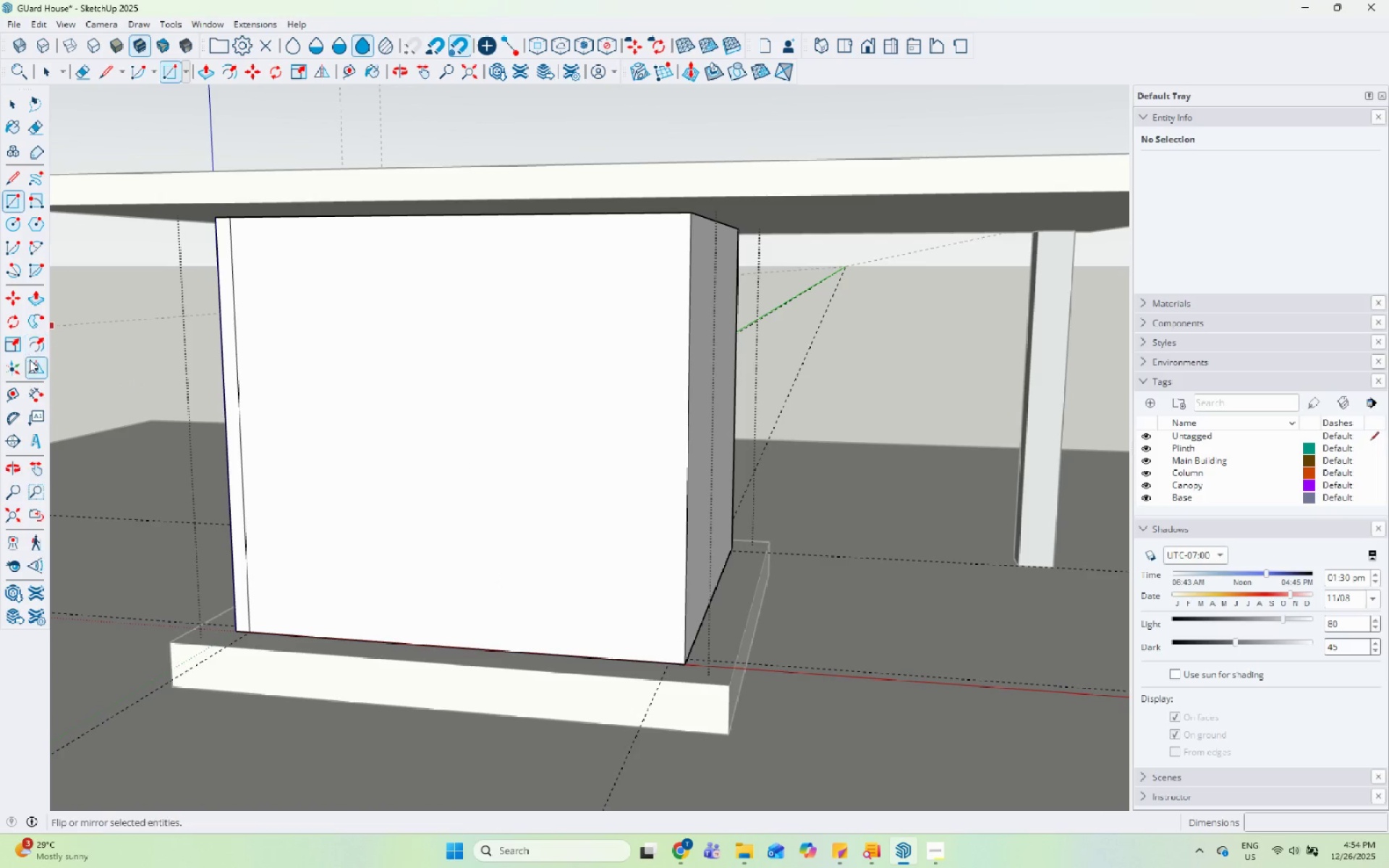 
key(Escape)
 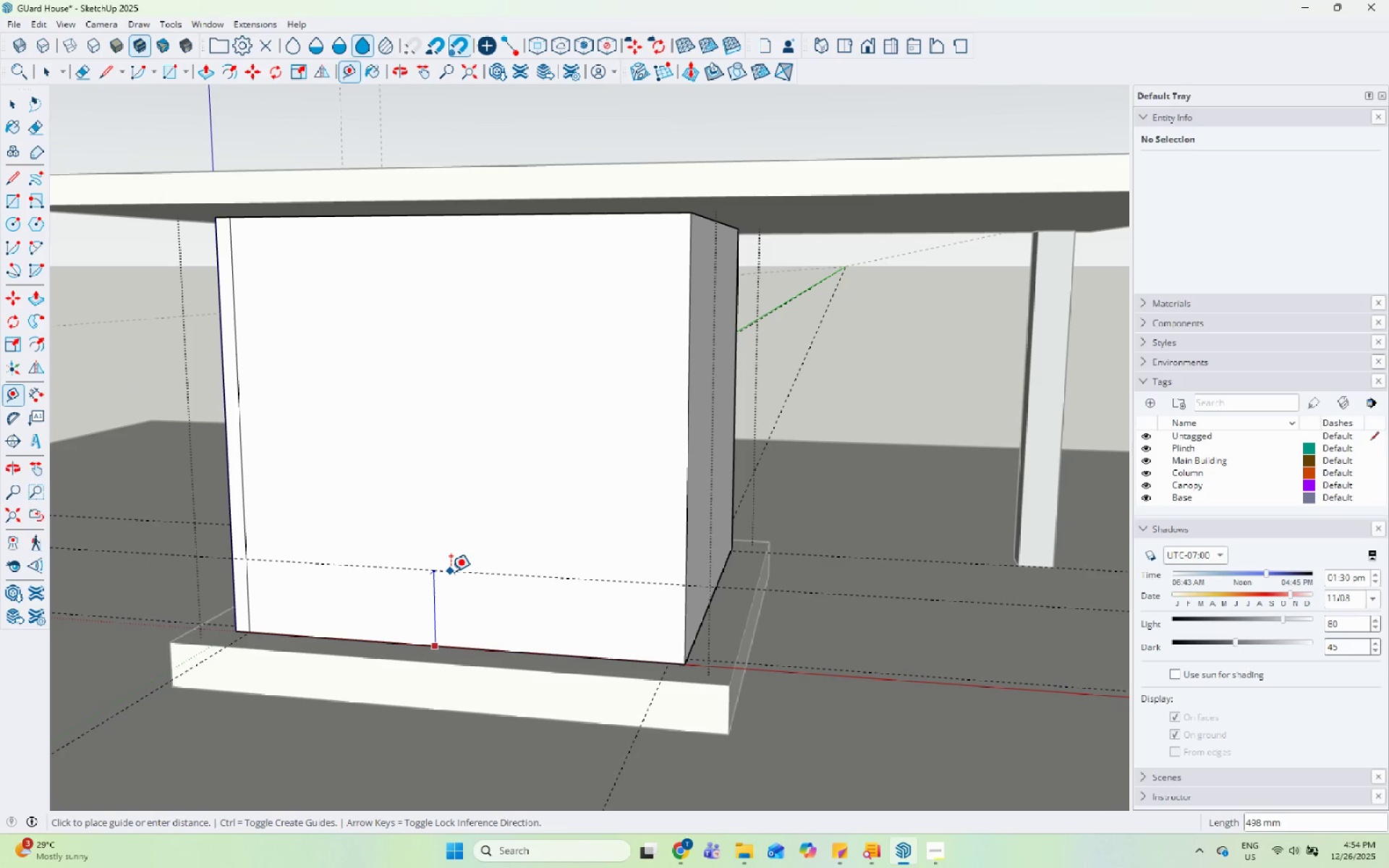 
wait(5.12)
 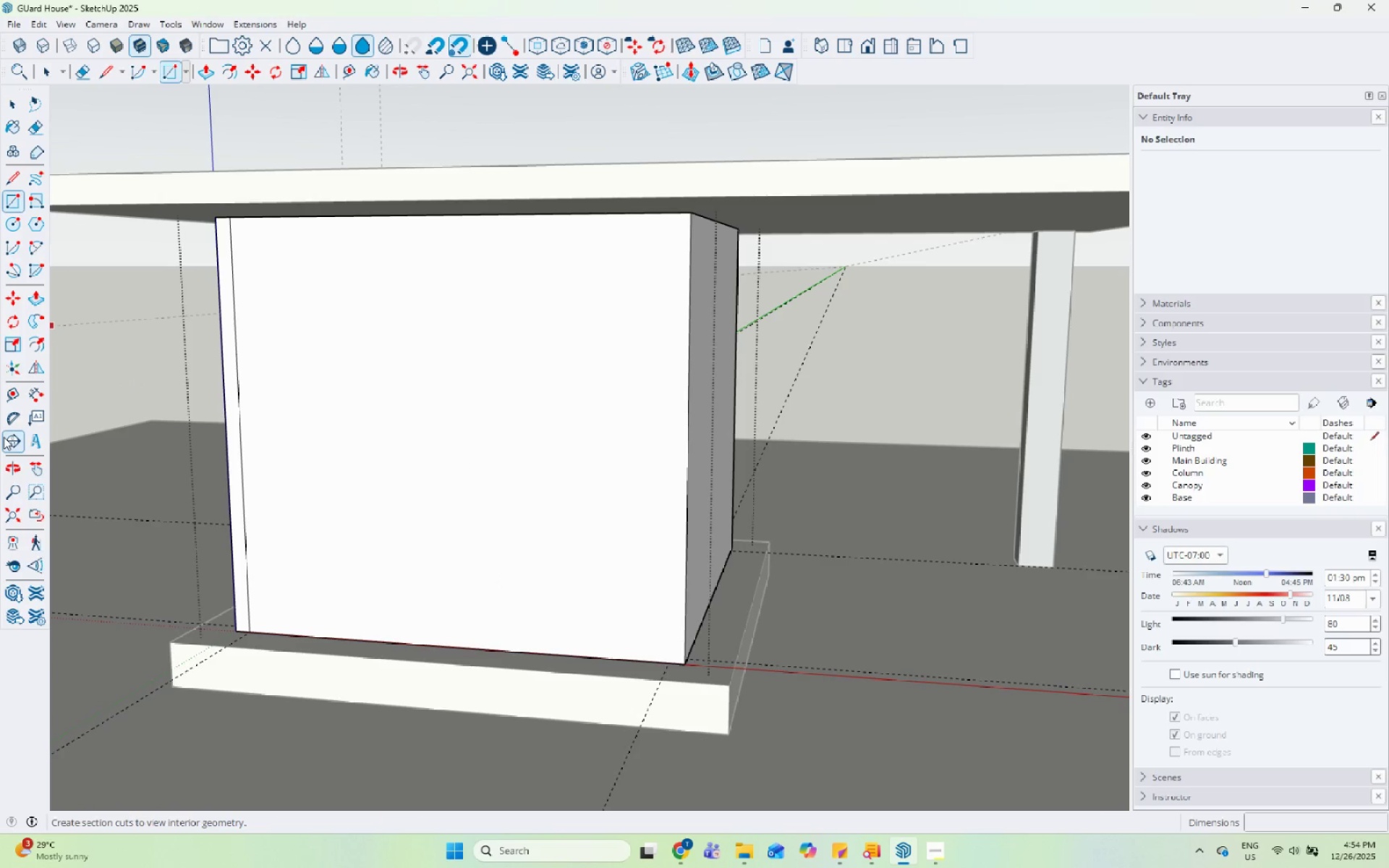 
type(900)
 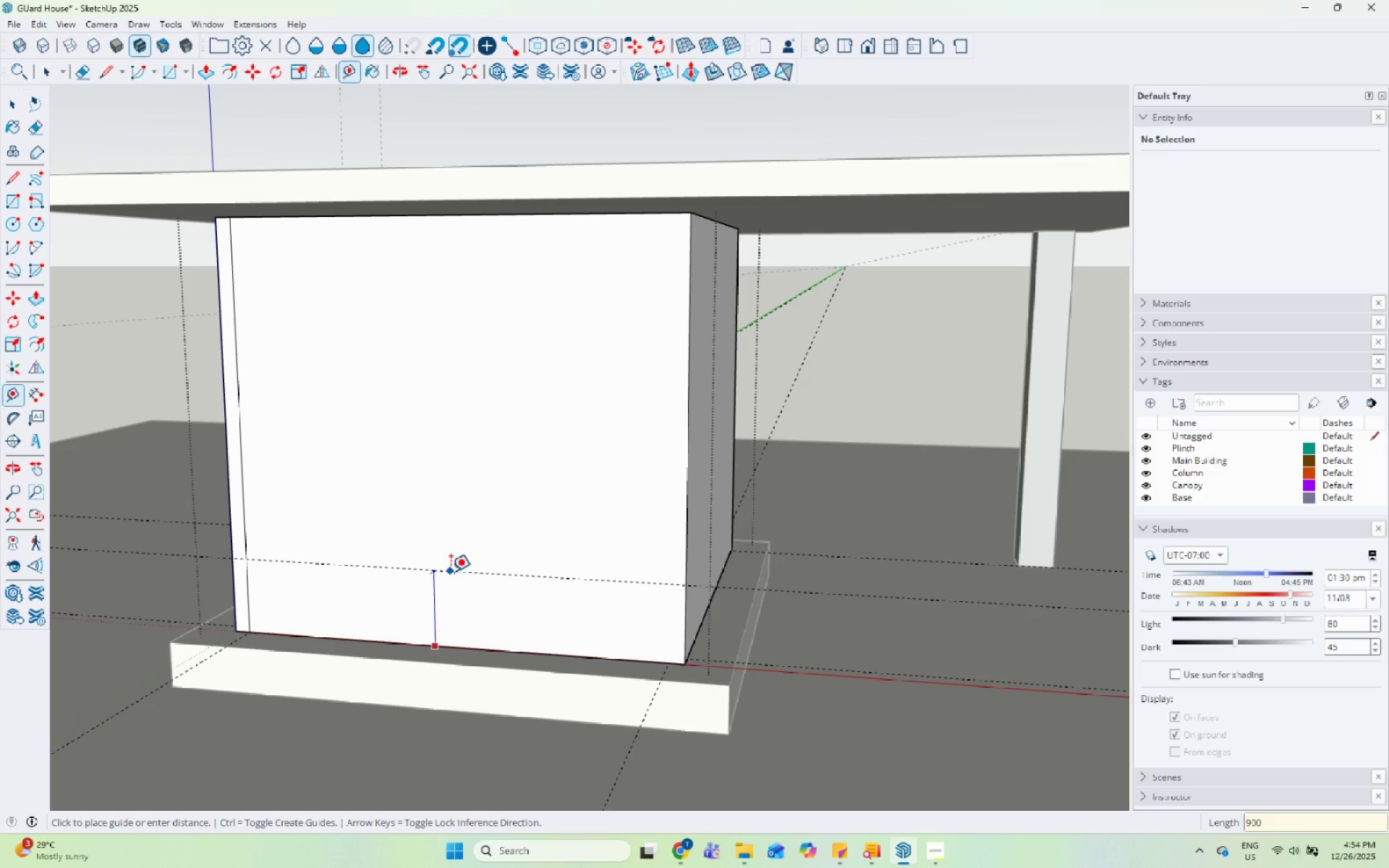 
key(Enter)
 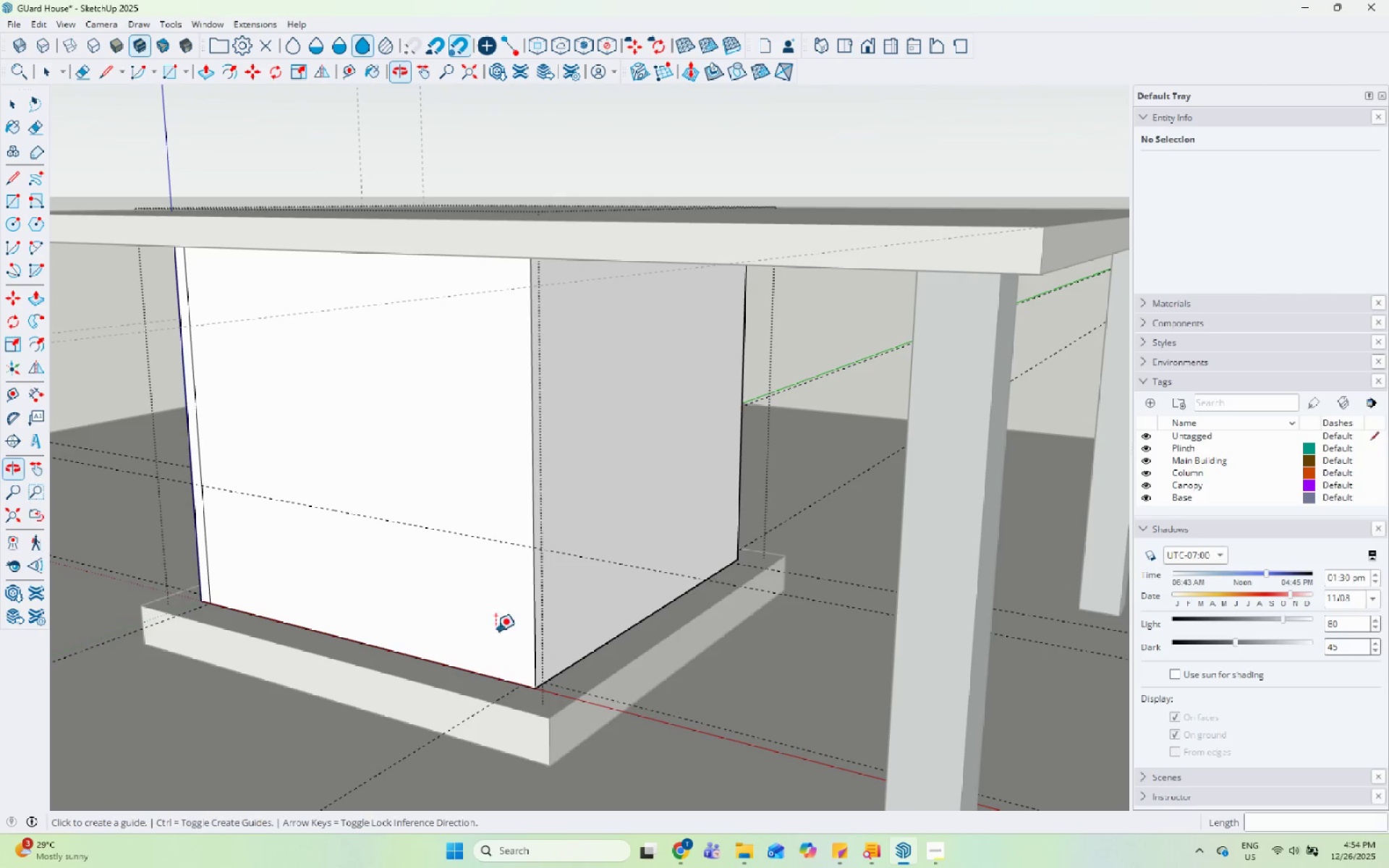 
left_click_drag(start_coordinate=[446, 663], to_coordinate=[446, 657])
 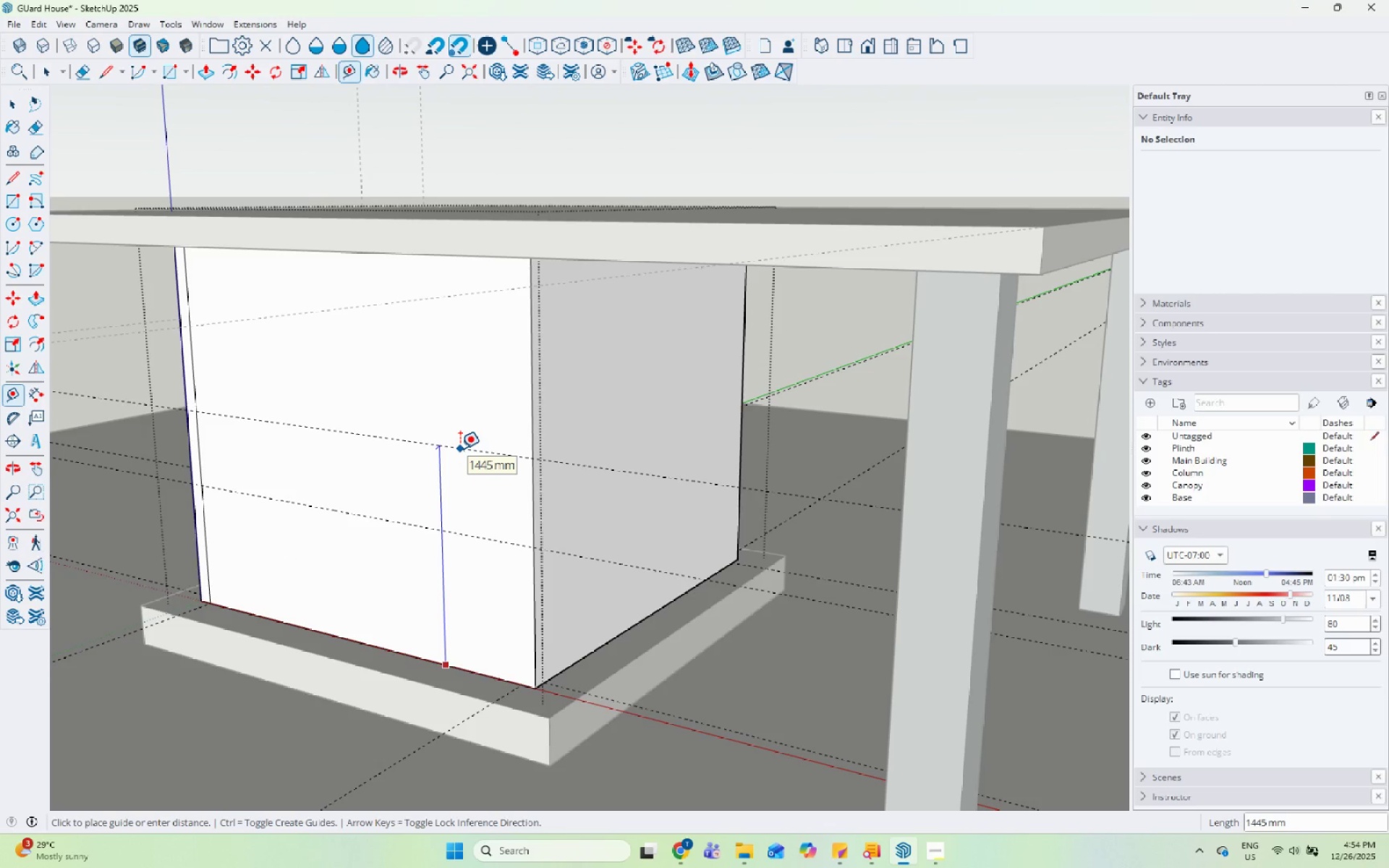 
type(21004)
 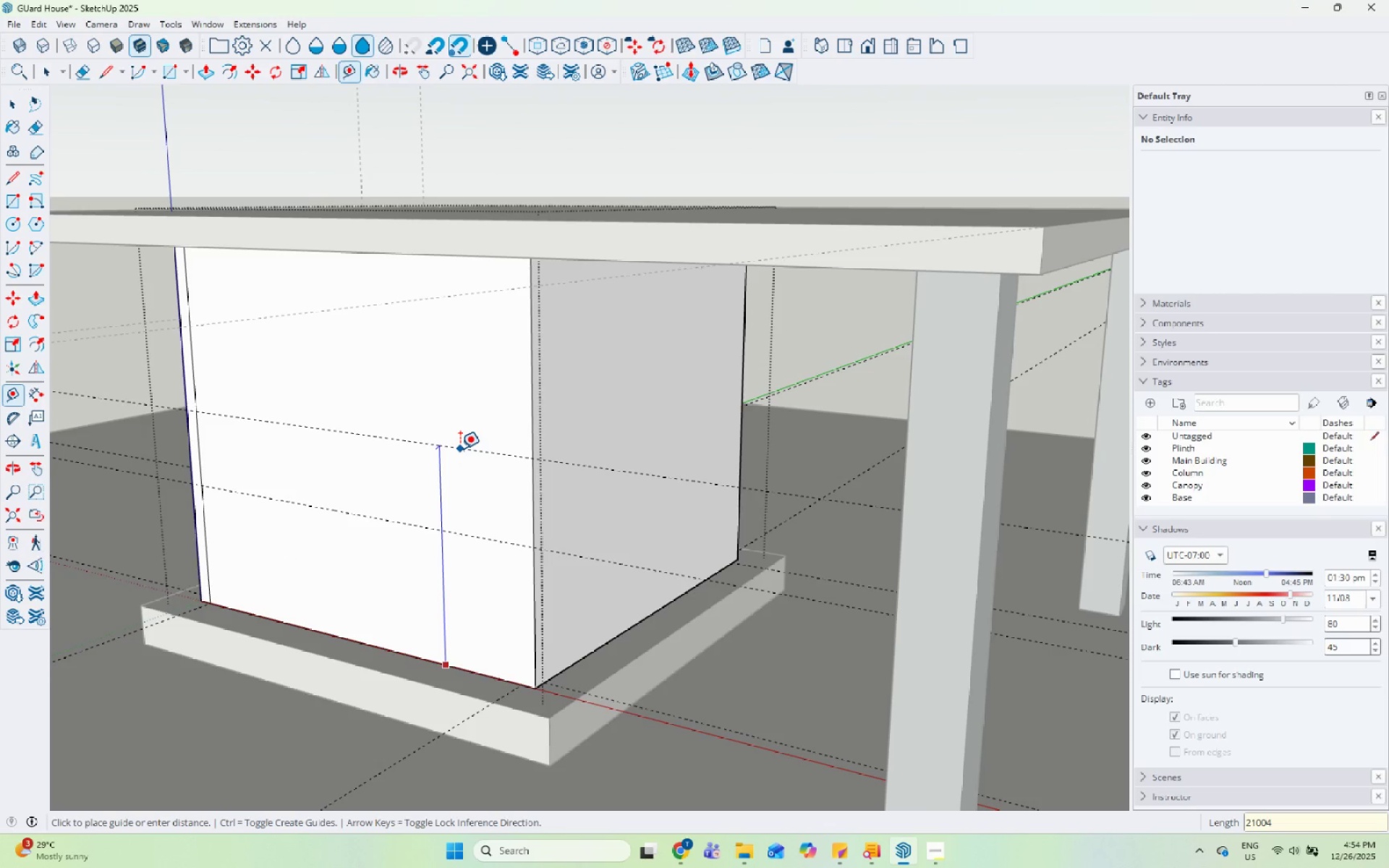 
key(Enter)
 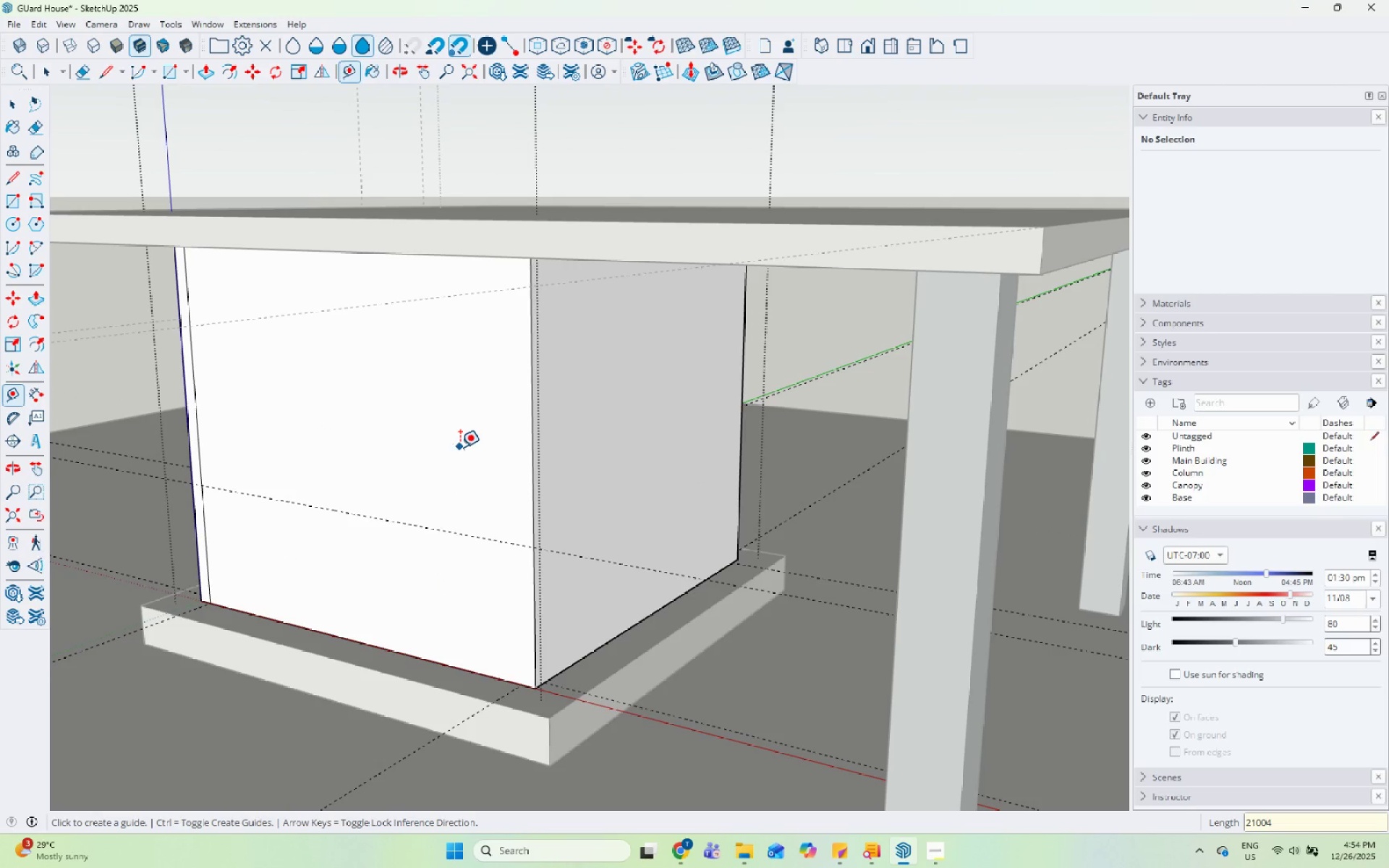 
key(Control+Z)
 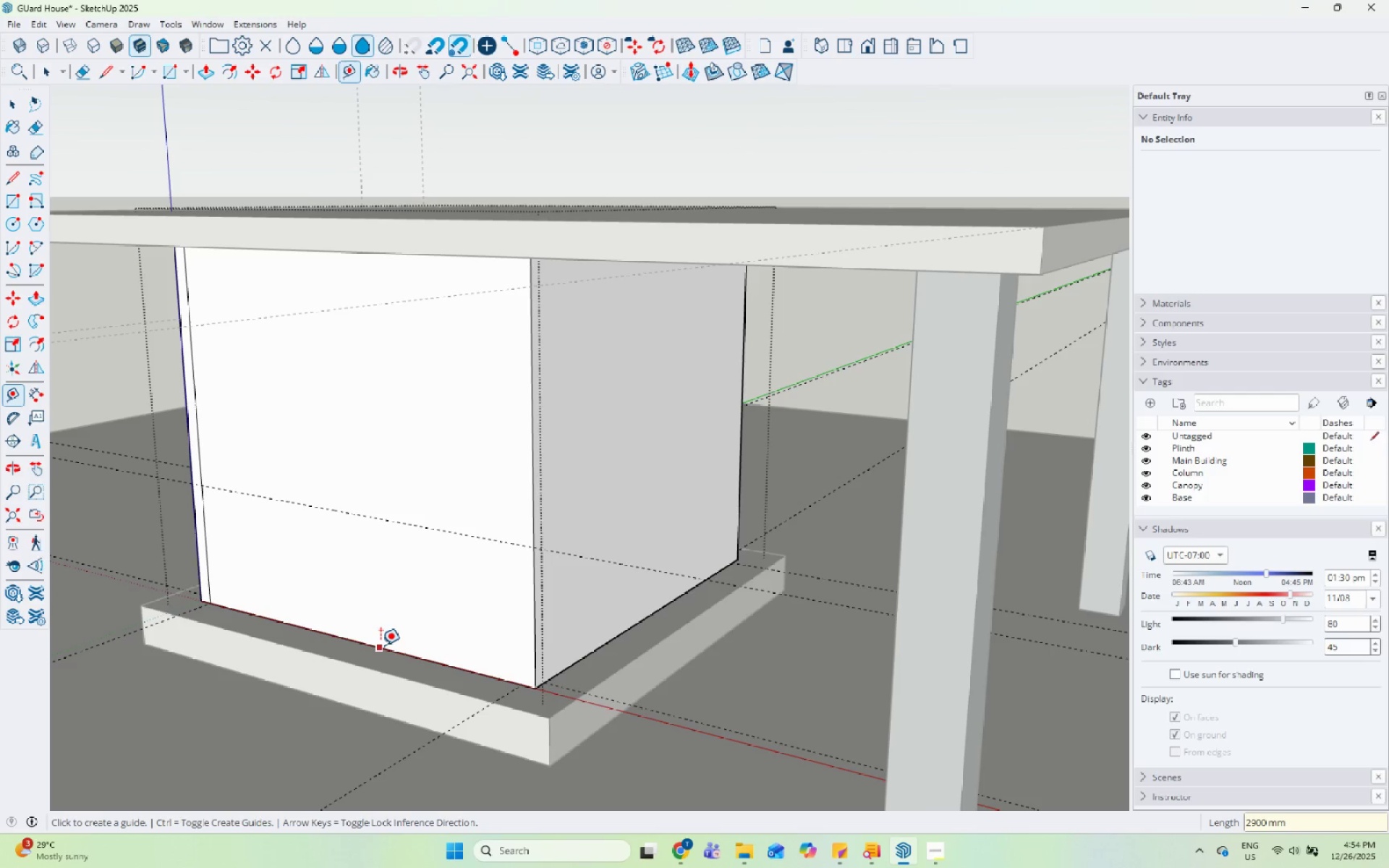 
left_click_drag(start_coordinate=[381, 645], to_coordinate=[383, 619])
 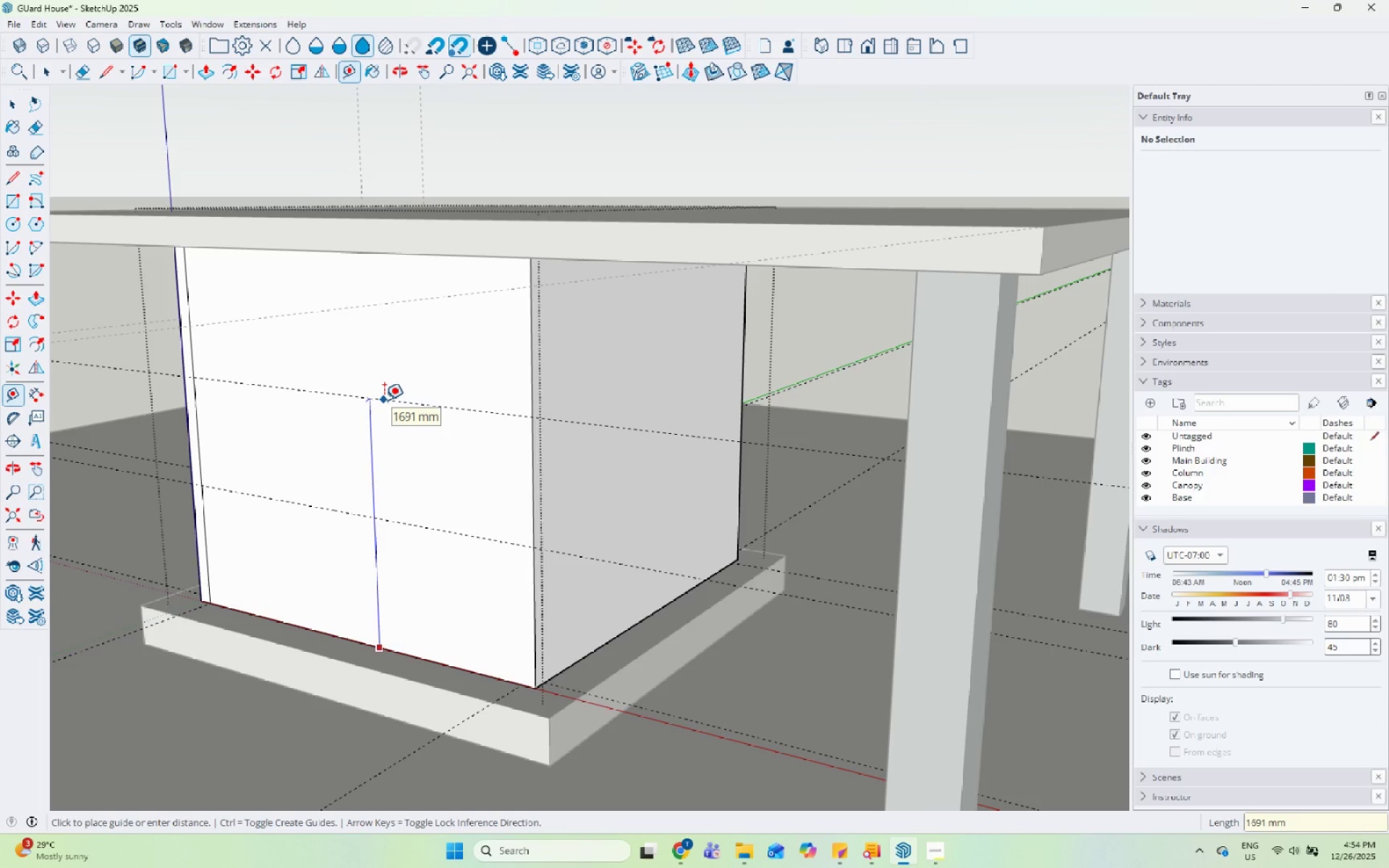 
type(2100)
 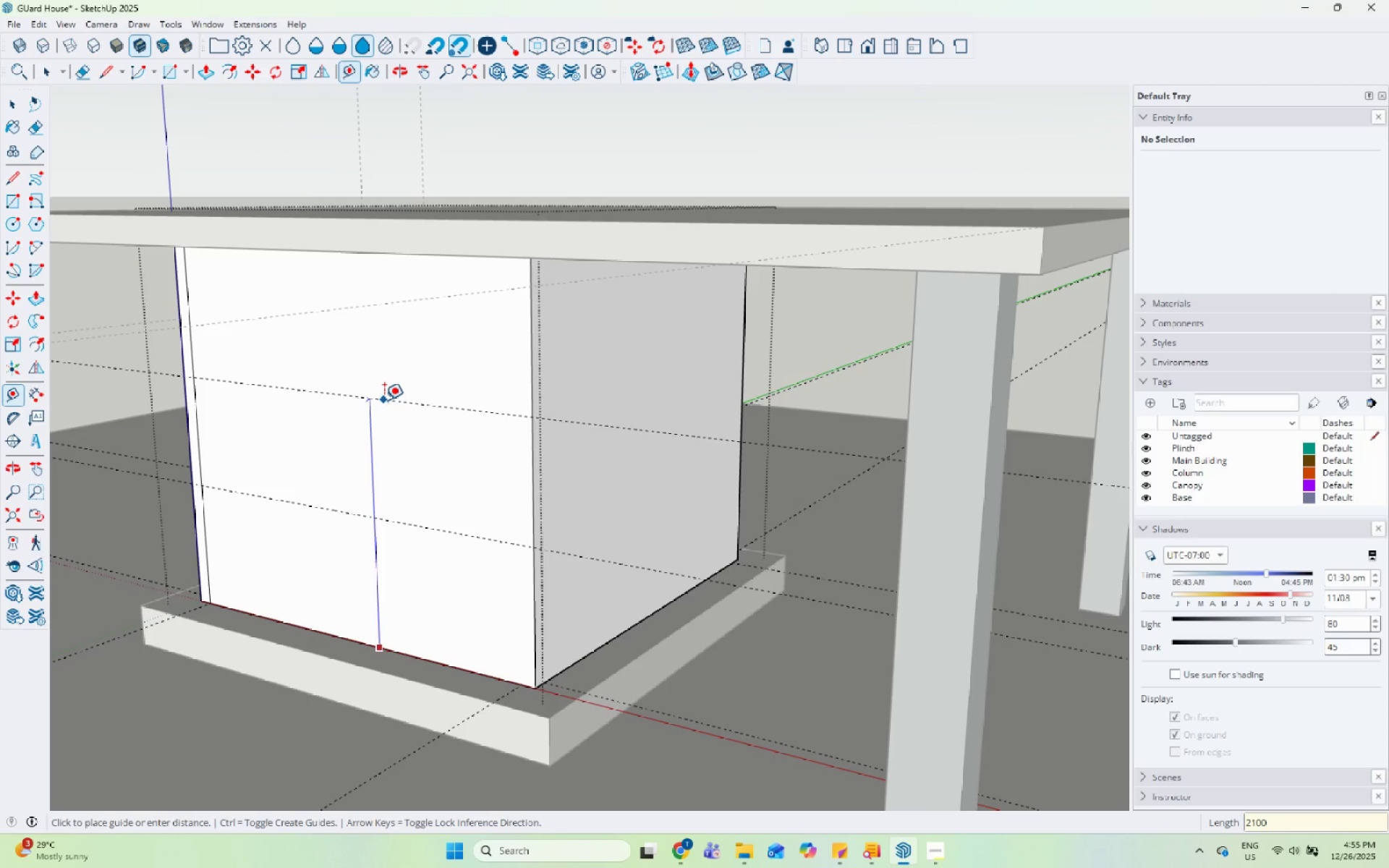 
key(Enter)
 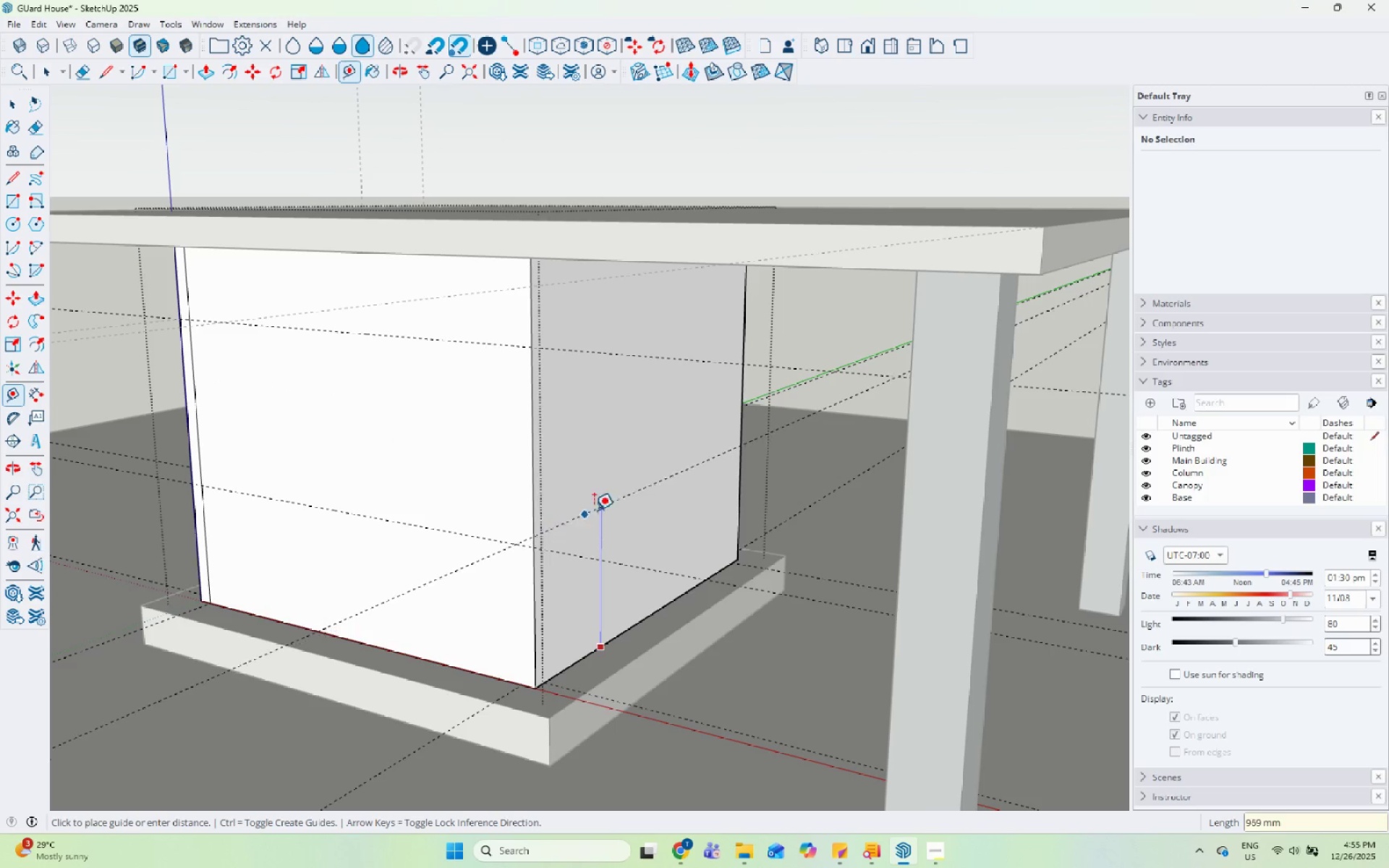 
wait(5.05)
 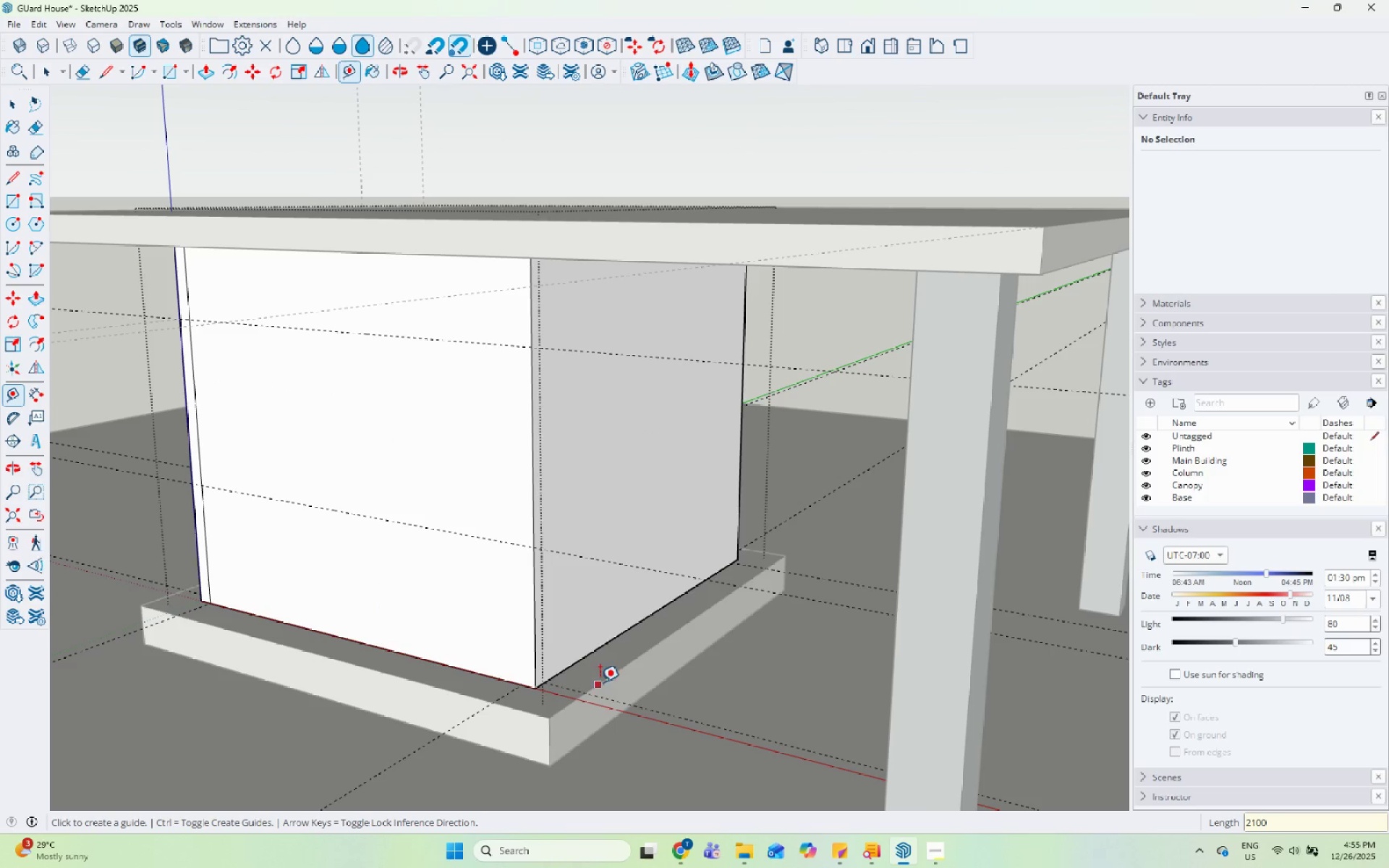 
left_click([533, 552])
 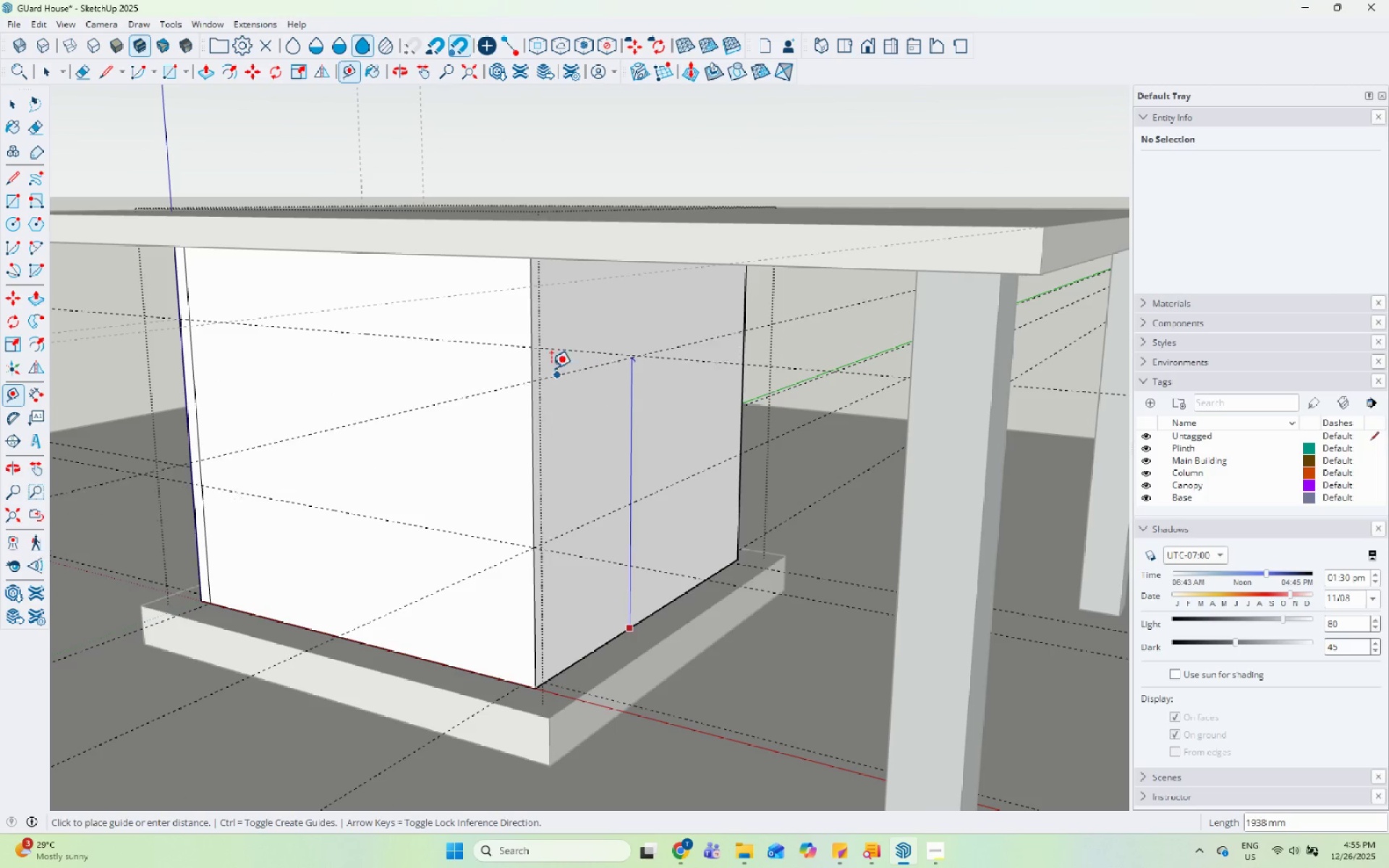 
left_click([533, 347])
 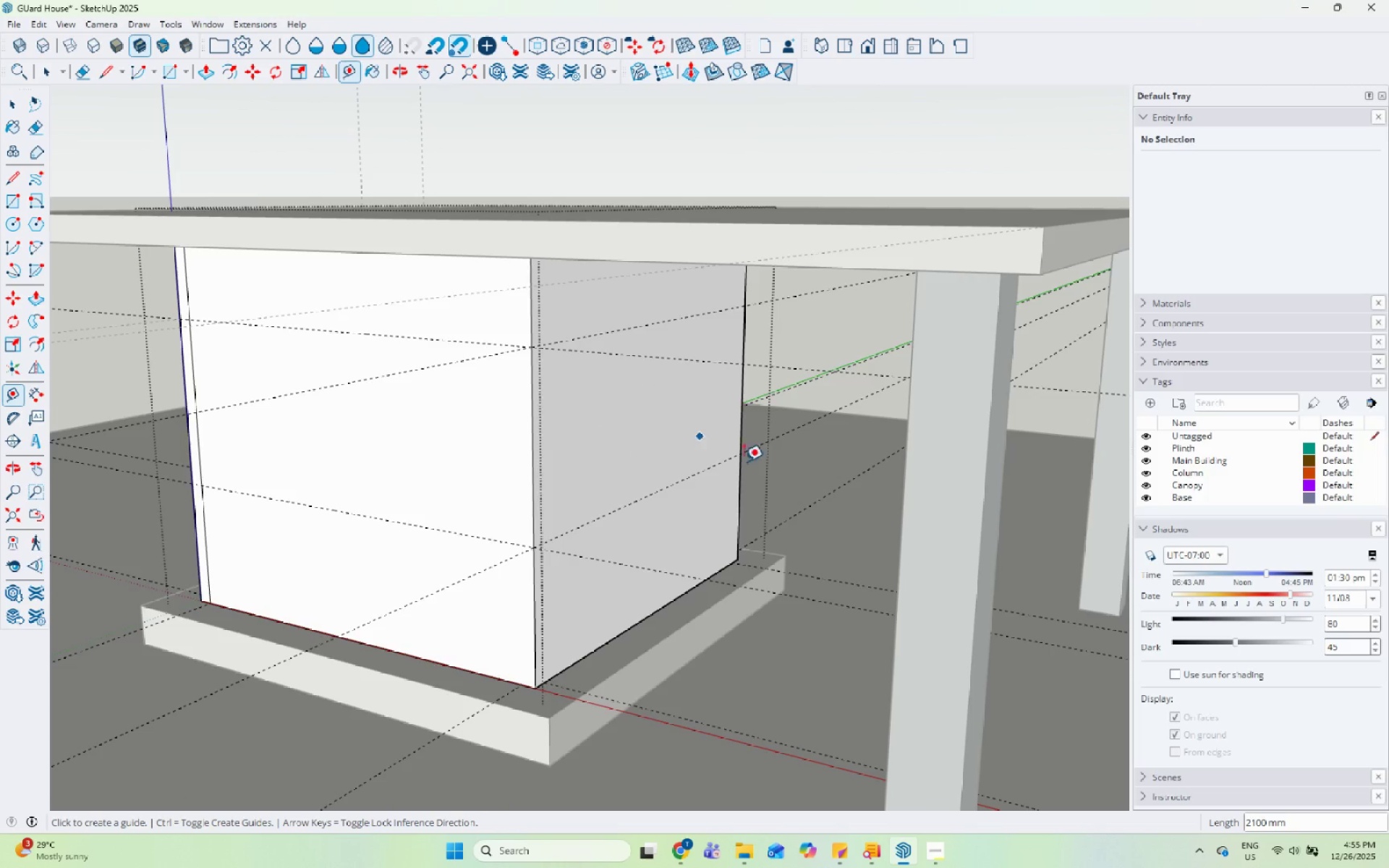 
scroll: coordinate [749, 464], scroll_direction: down, amount: 1.0
 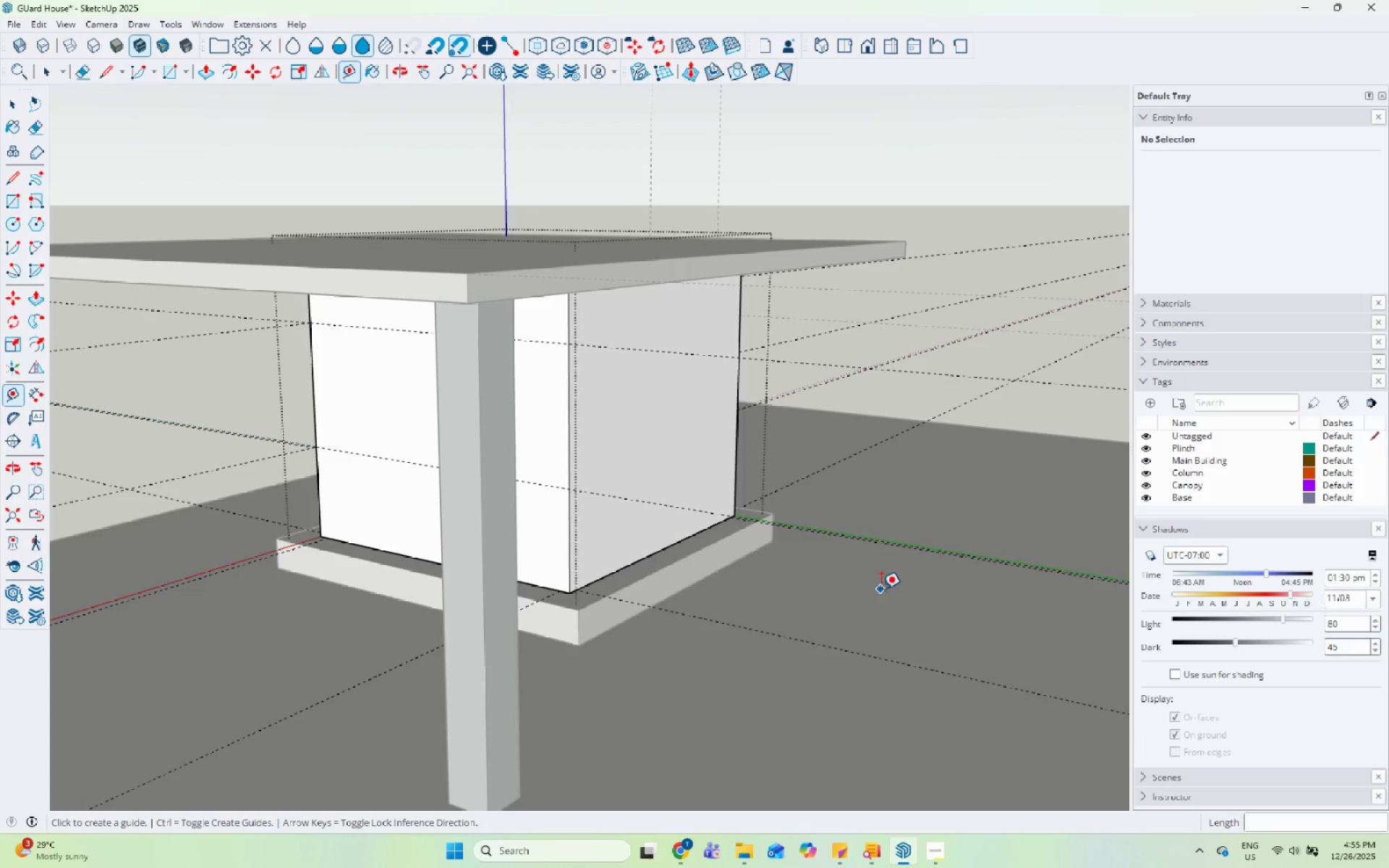 
scroll: coordinate [555, 558], scroll_direction: up, amount: 5.0
 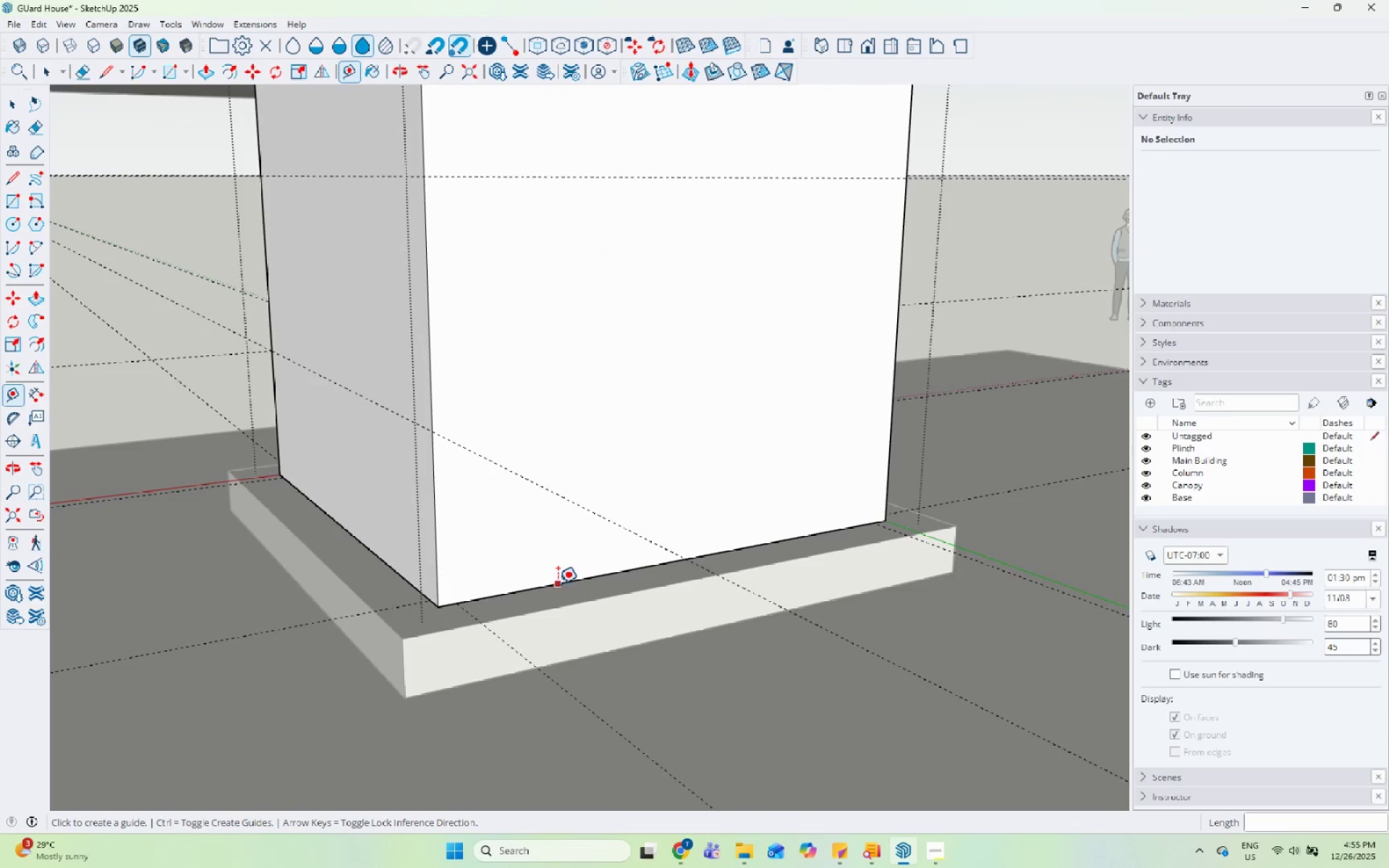 
left_click([558, 584])
 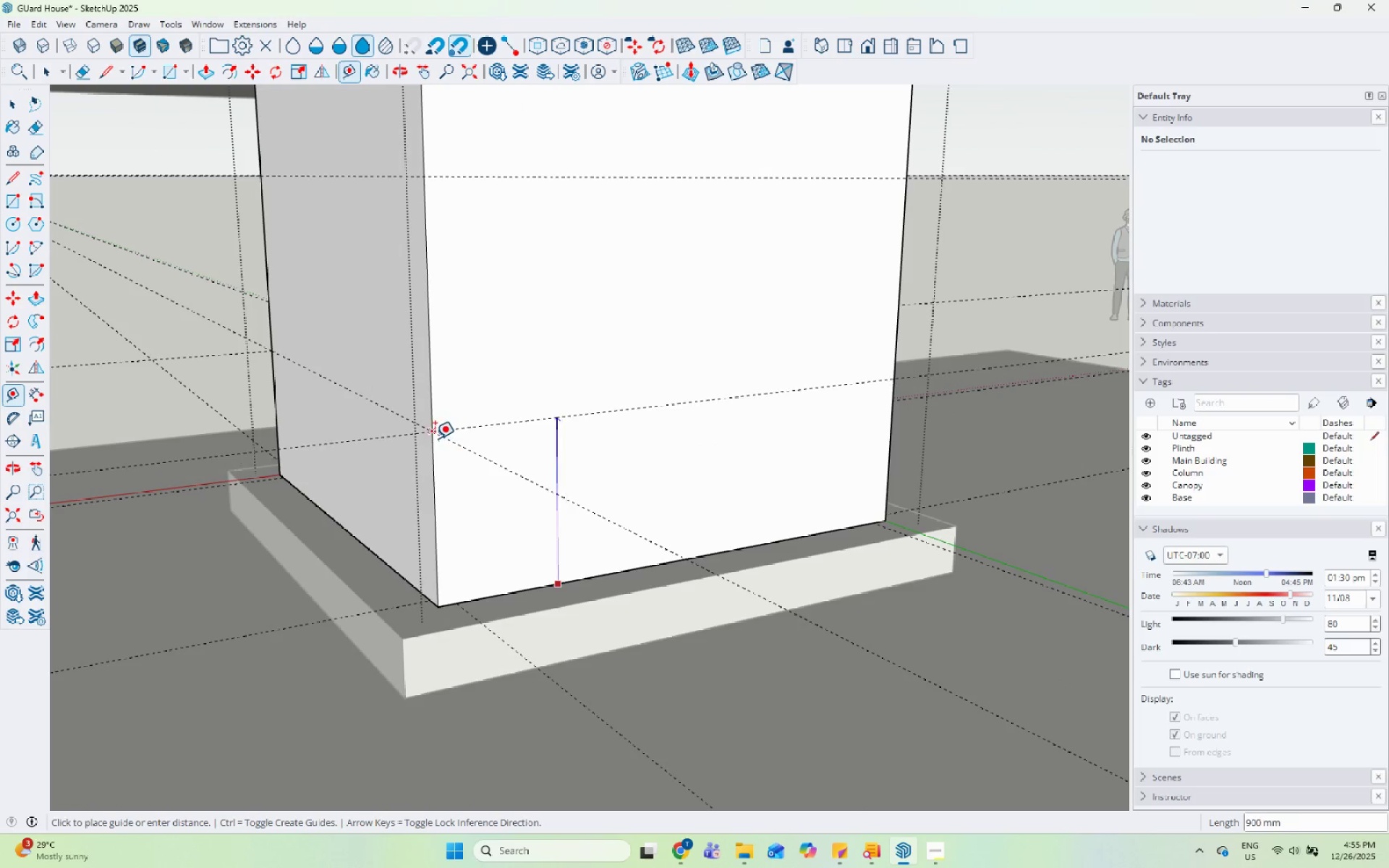 
left_click([435, 437])
 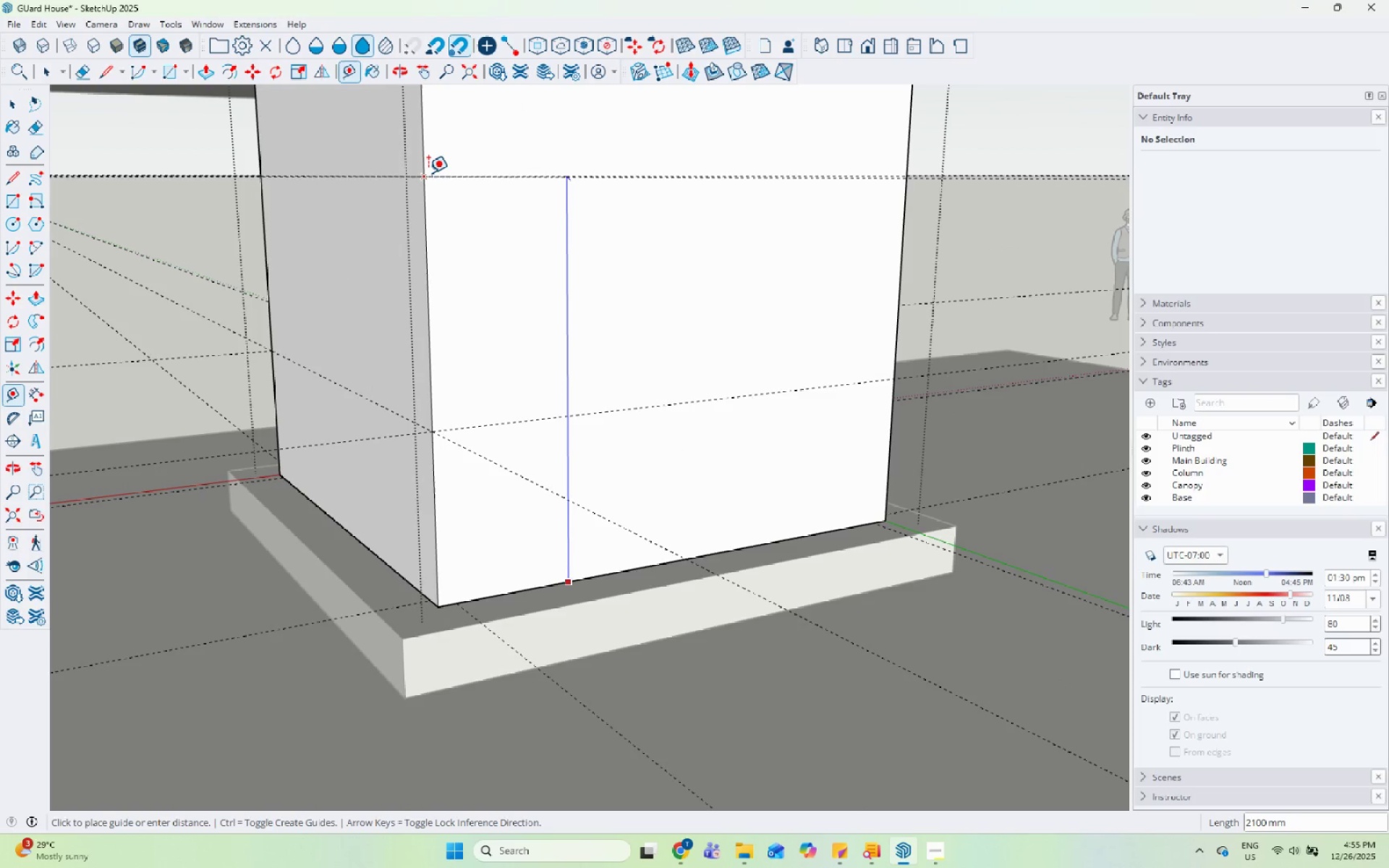 
scroll: coordinate [533, 379], scroll_direction: down, amount: 14.0
 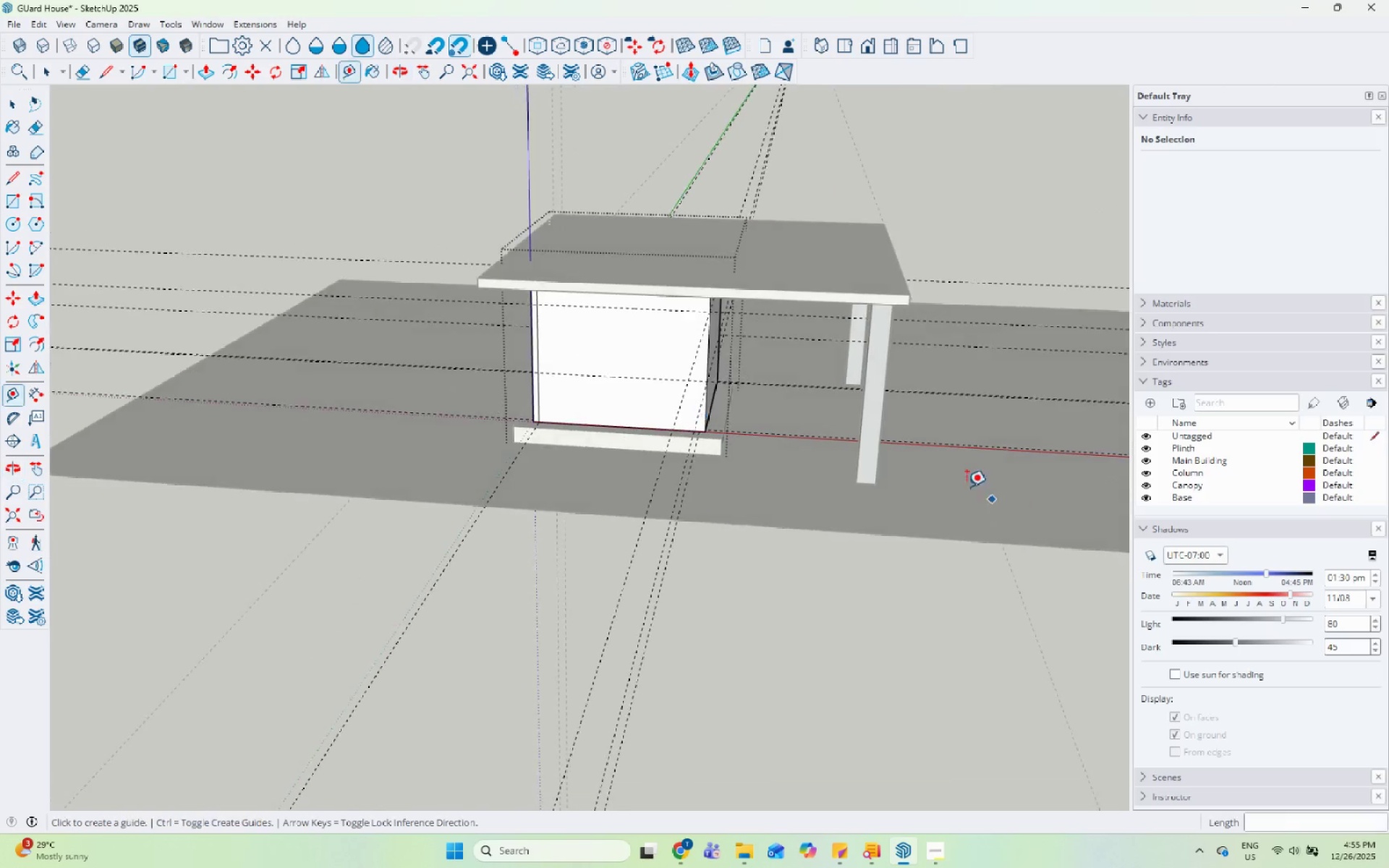 
key(Space)
 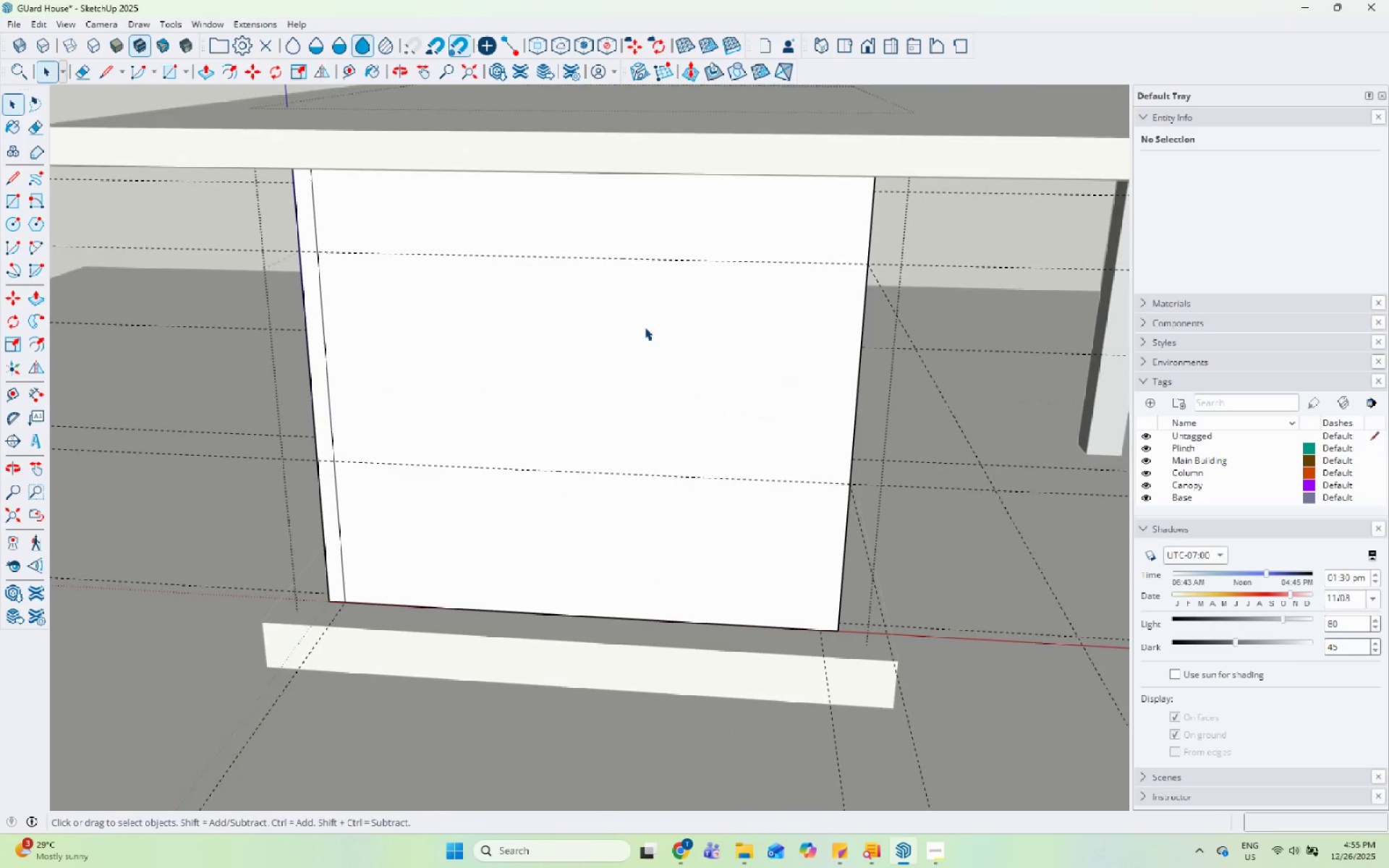 
double_click([645, 327])
 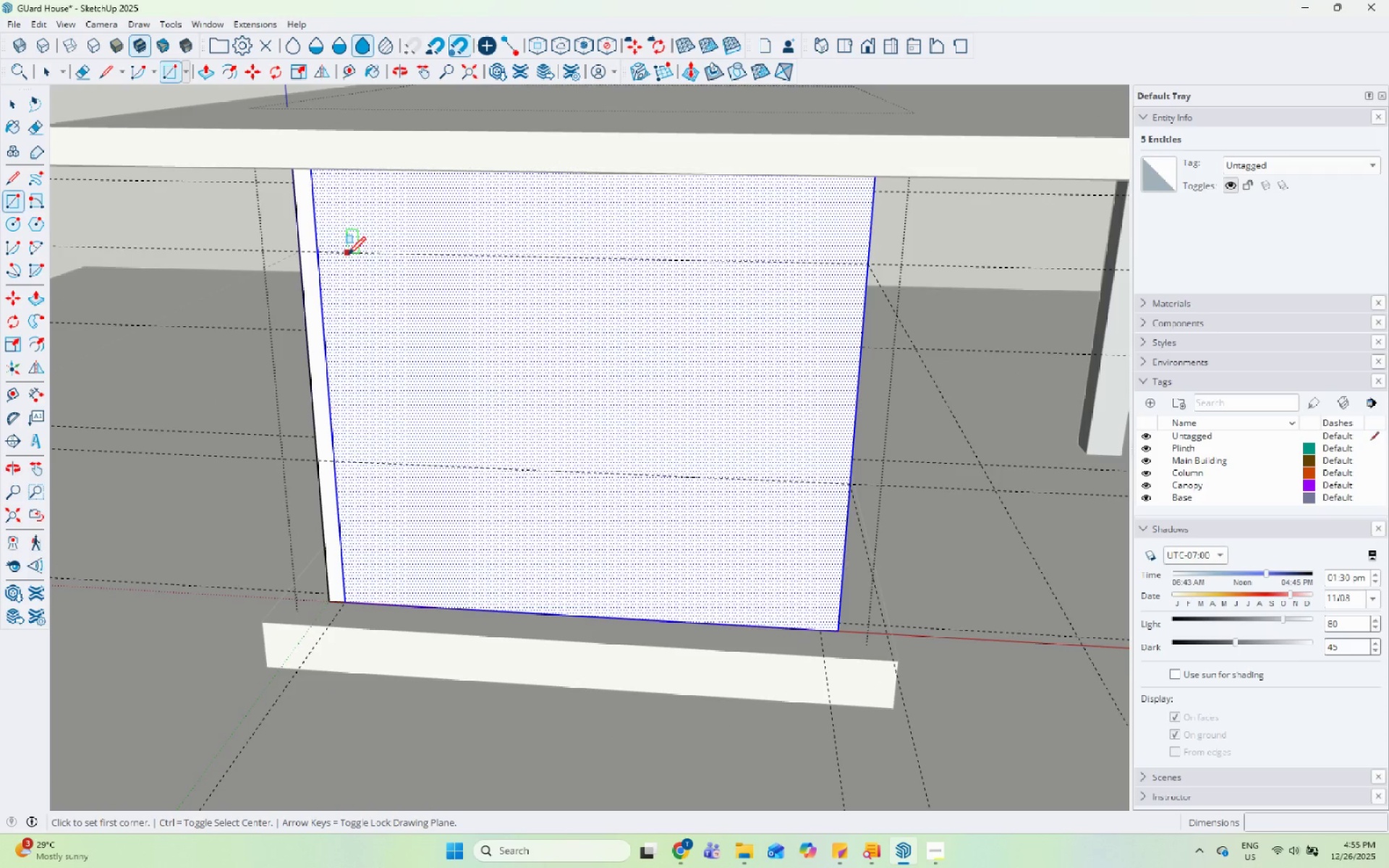 
scroll: coordinate [645, 327], scroll_direction: up, amount: 11.0
 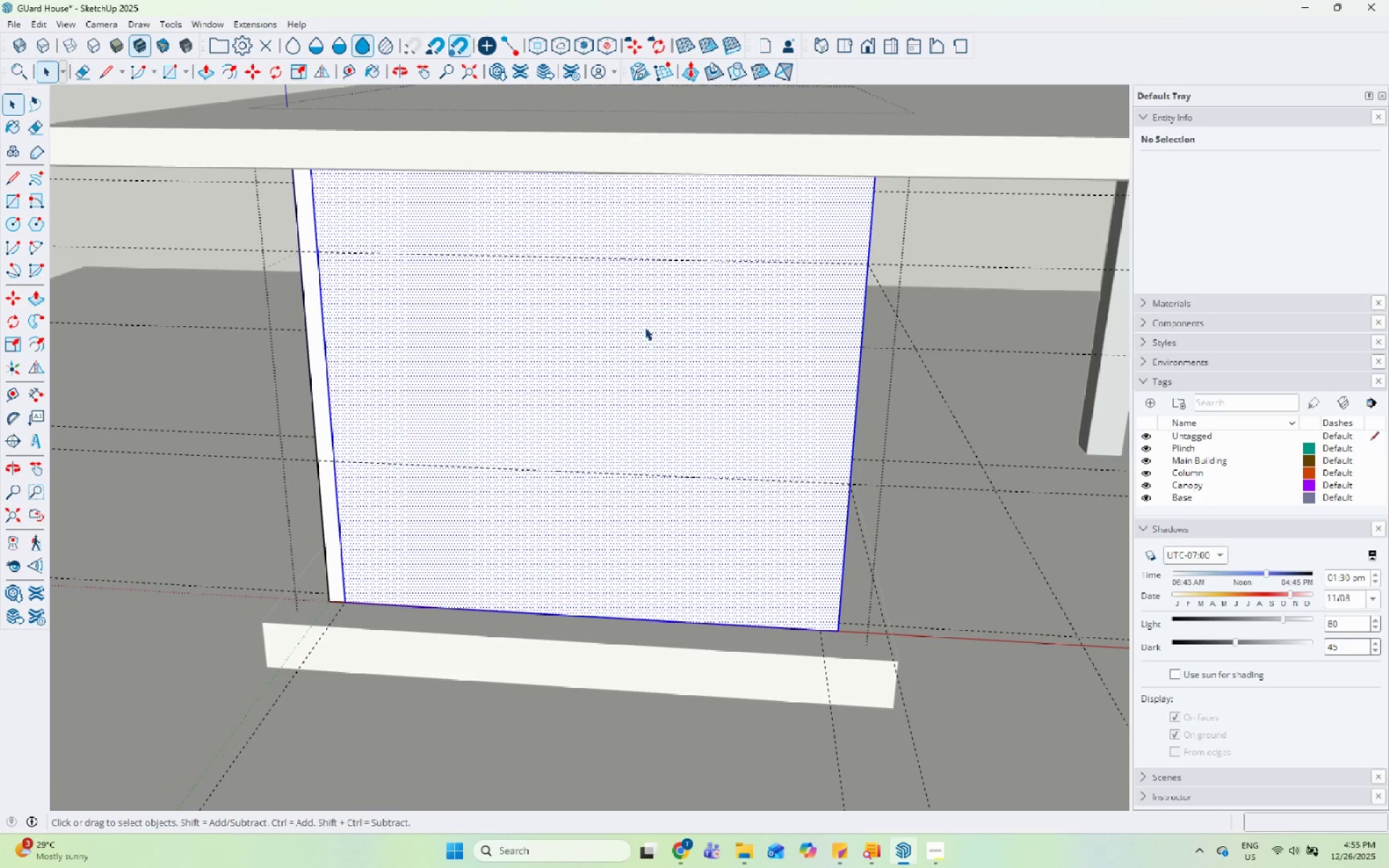 
left_click([350, 255])
 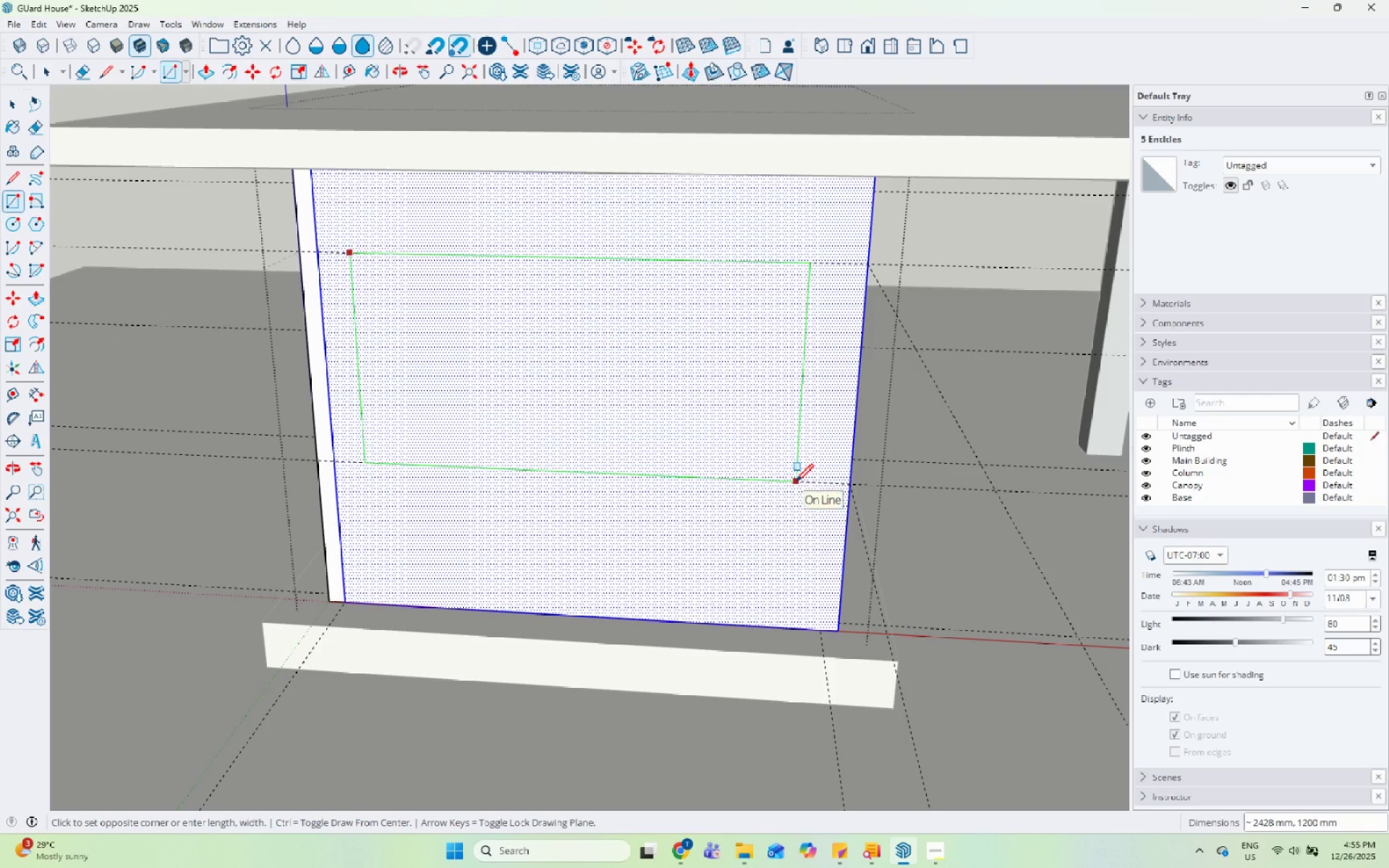 
key(Escape)
 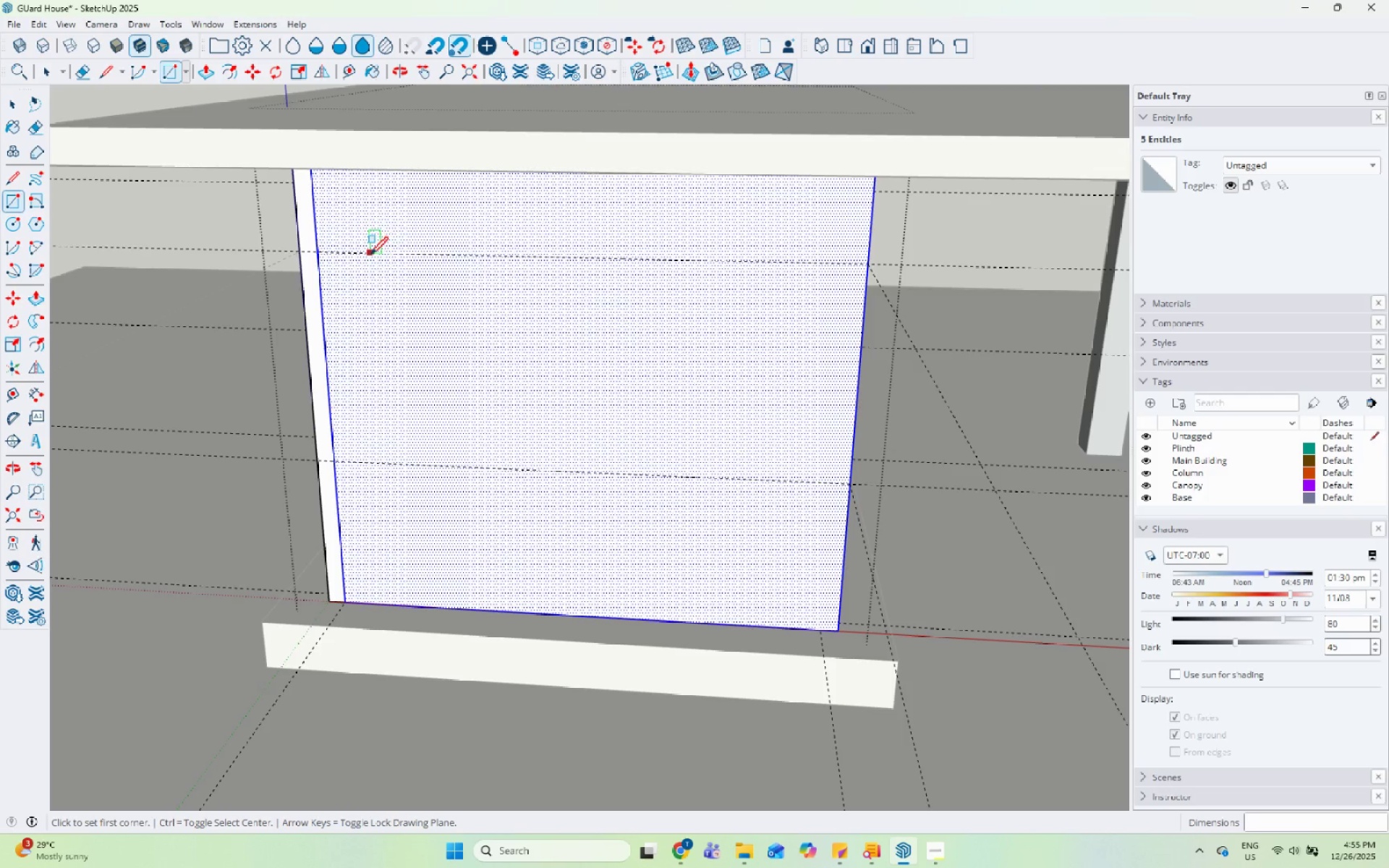 
left_click_drag(start_coordinate=[374, 257], to_coordinate=[378, 257])
 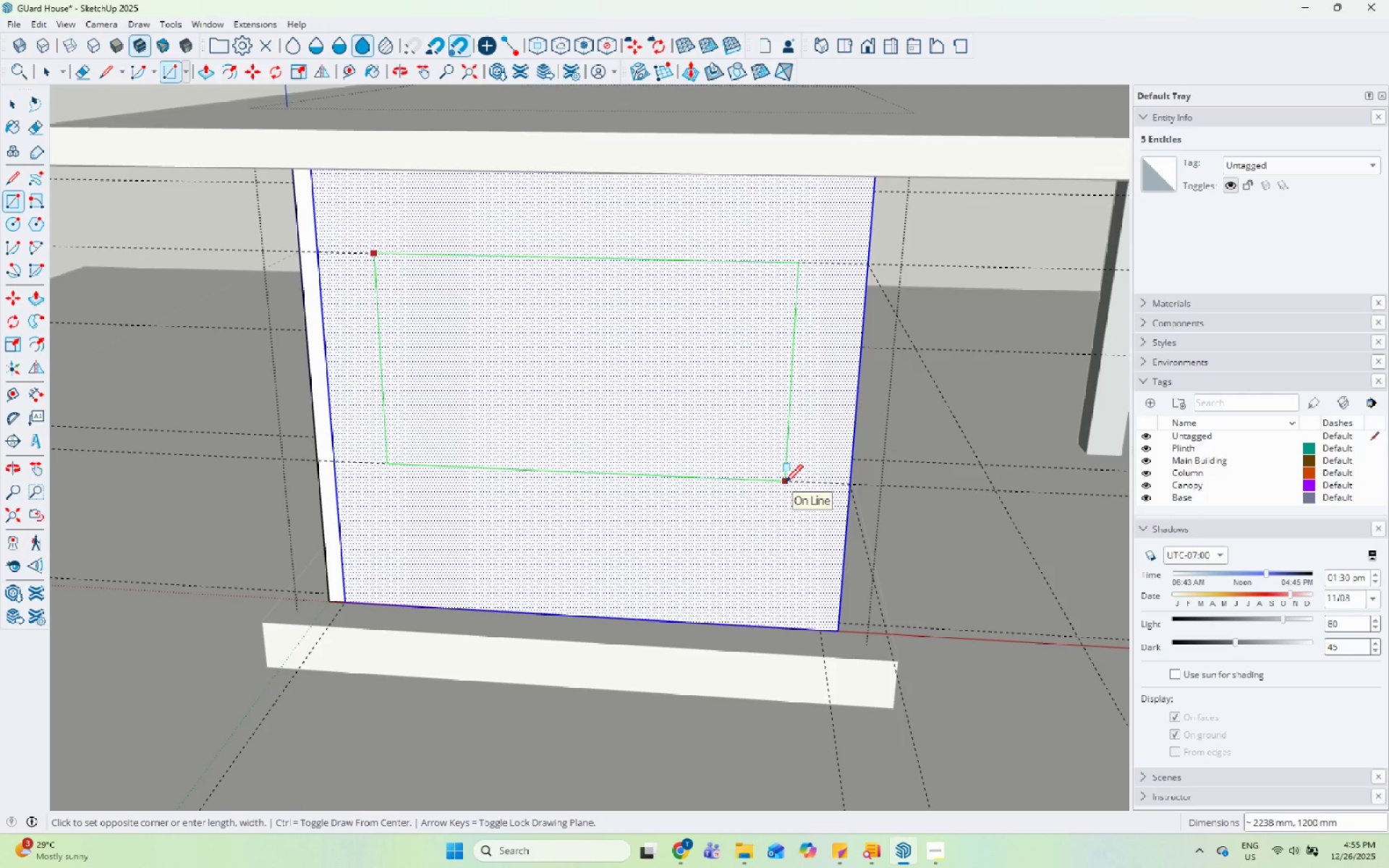 
type(200)
key(Escape)
 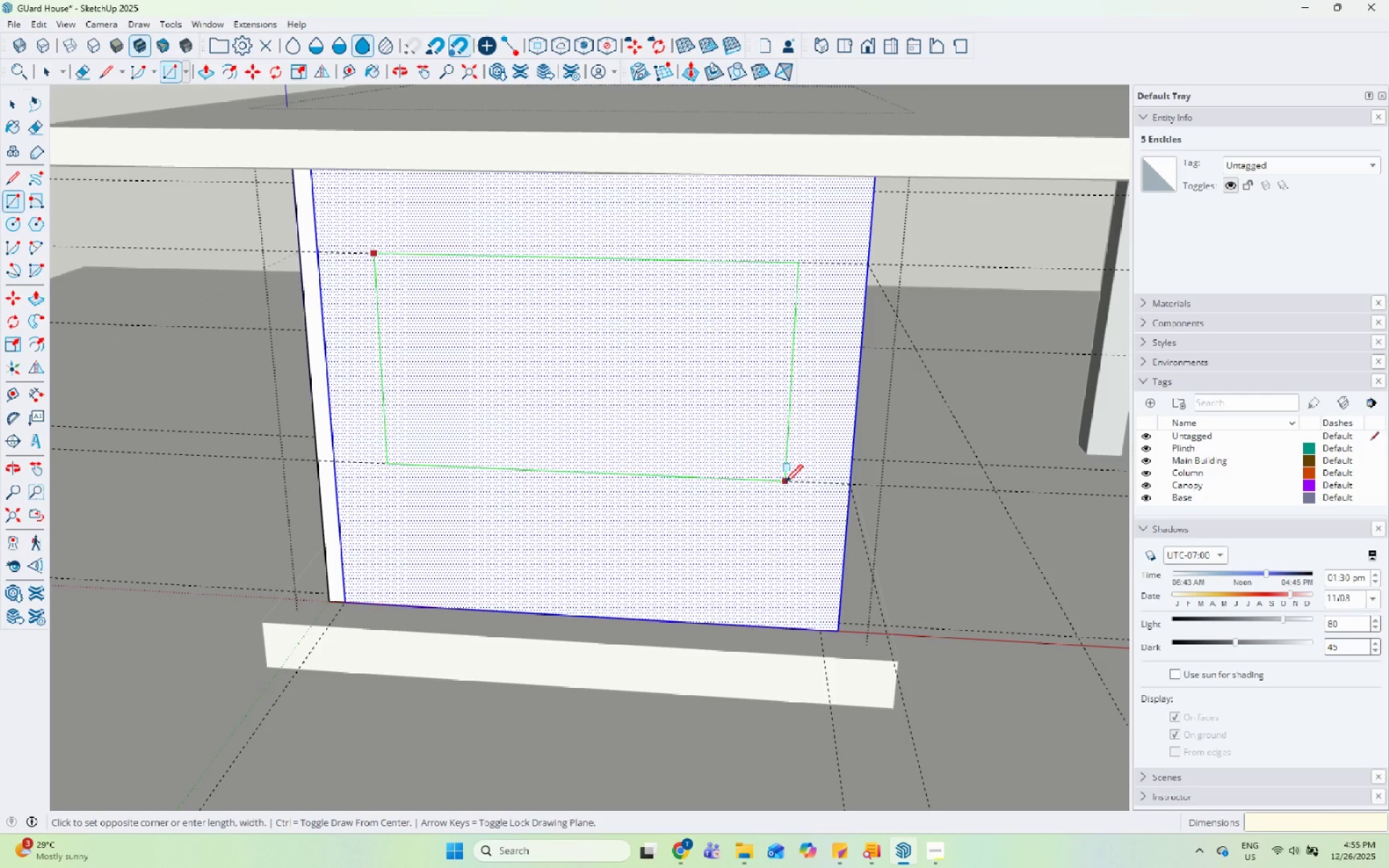 
key(Escape)
 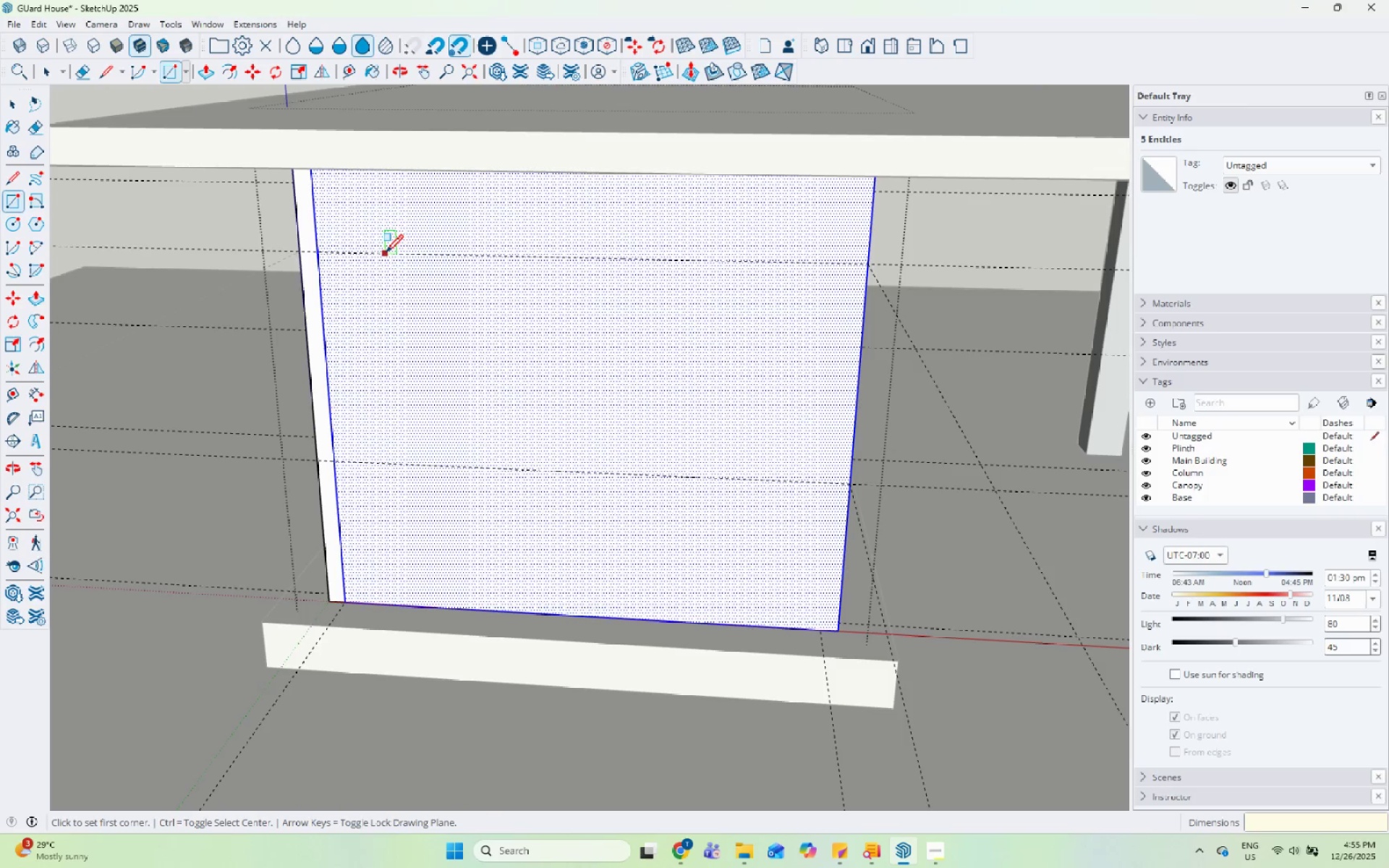 
left_click_drag(start_coordinate=[383, 254], to_coordinate=[388, 258])
 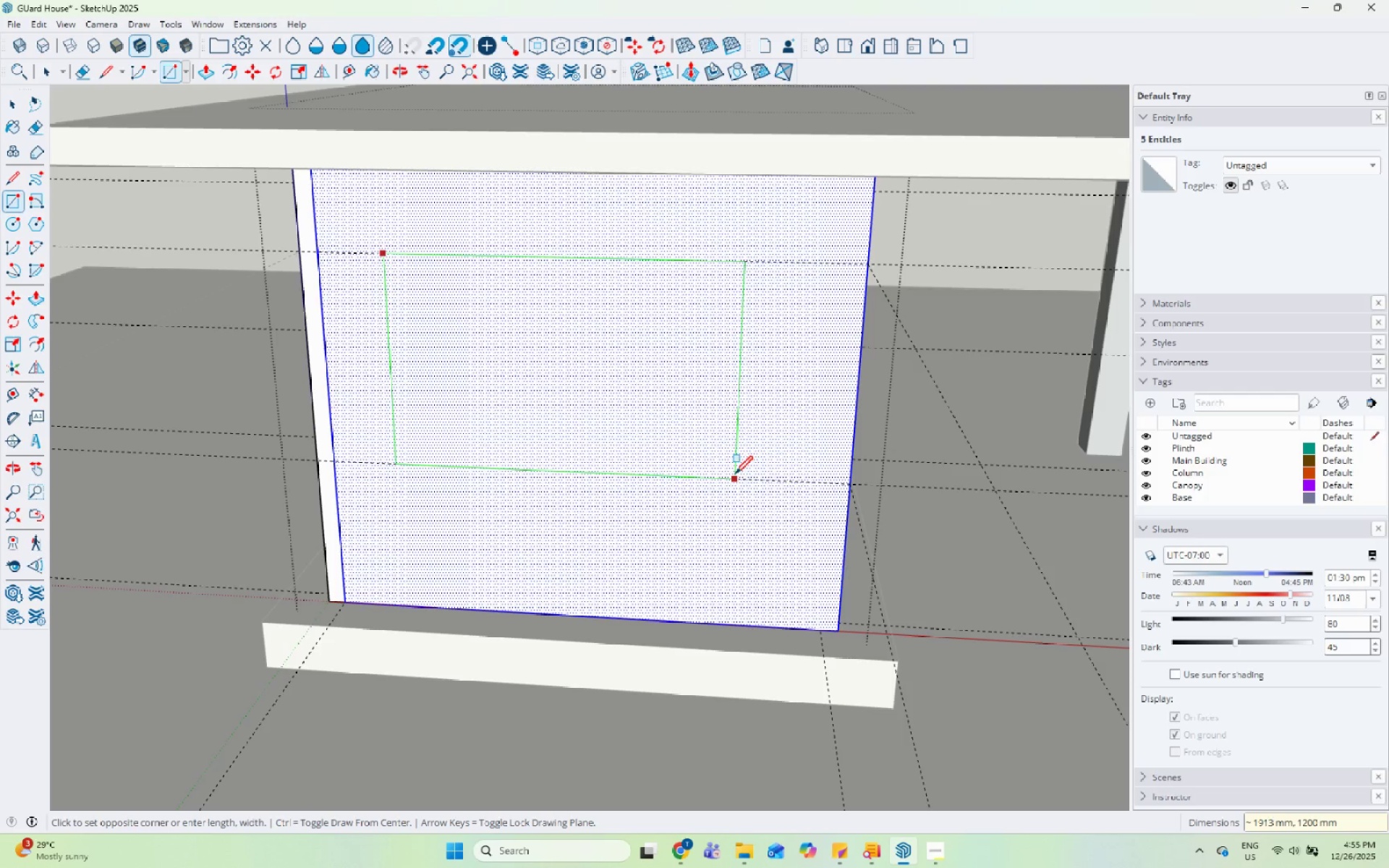 
mouse_move([763, 480])
 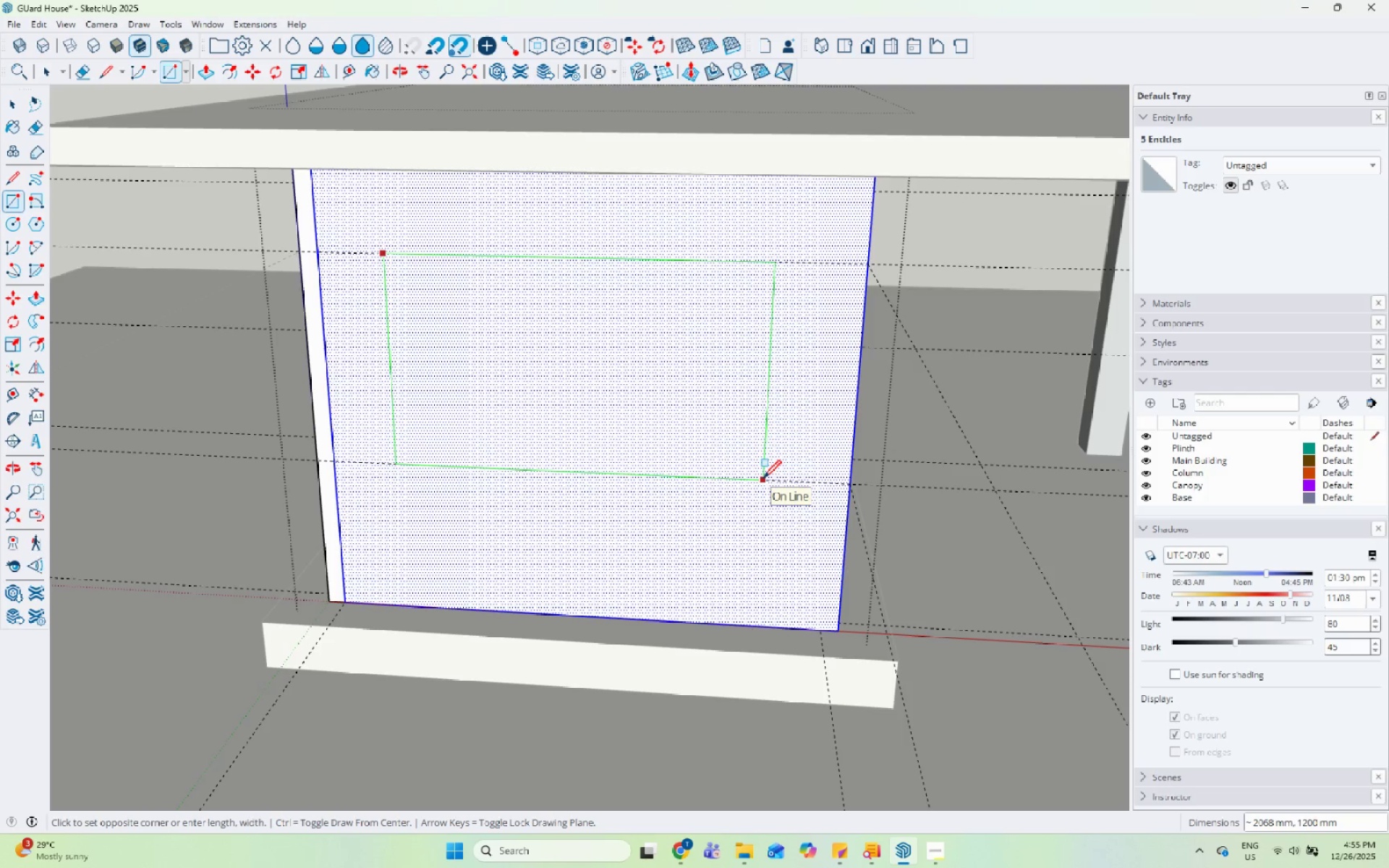 
type(2000,1200)
 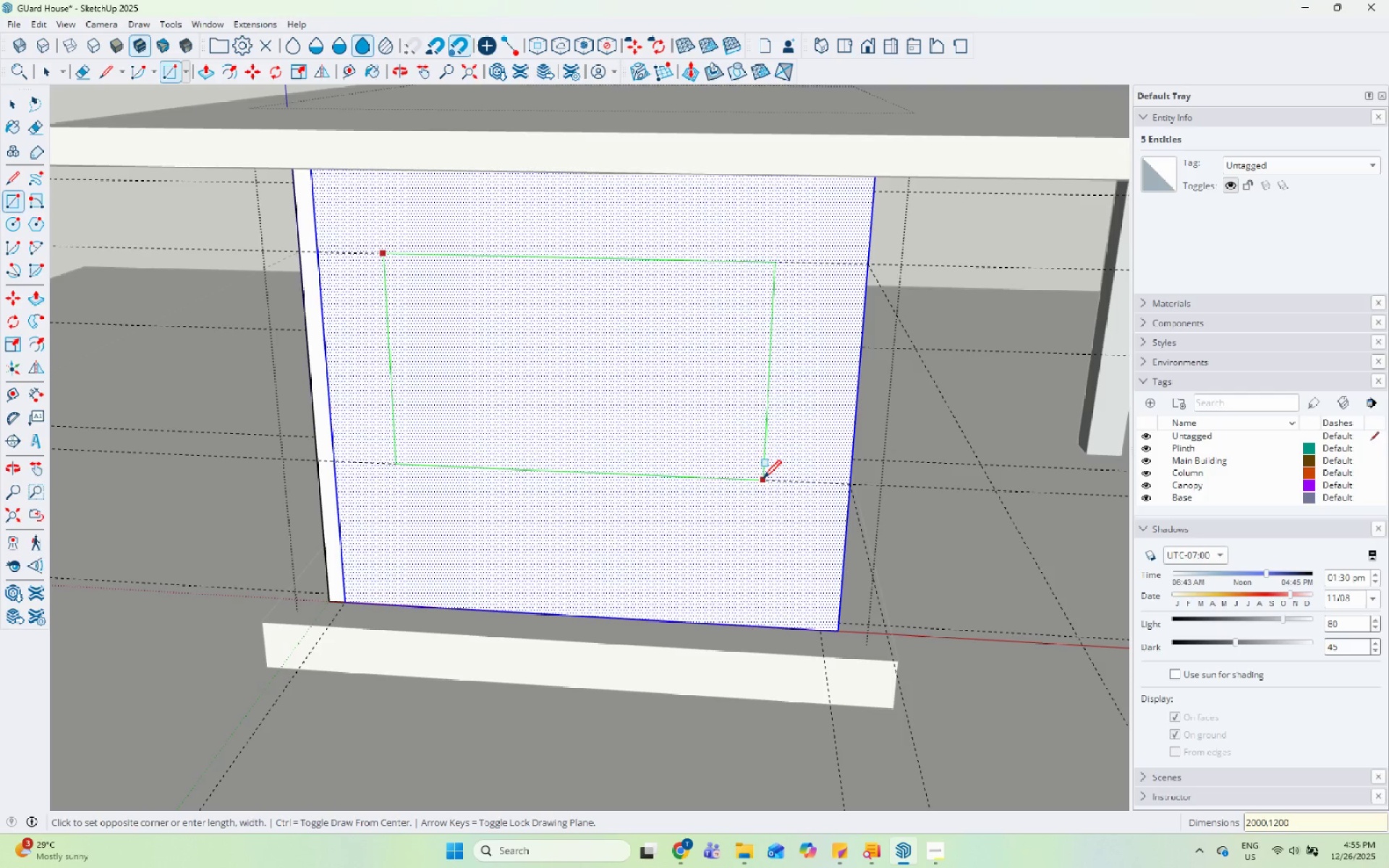 
key(Enter)
 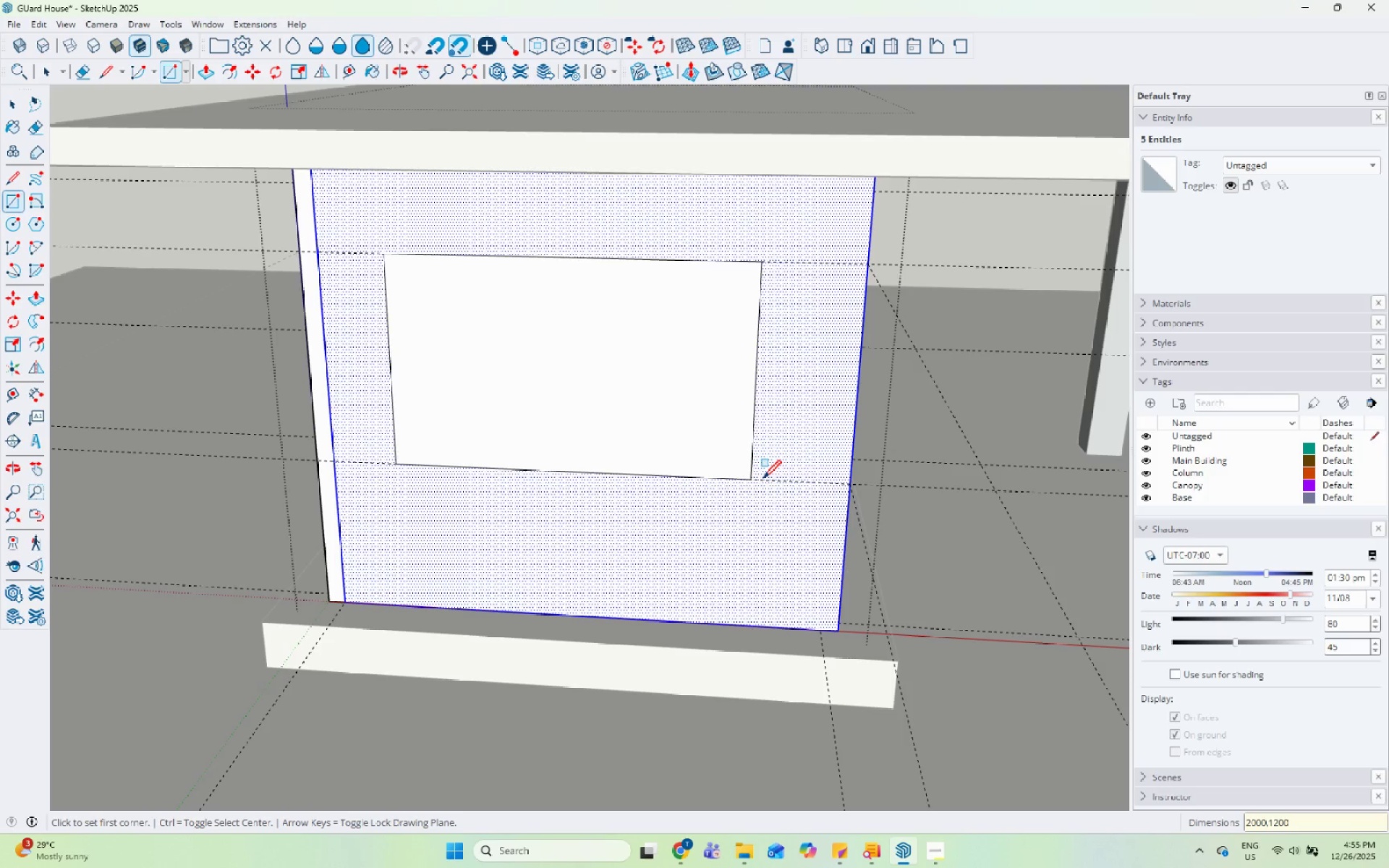 
key(Space)
 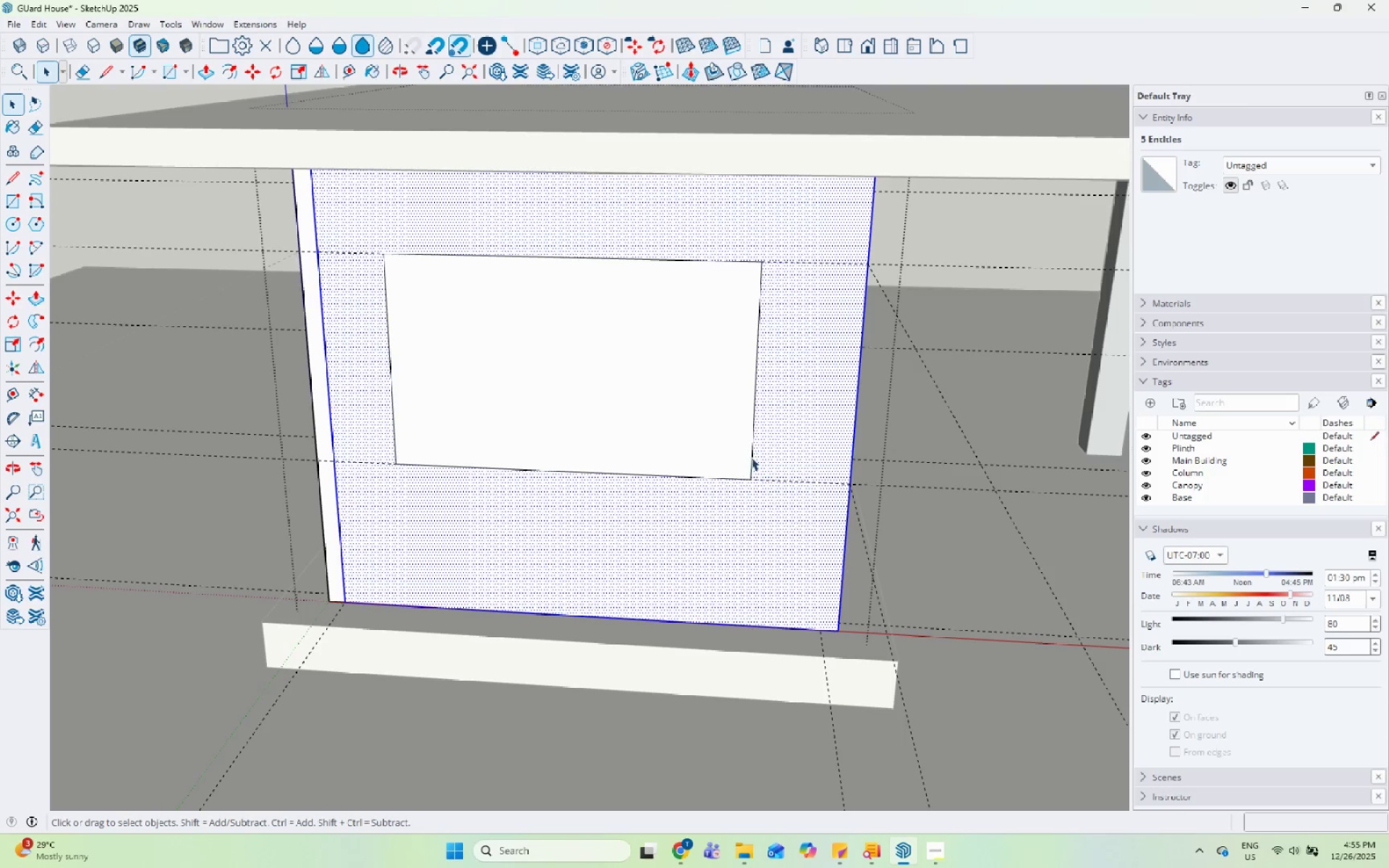 
left_click([703, 378])
 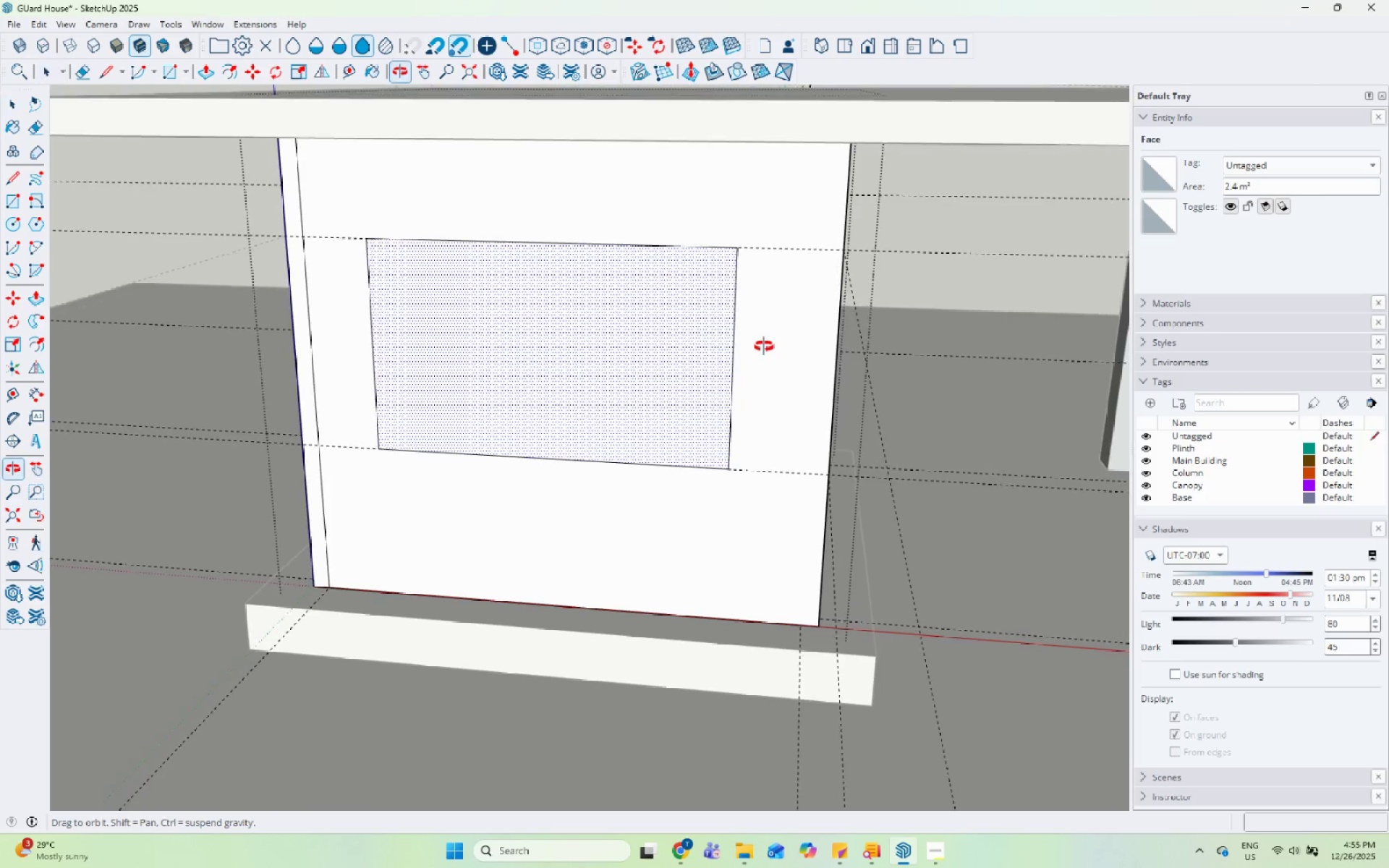 
scroll: coordinate [534, 364], scroll_direction: up, amount: 1.0
 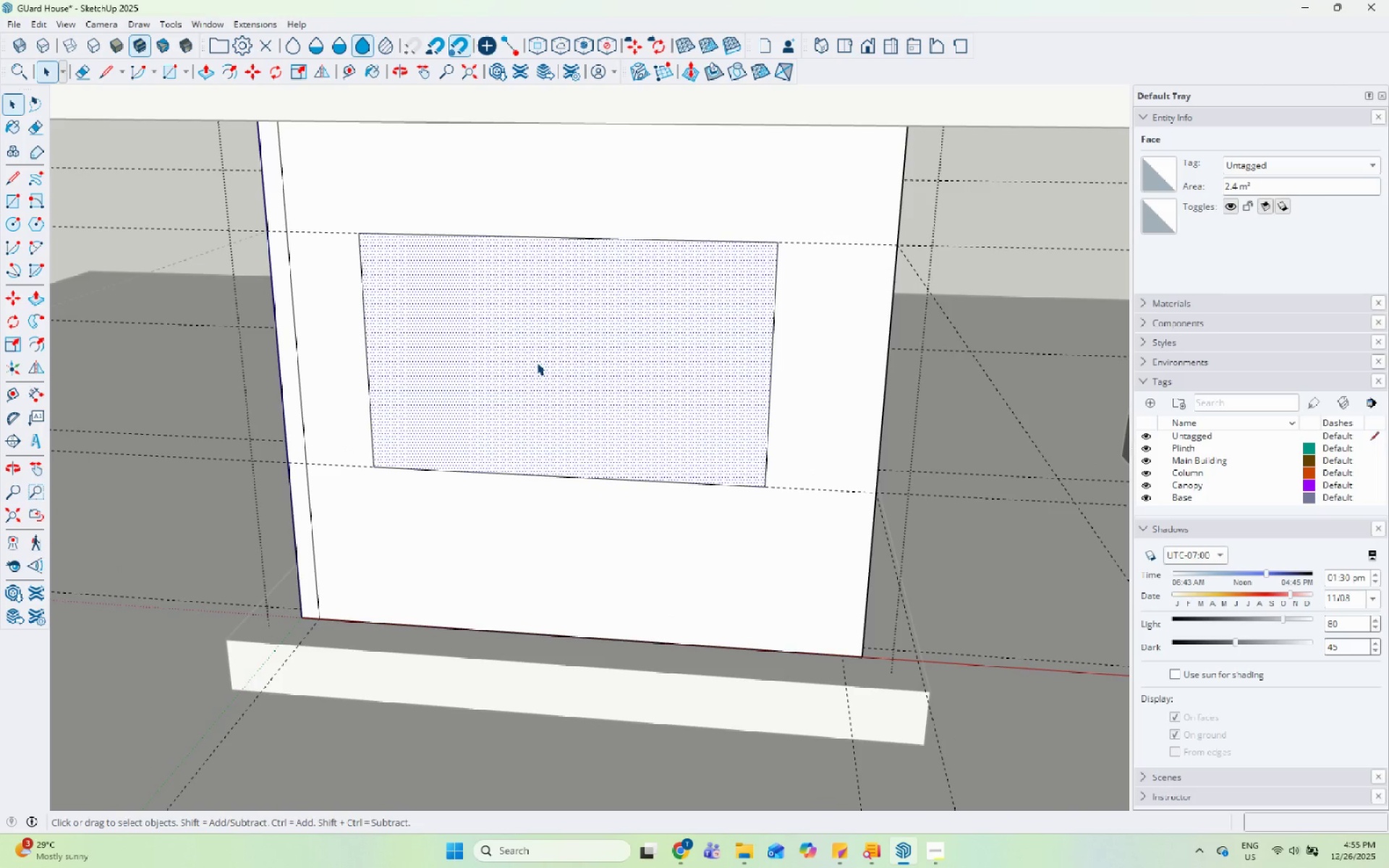 
right_click([537, 362])
 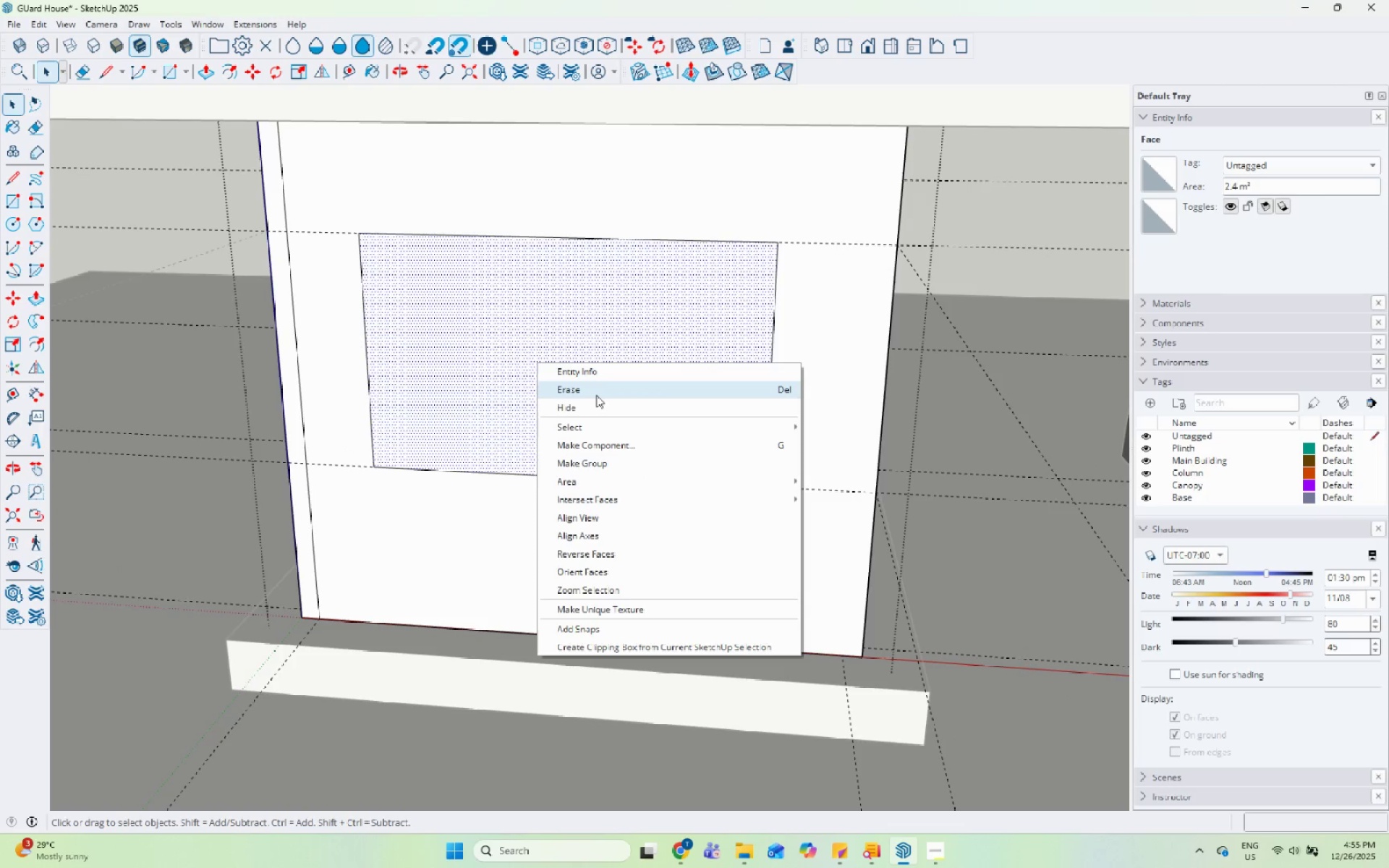 
left_click([596, 395])
 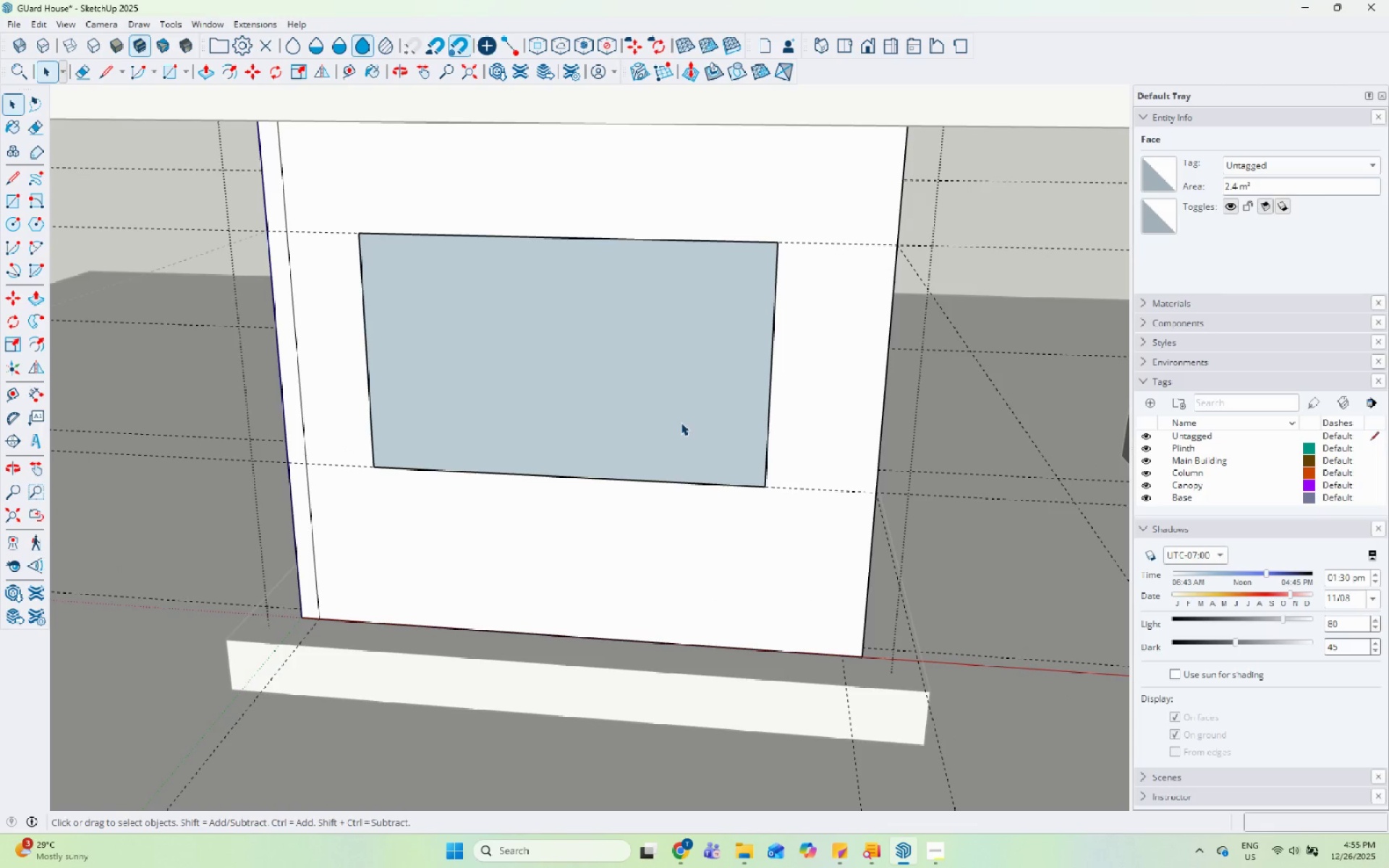 
key(Control+Z)
 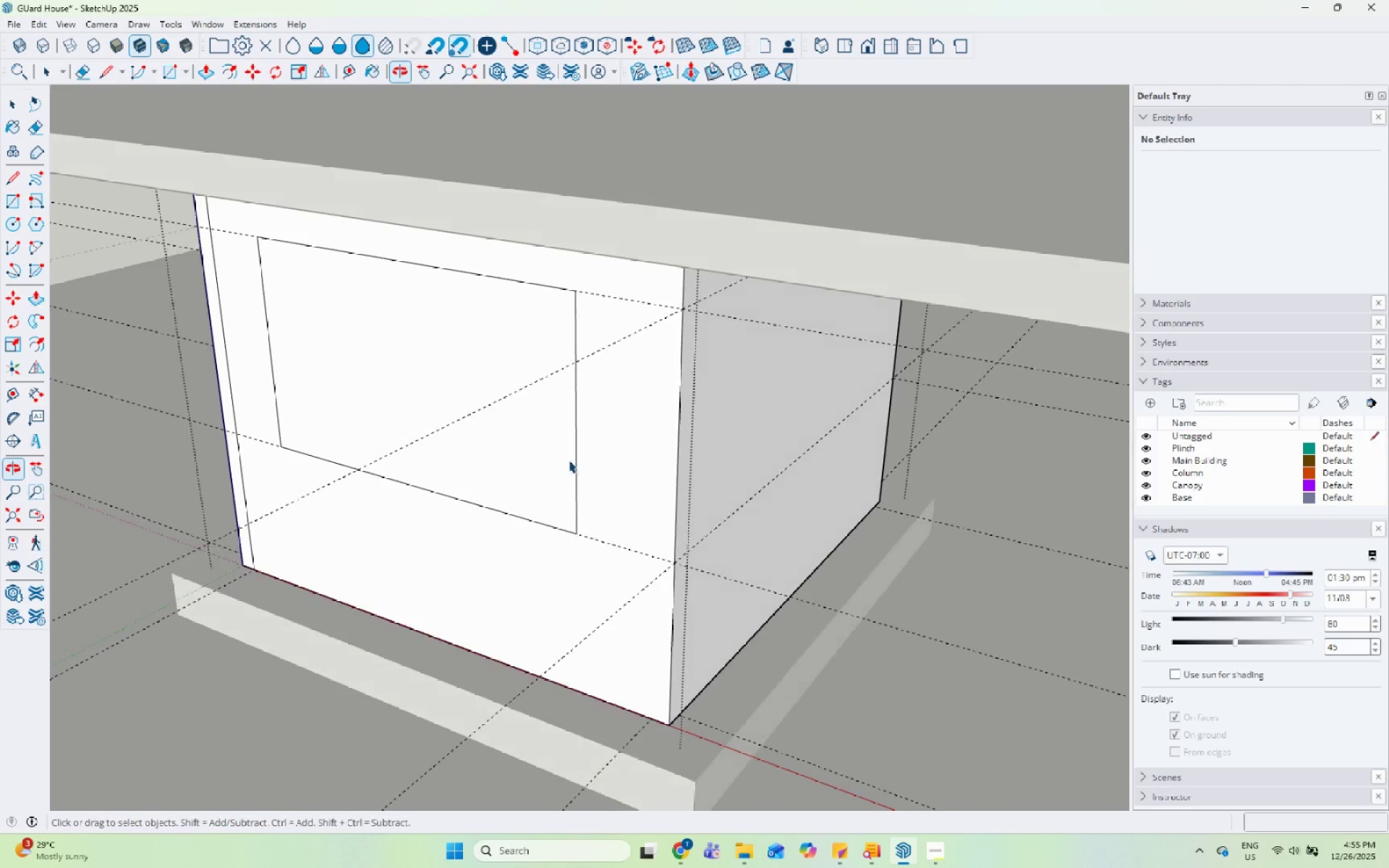 
left_click([538, 447])
 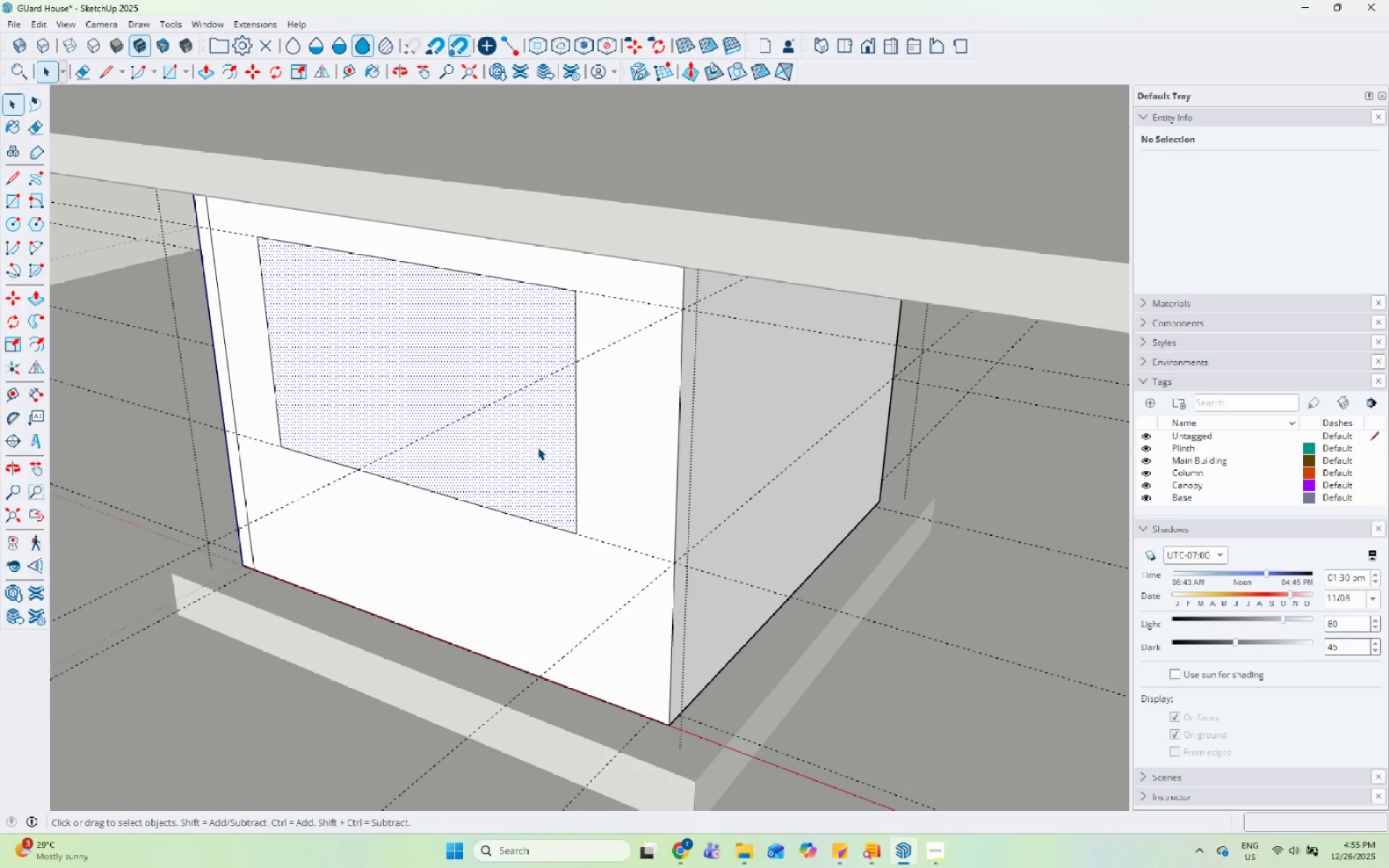 
key(P)
 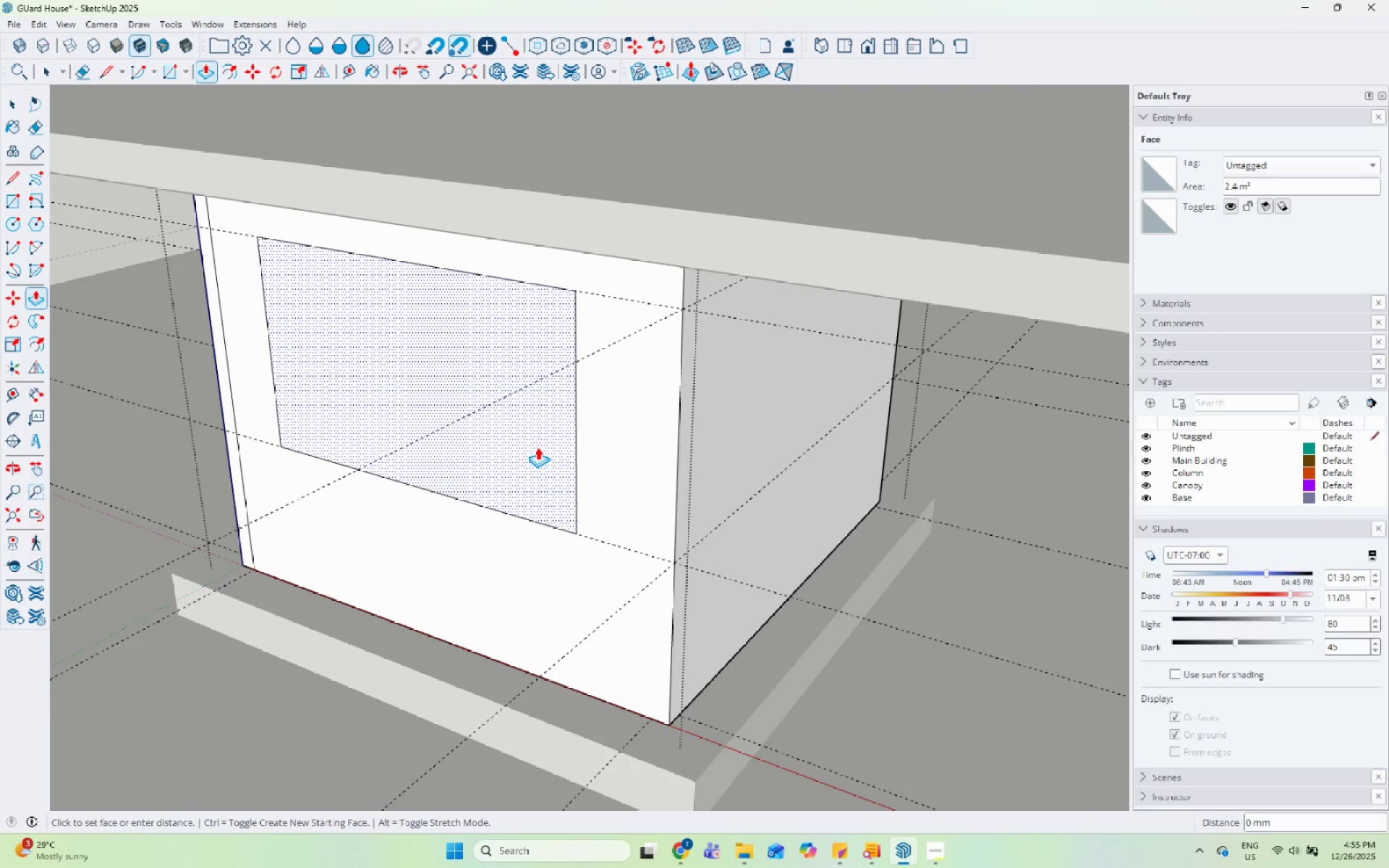 
double_click([538, 447])
 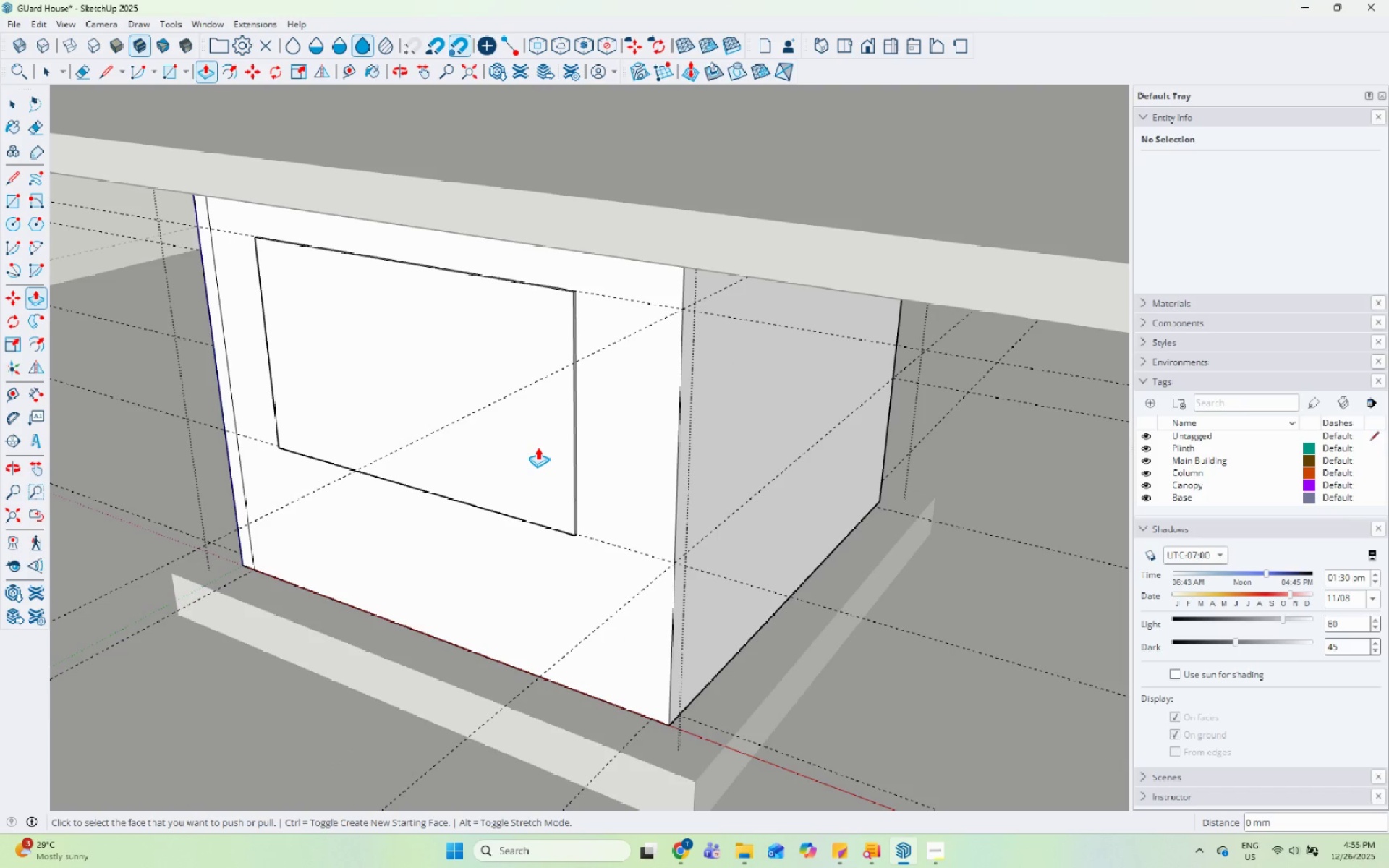 
key(Control+Z)
 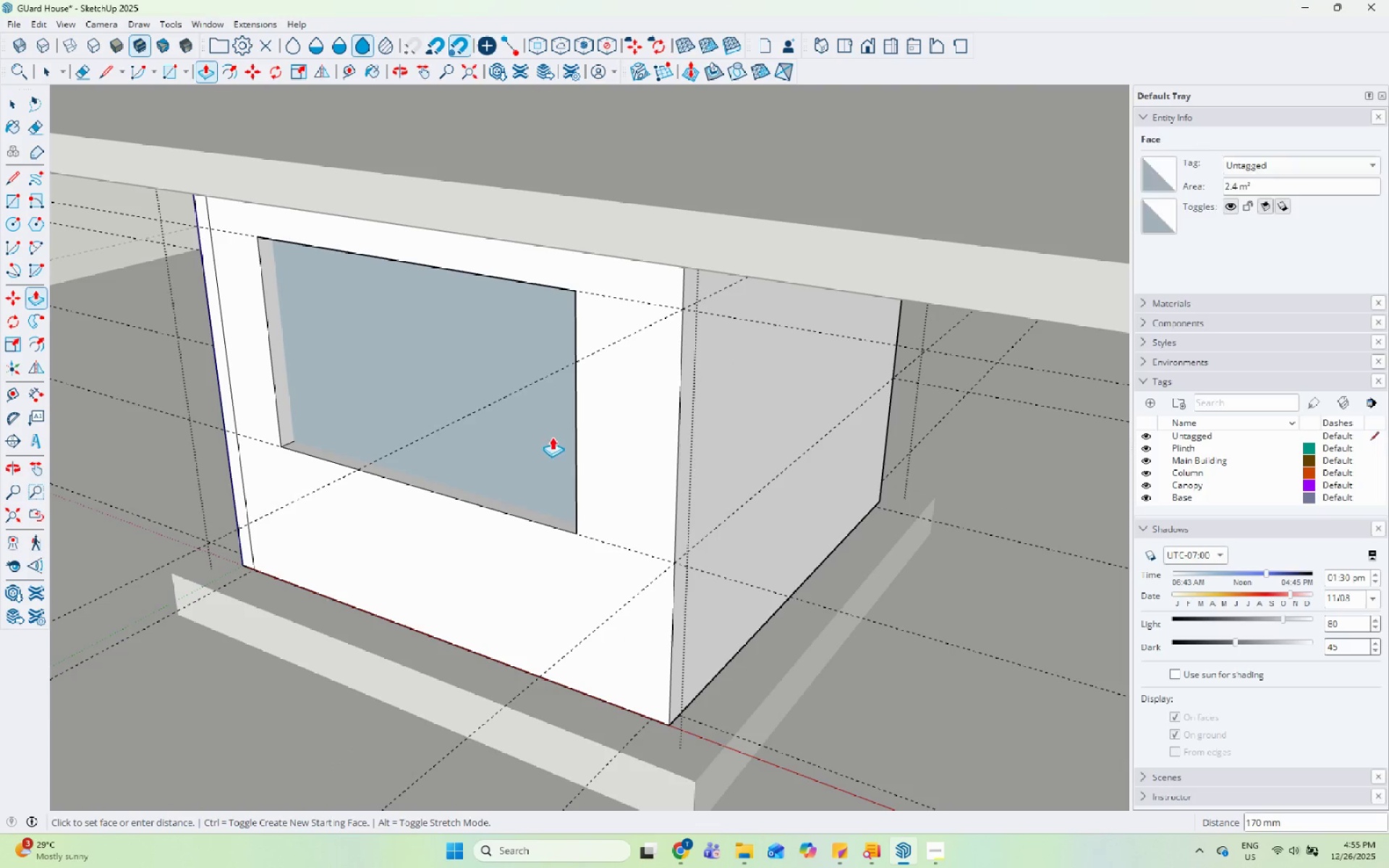 
left_click([552, 437])
 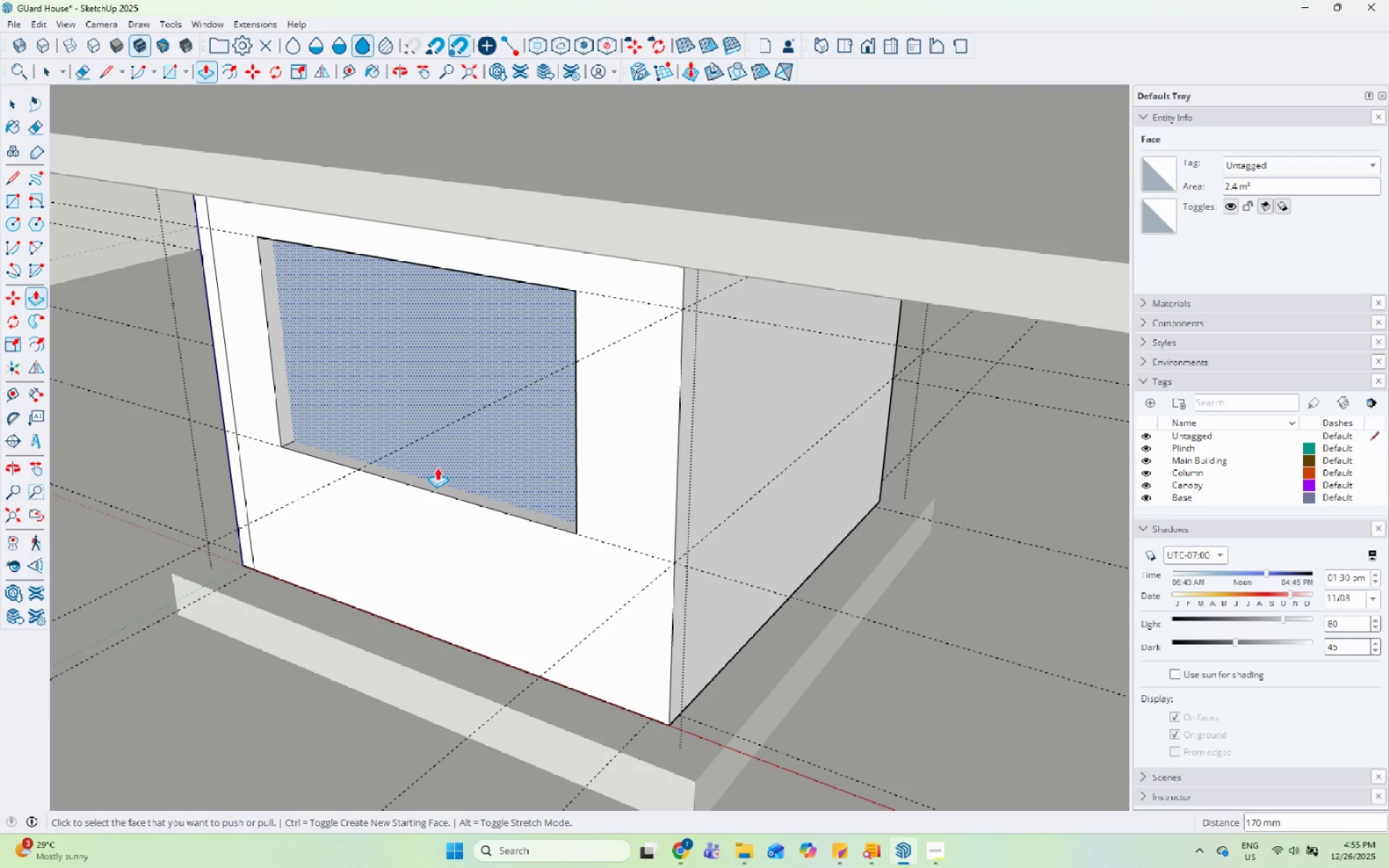 
key(Control+Z)
 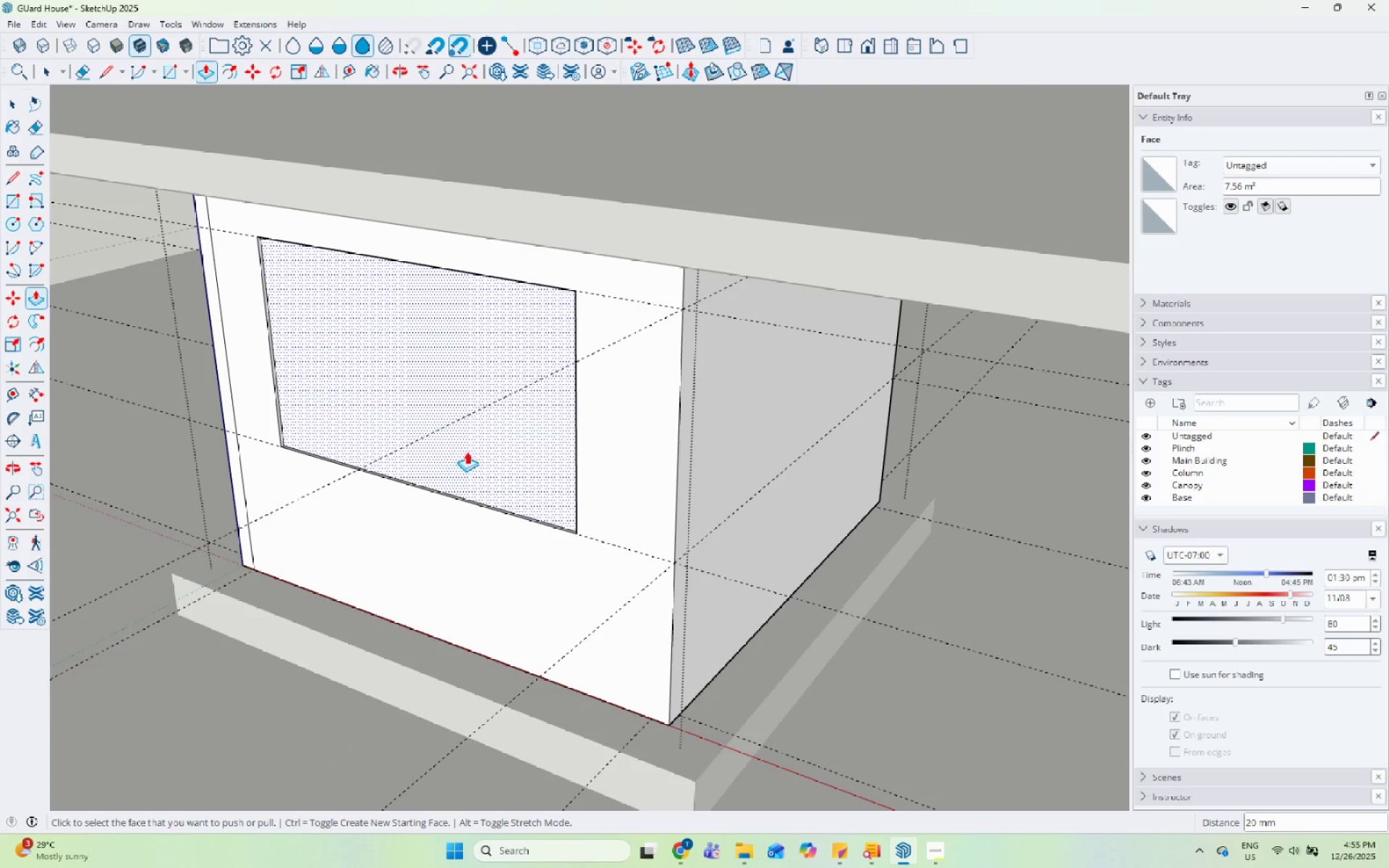 
key(Control+Z)
 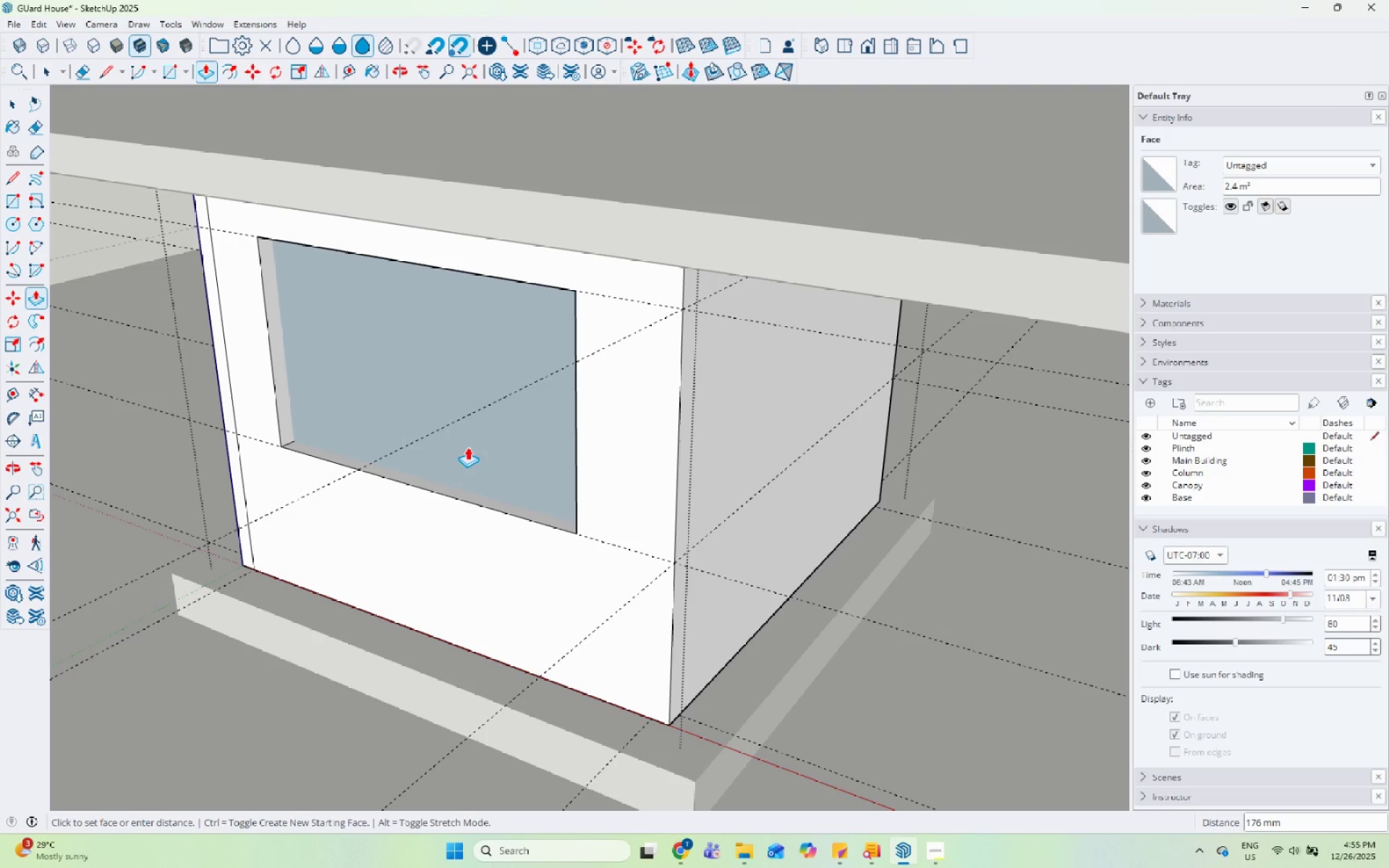 
left_click([470, 446])
 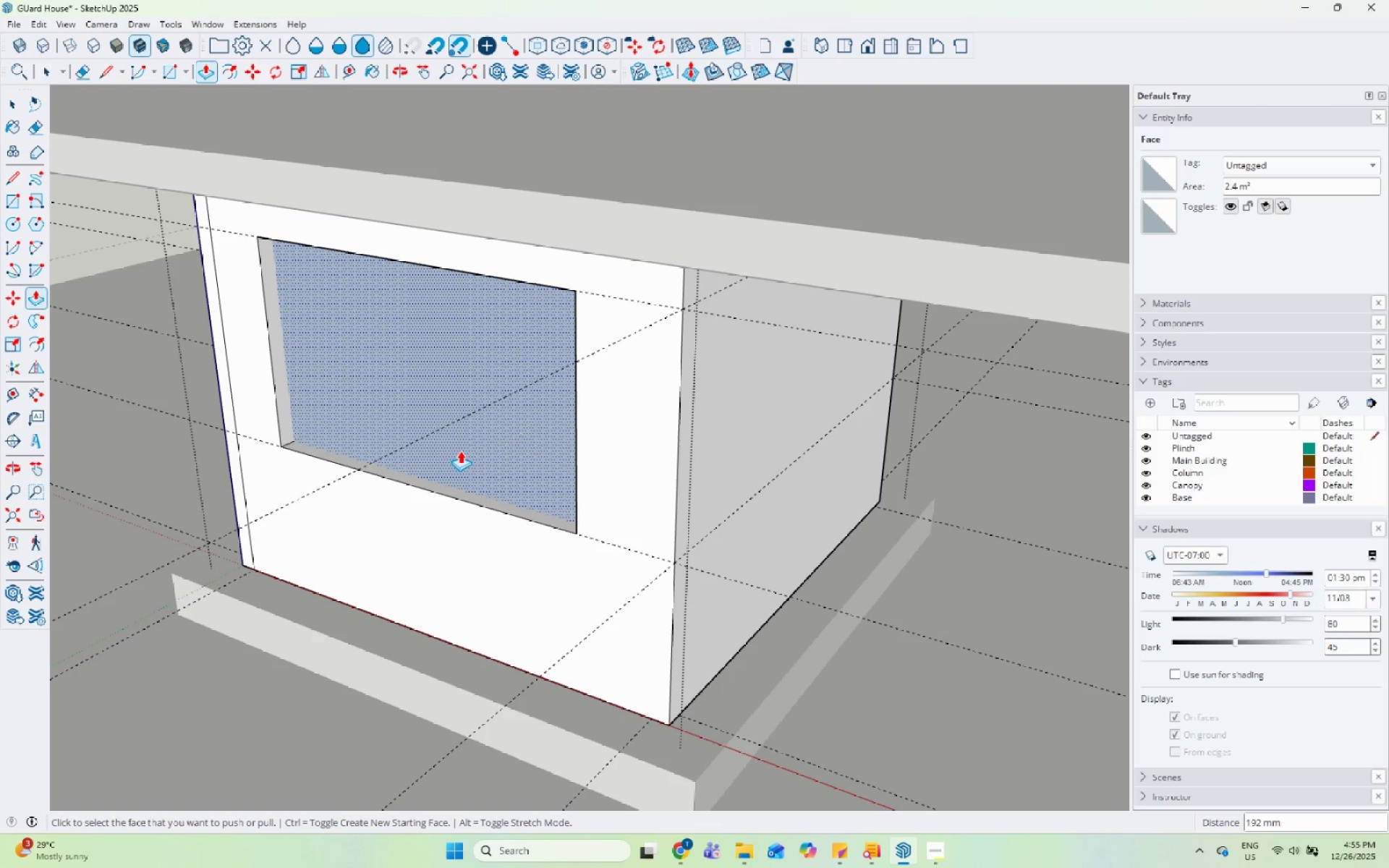 
key(Control+ControlLeft)
 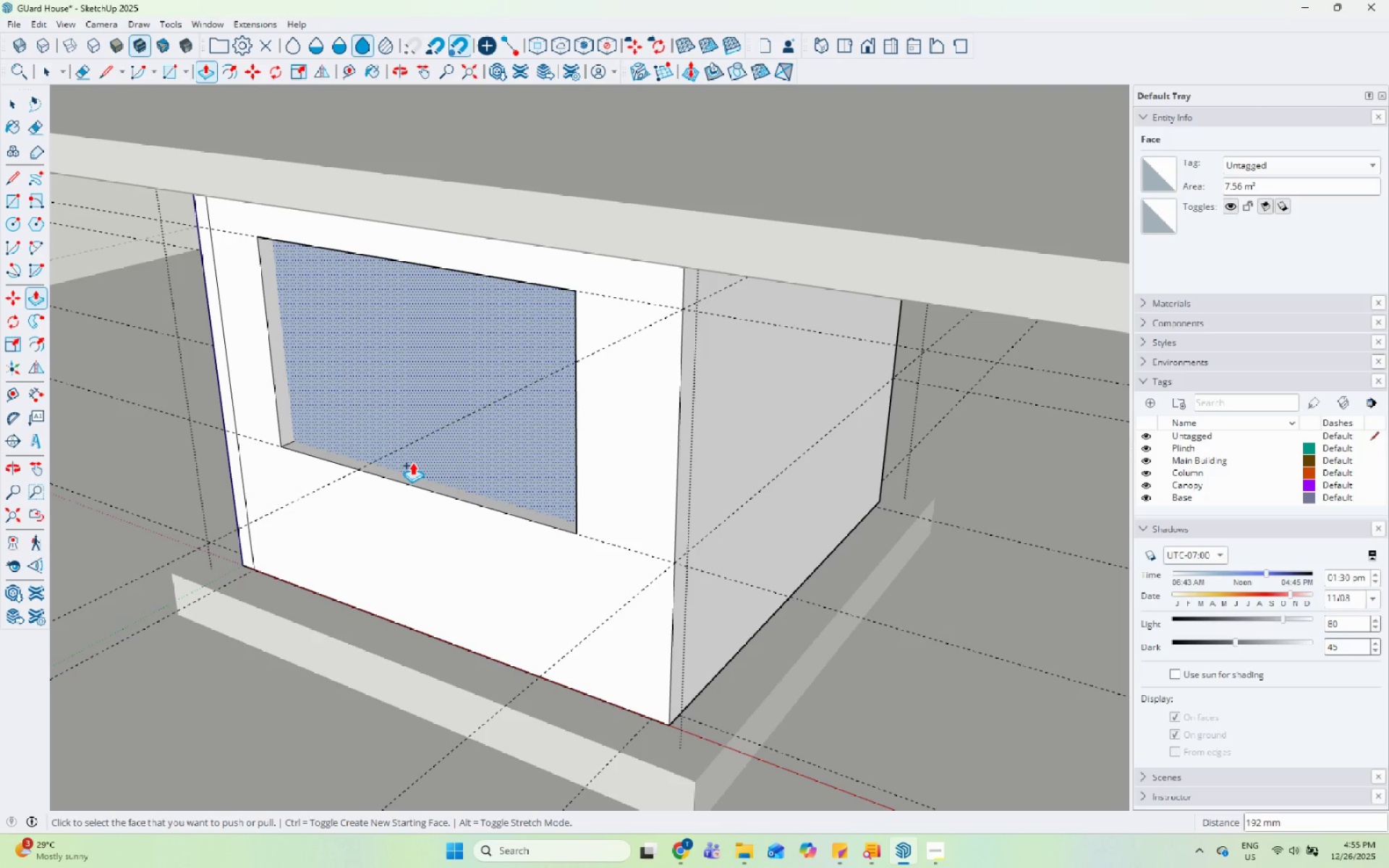 
left_click([416, 456])
 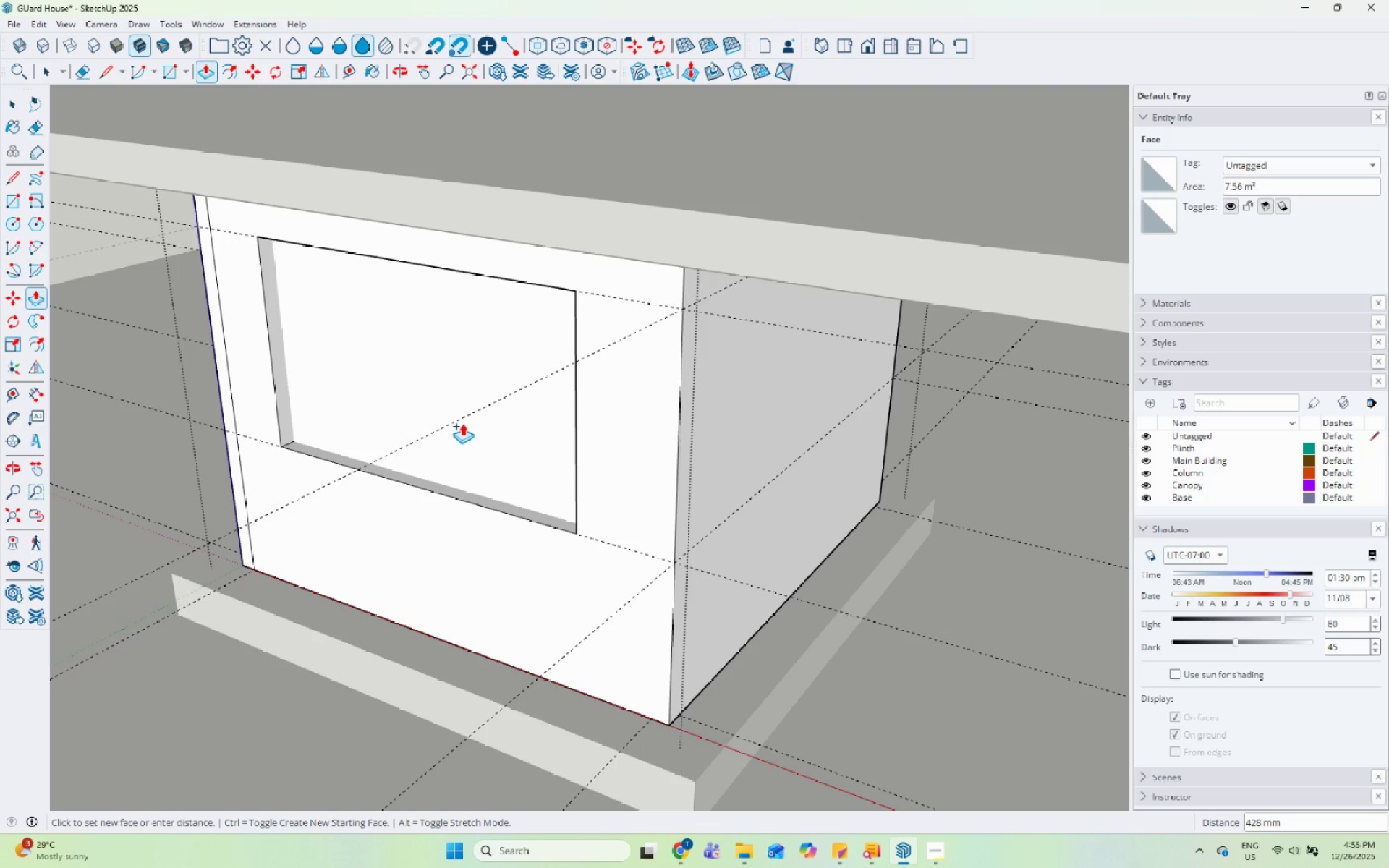 
key(Control+Z)
 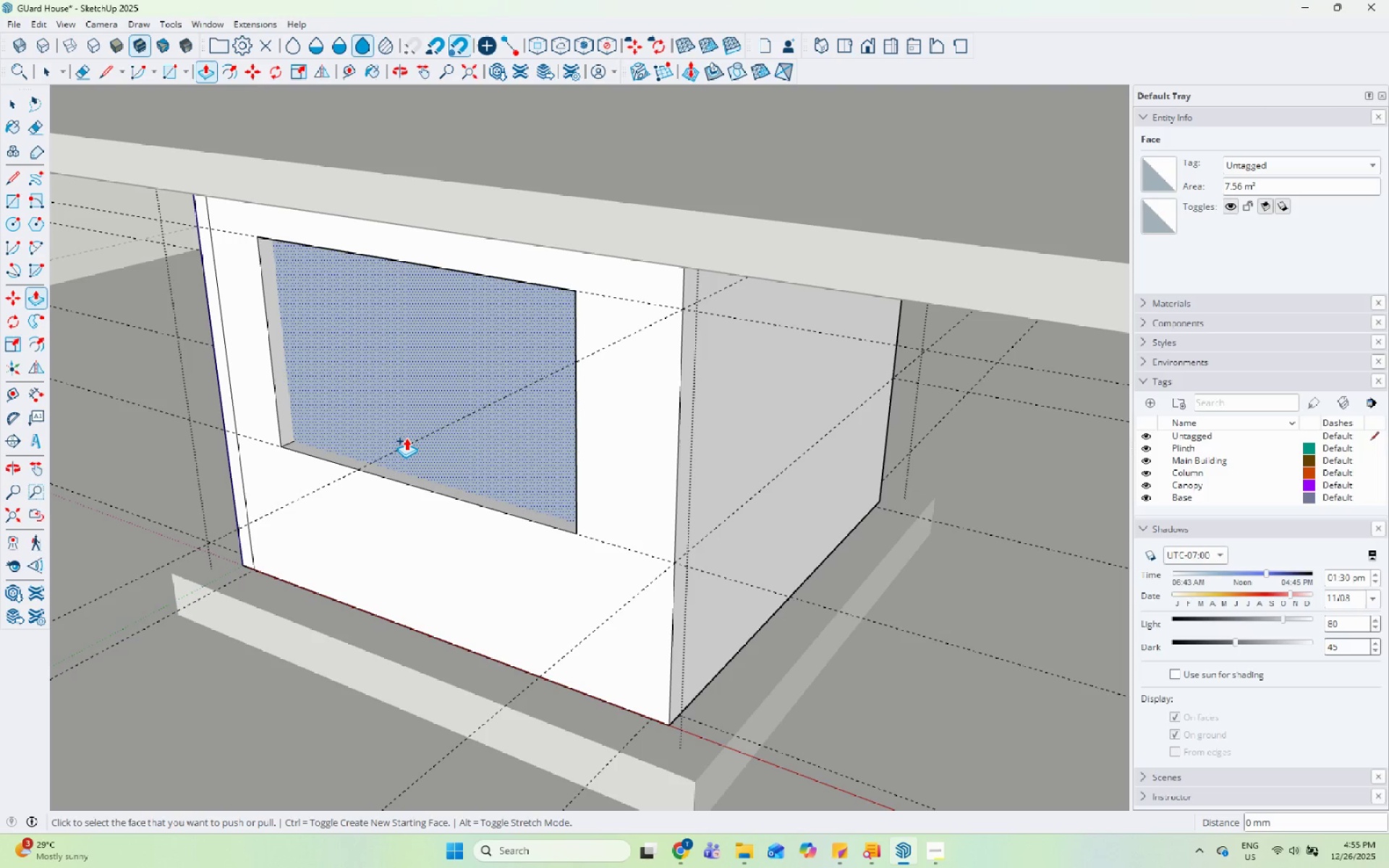 
key(Control+Z)
 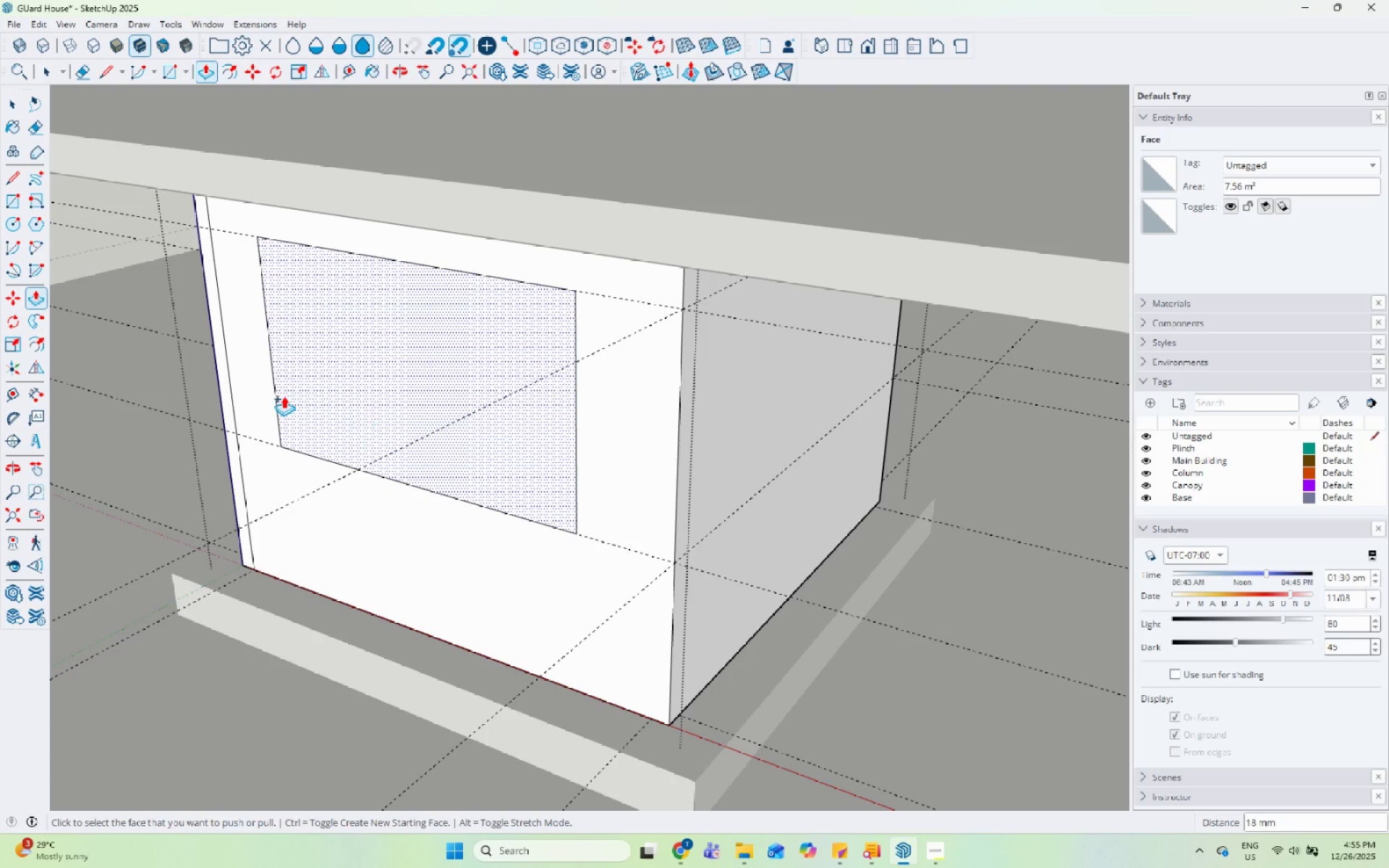 
left_click([304, 380])
 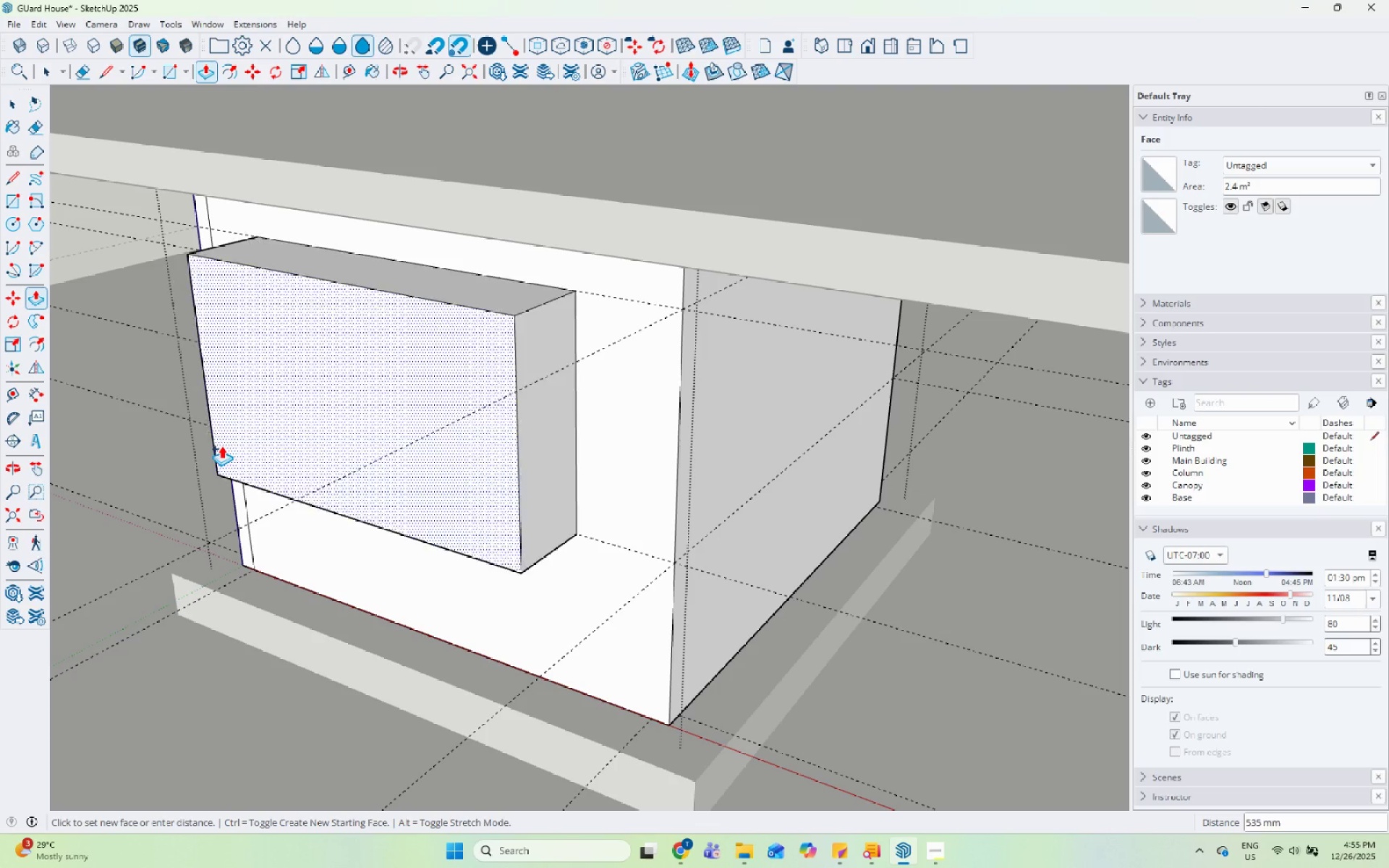 
key(Escape)
 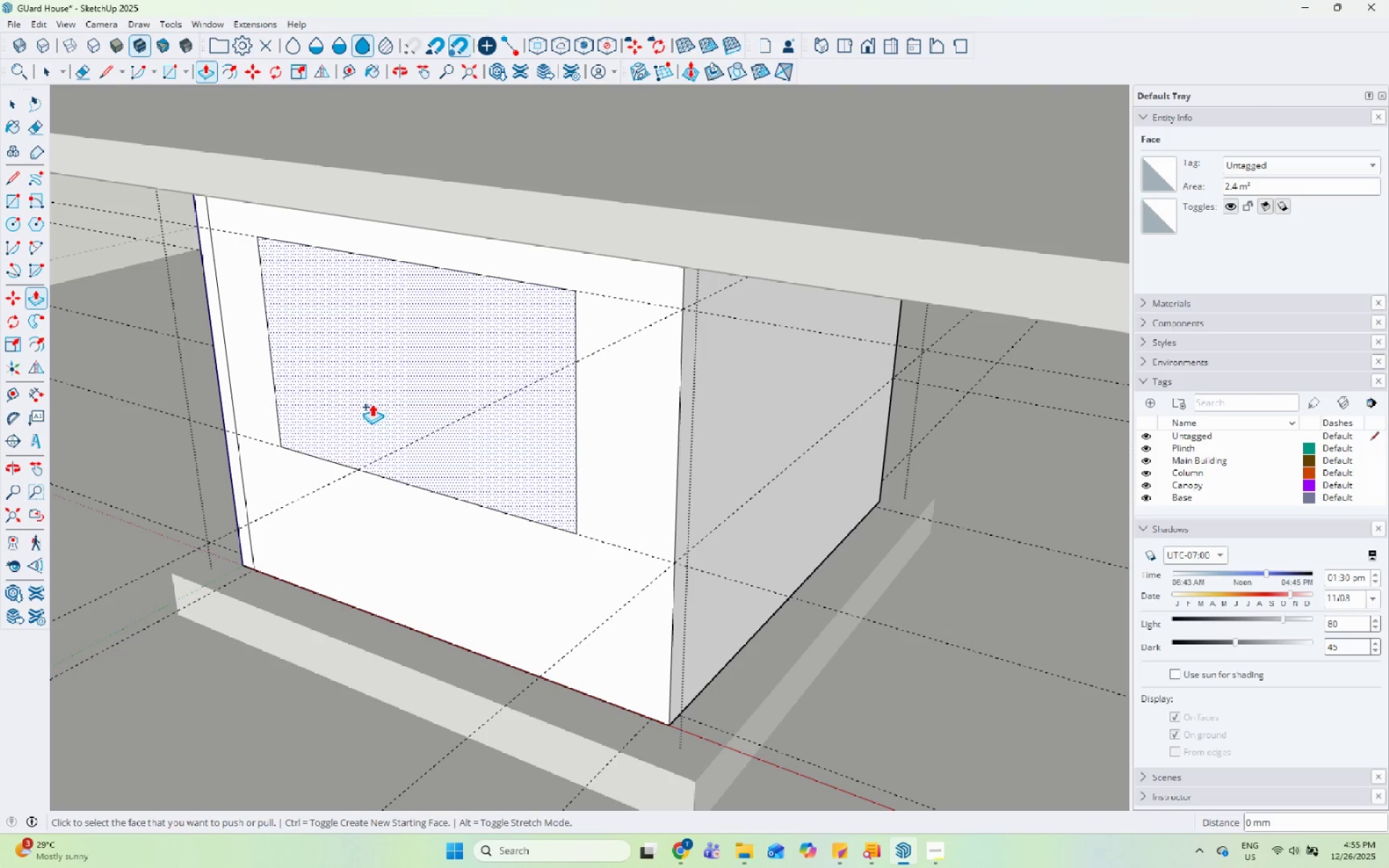 
left_click([372, 404])
 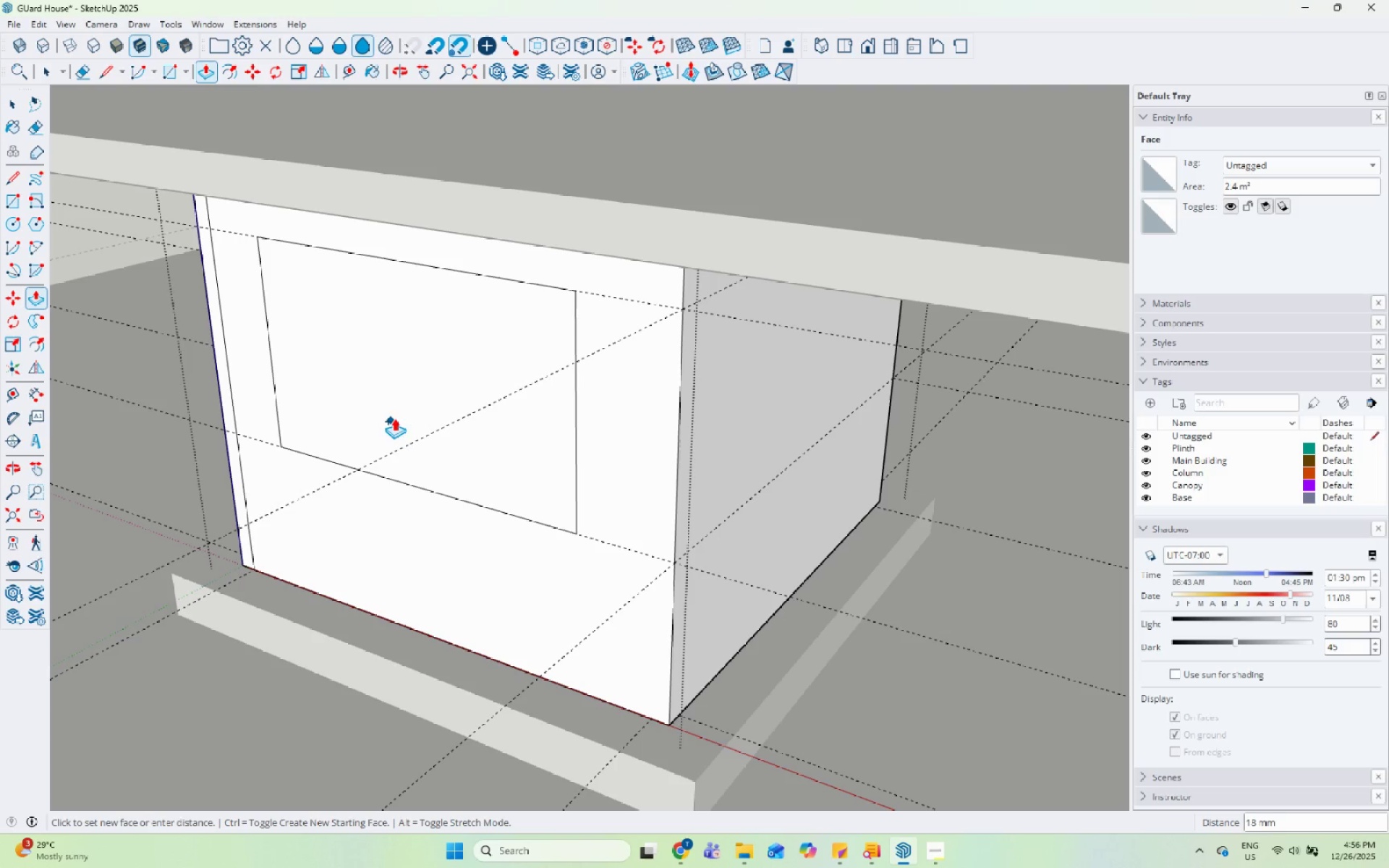 
left_click([435, 394])
 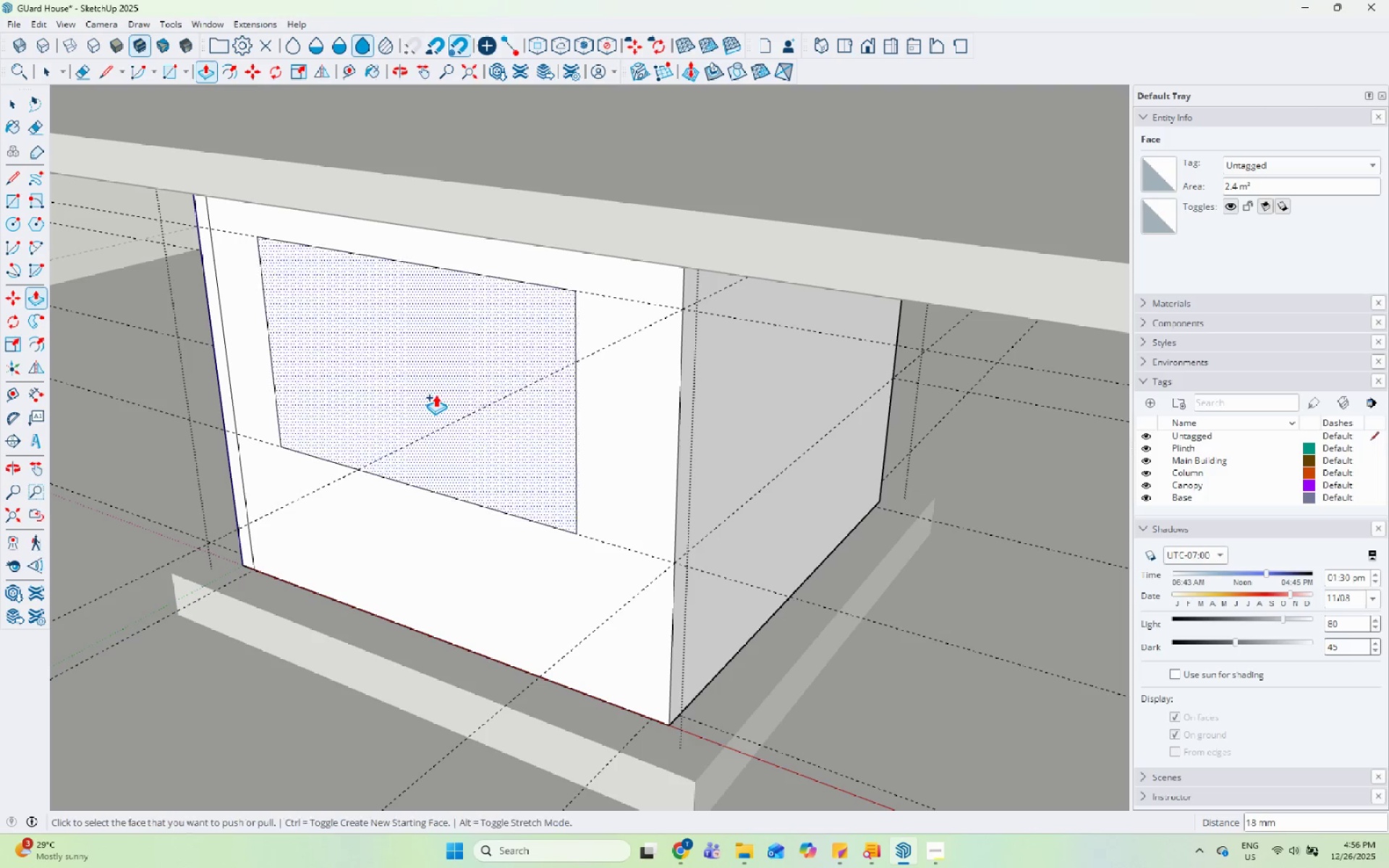 
key(Space)
 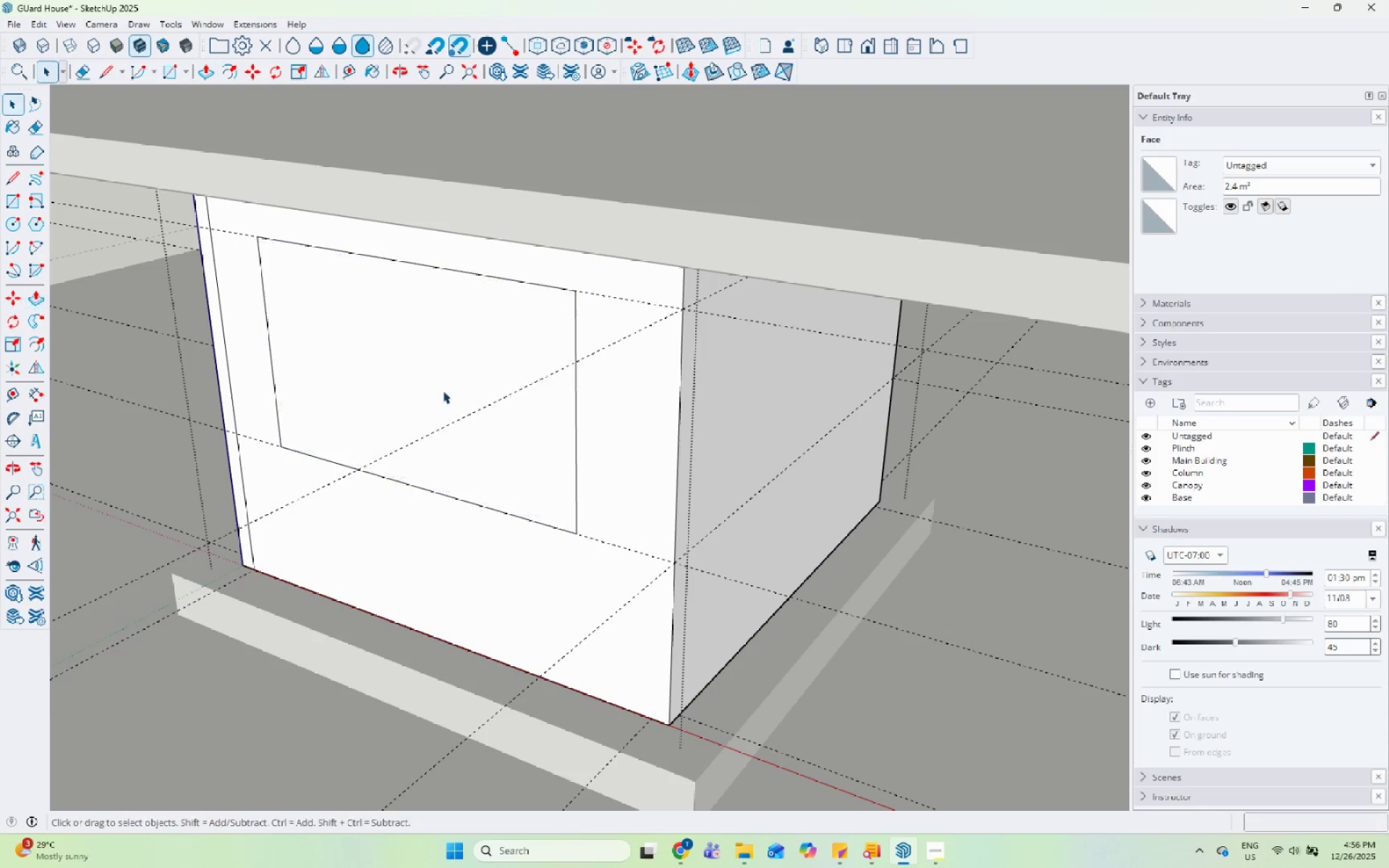 
double_click([443, 391])
 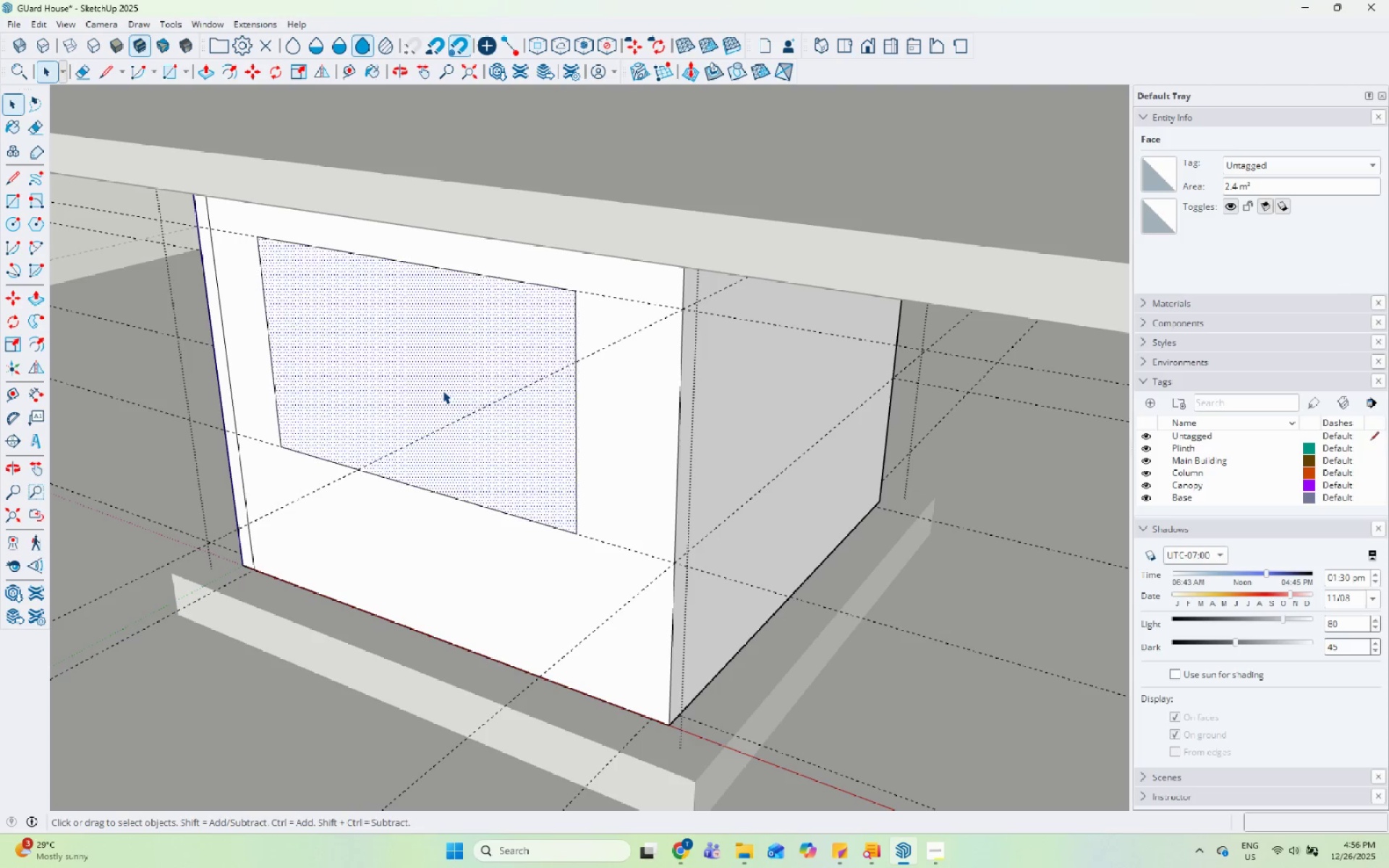 
right_click([443, 391])
 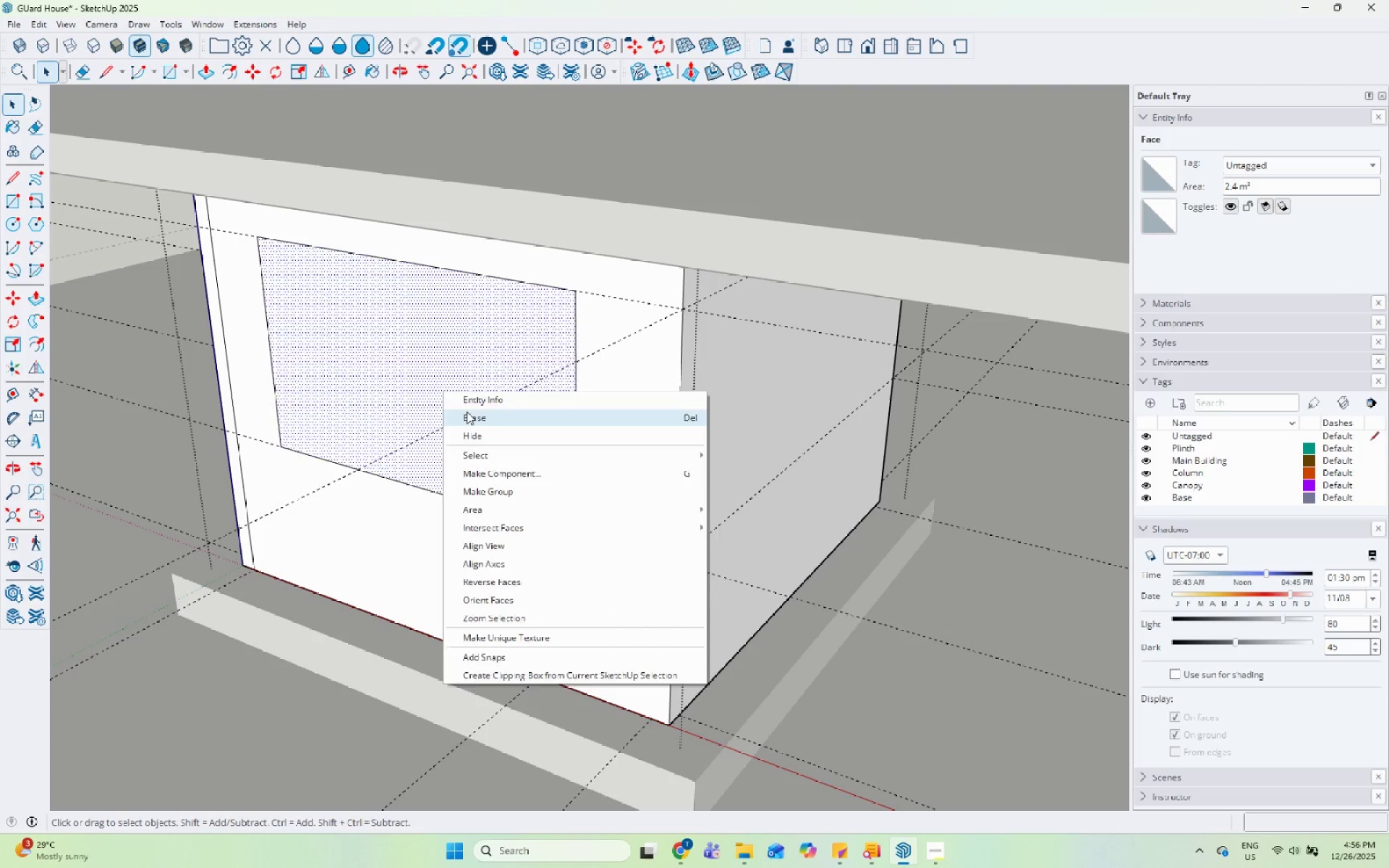 
double_click([400, 393])
 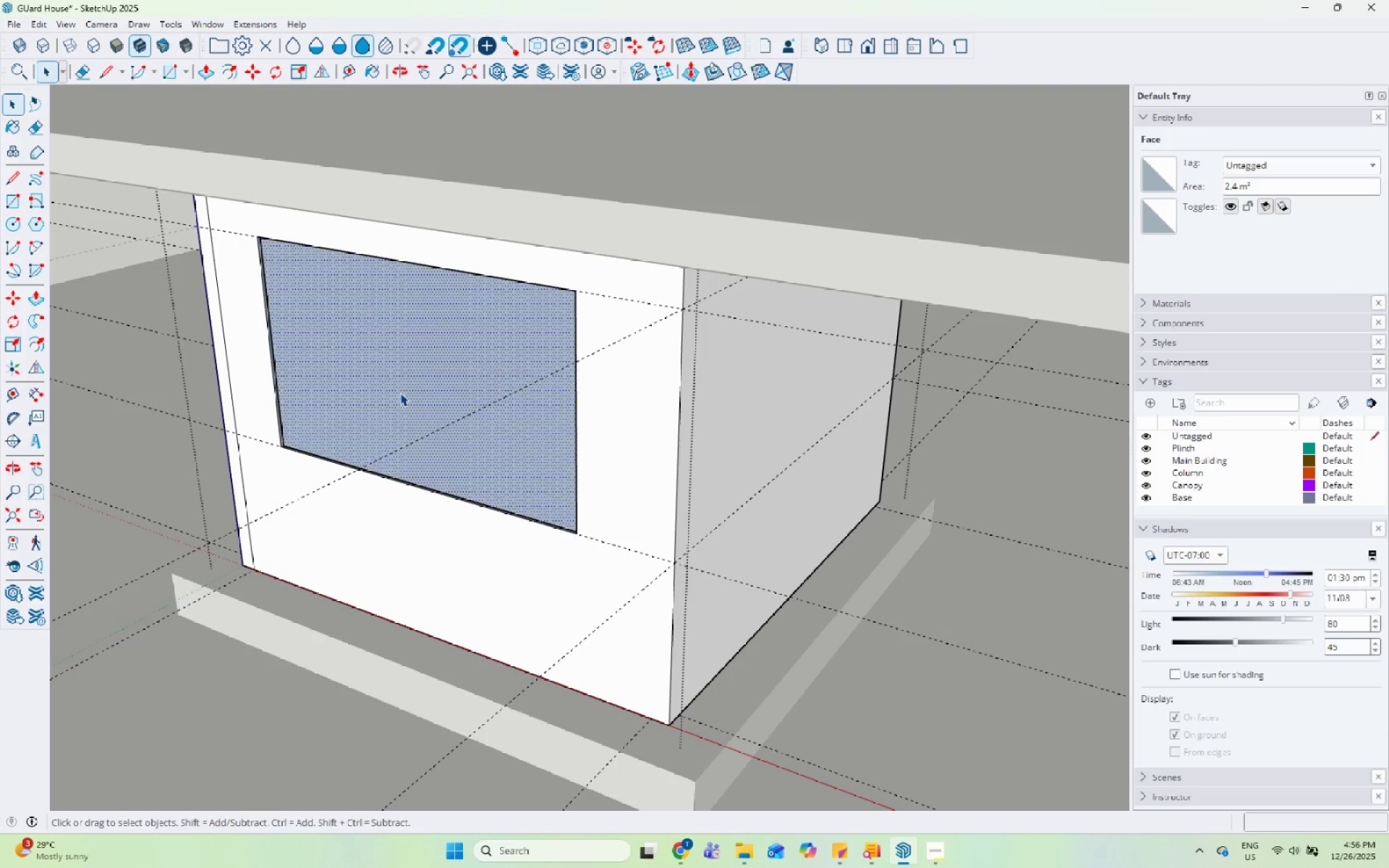 
right_click([400, 393])
 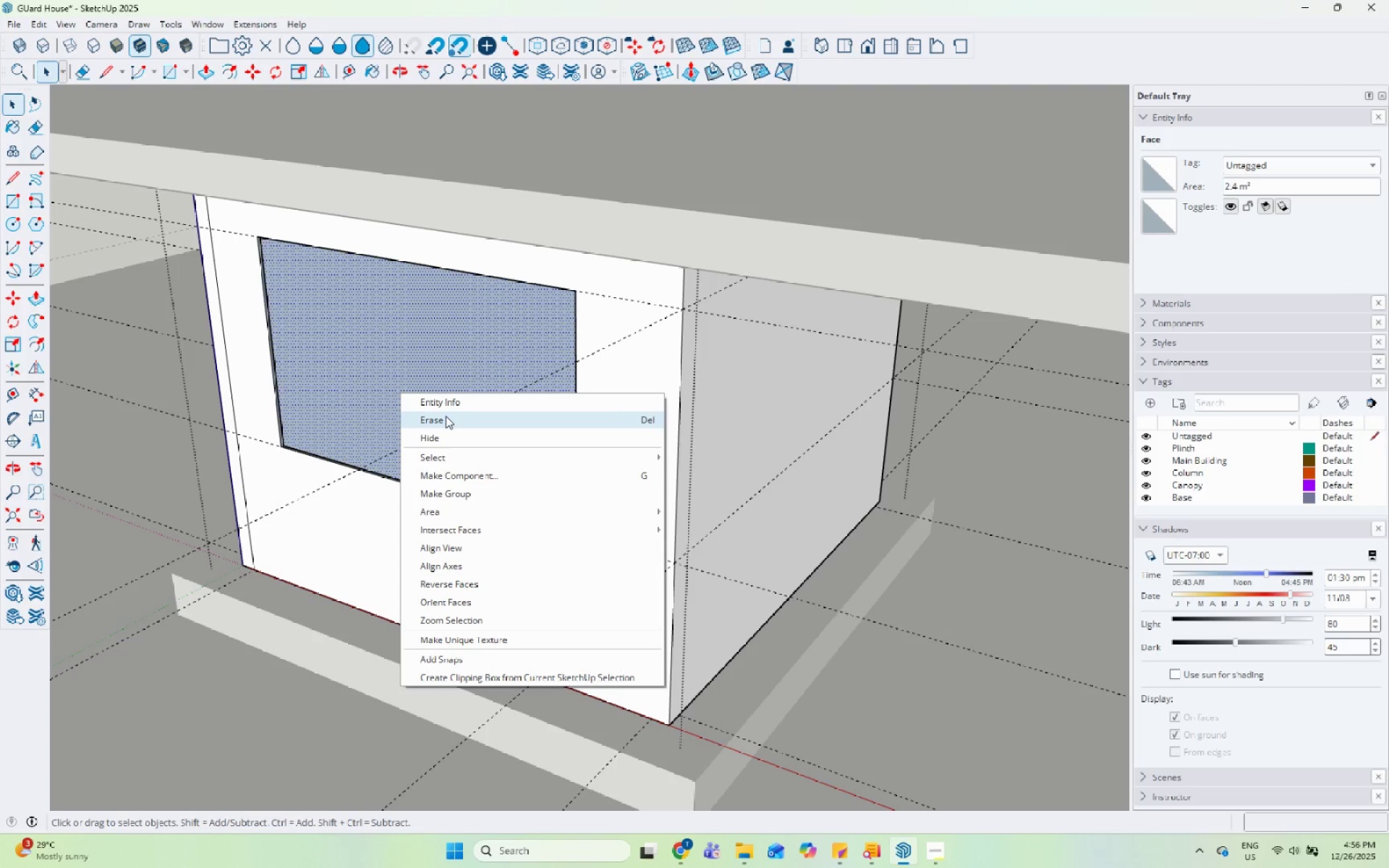 
left_click([446, 417])
 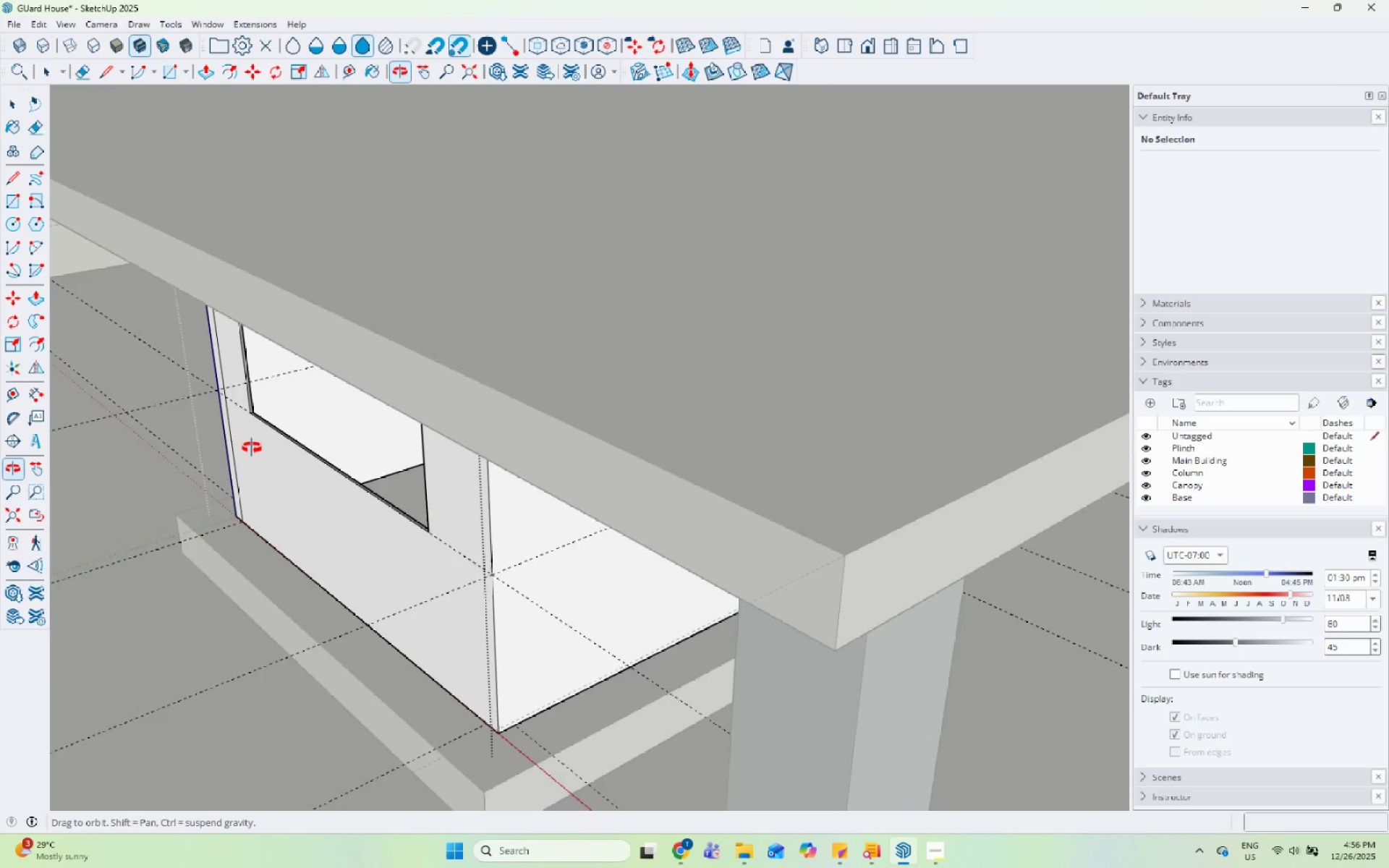 
scroll: coordinate [284, 409], scroll_direction: up, amount: 10.0
 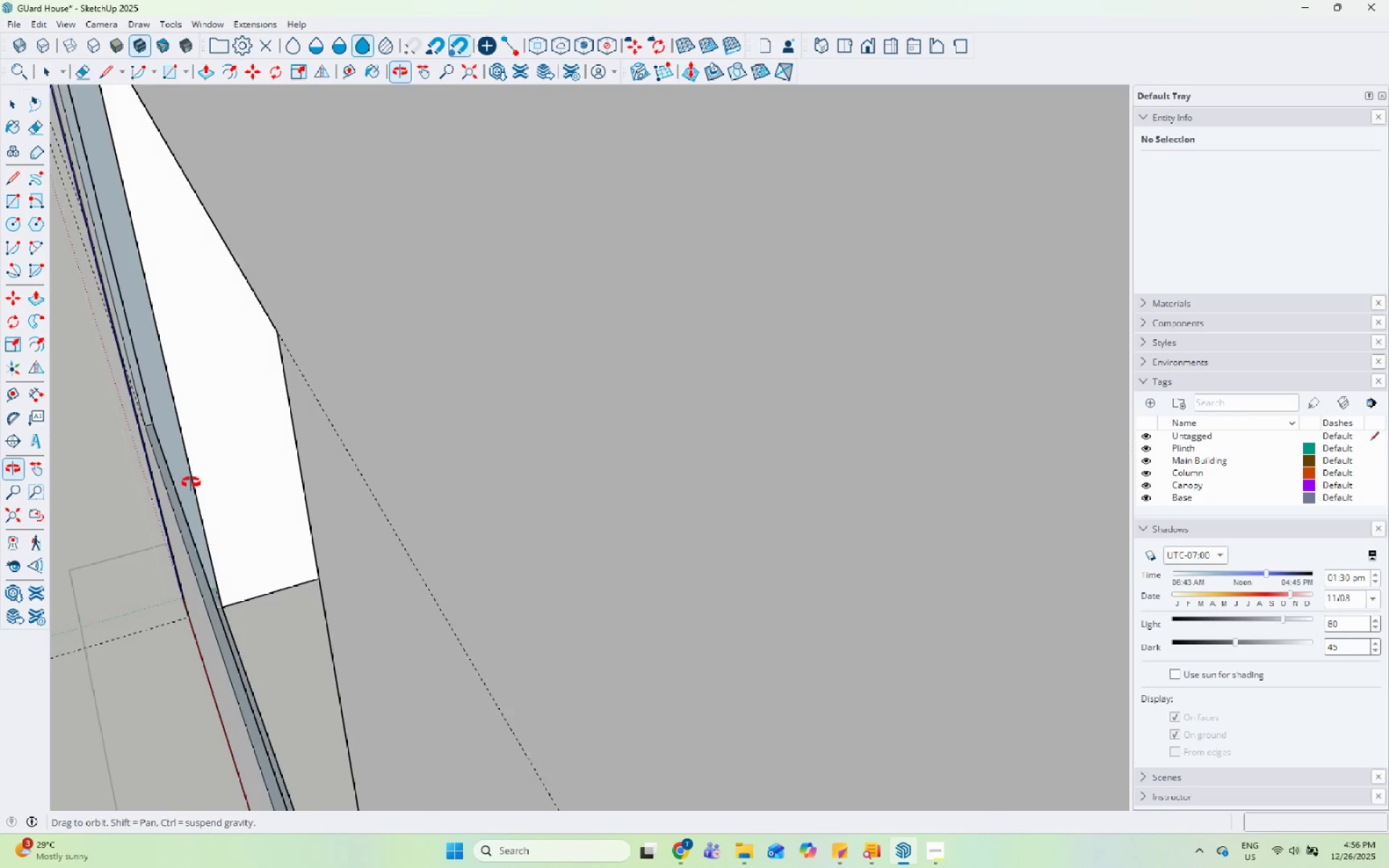 
key(Control+Z)
 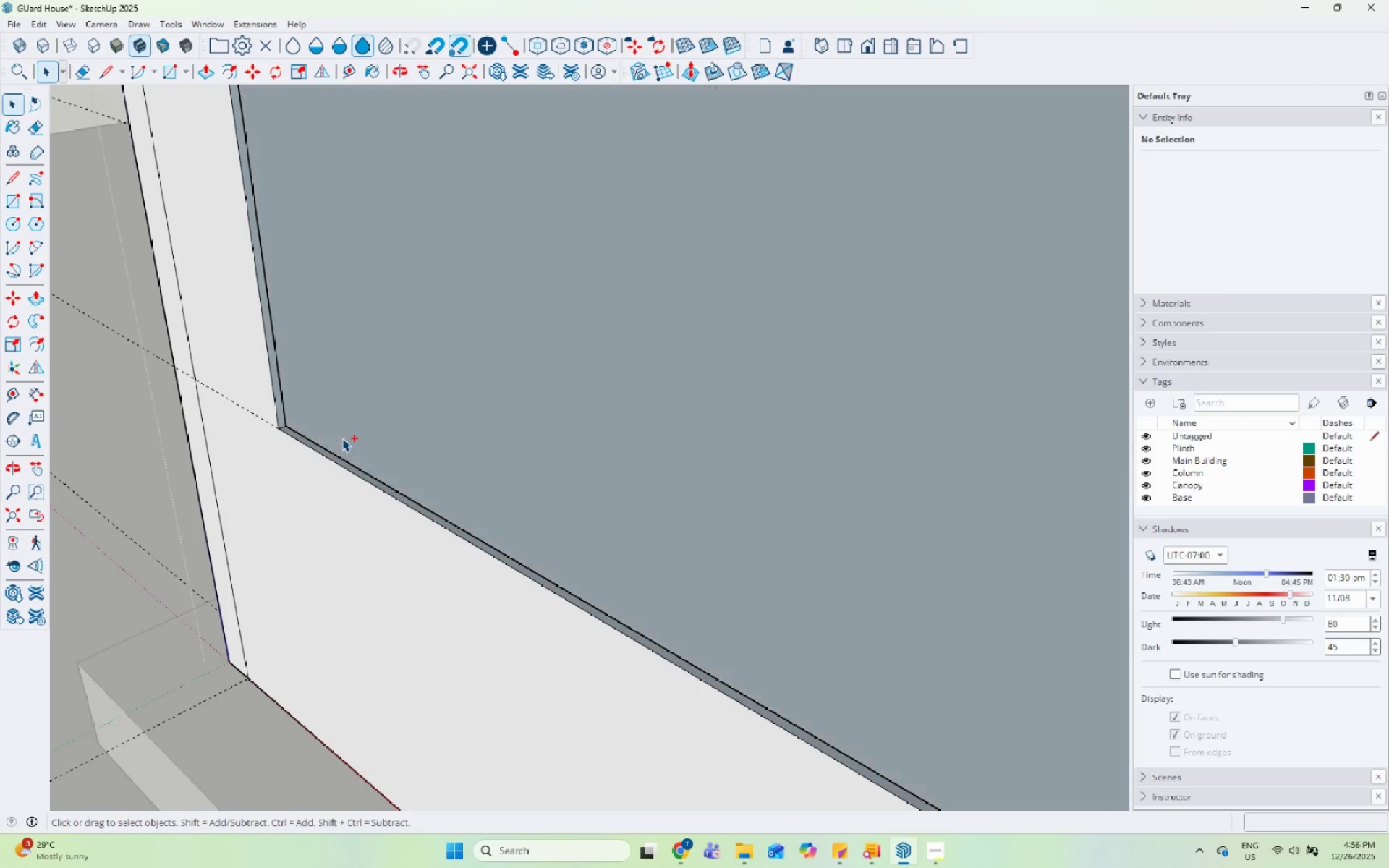 
key(Control+Z)
 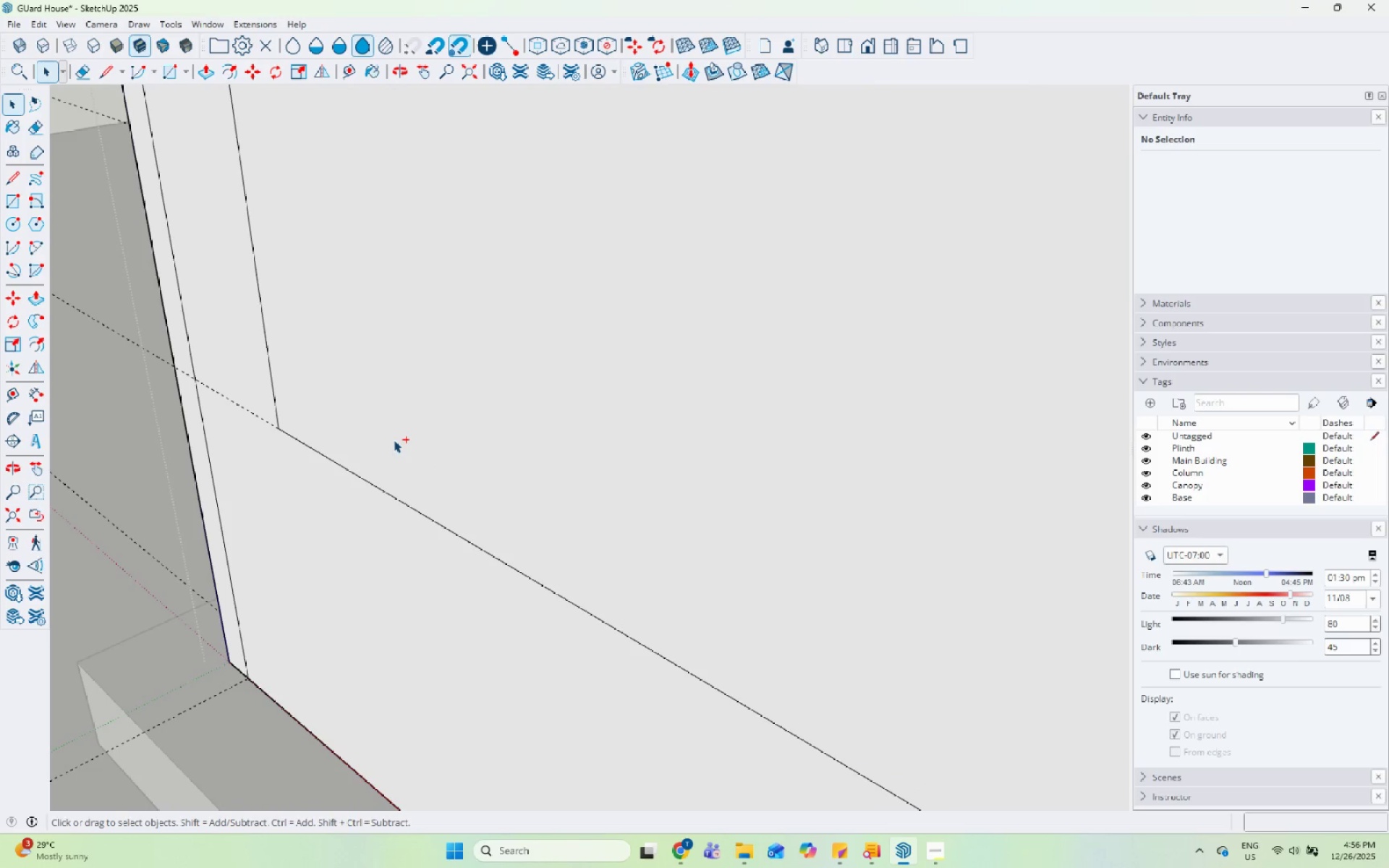 
key(Control+Z)
 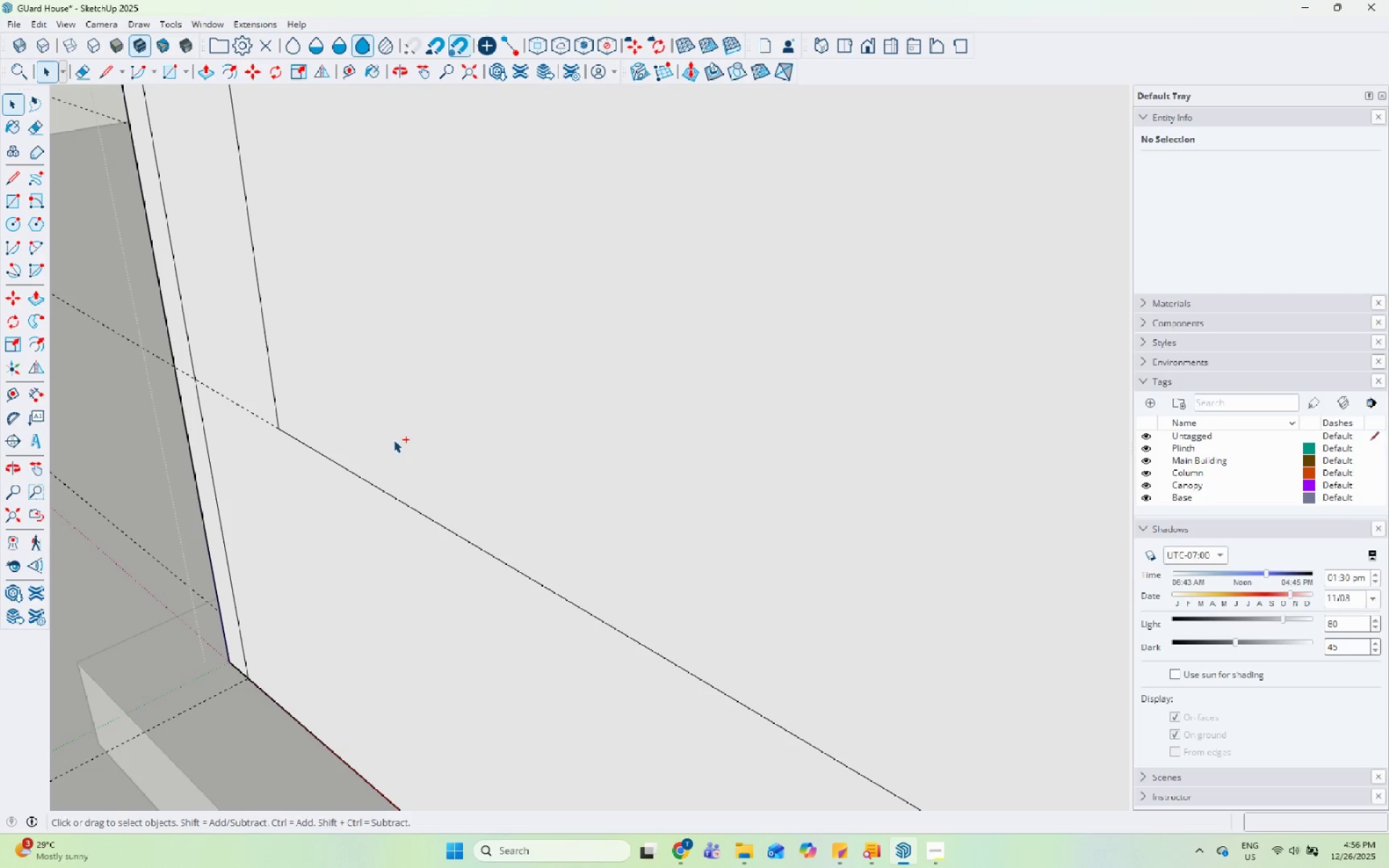 
key(Control+Z)
 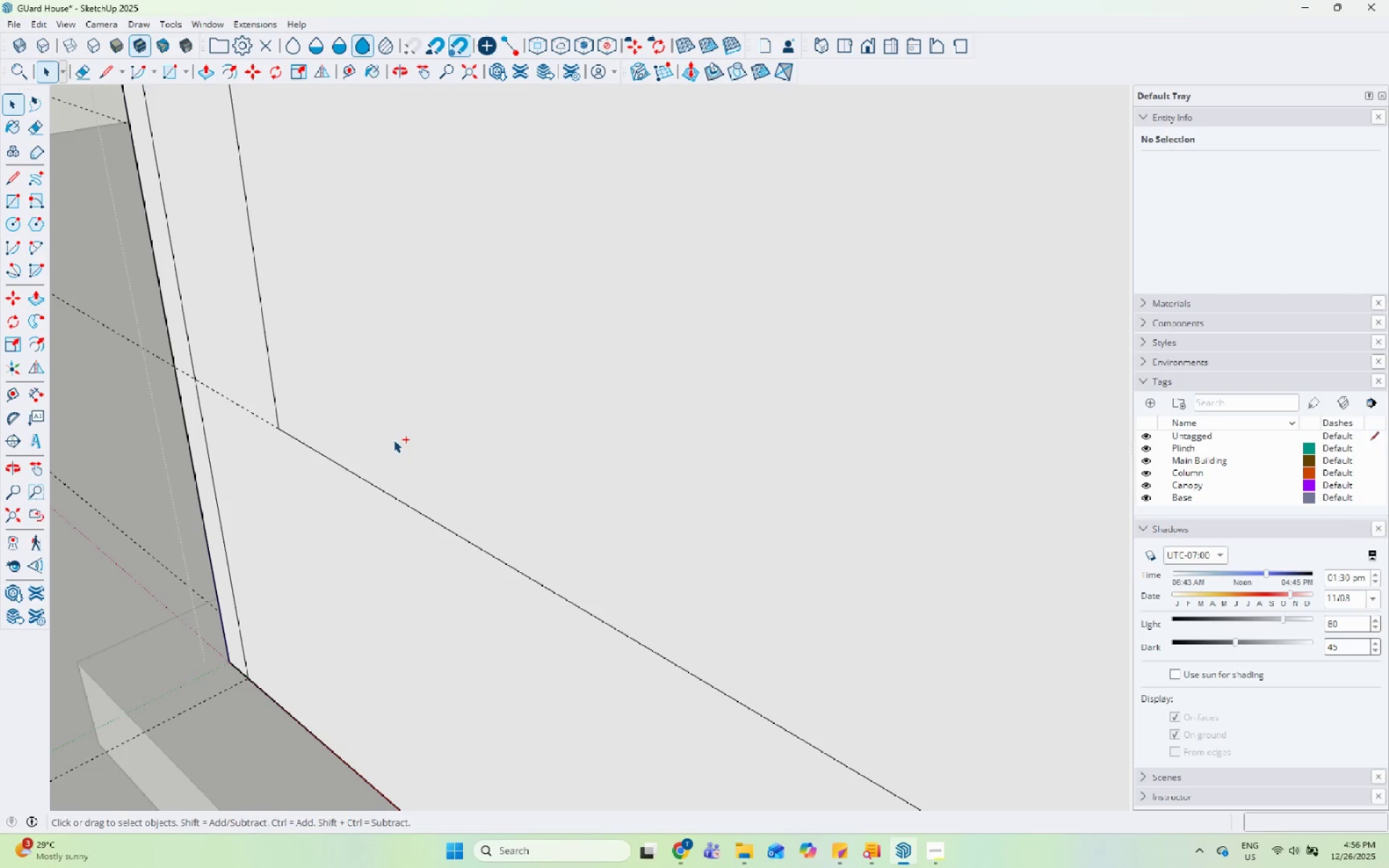 
key(Control+Z)
 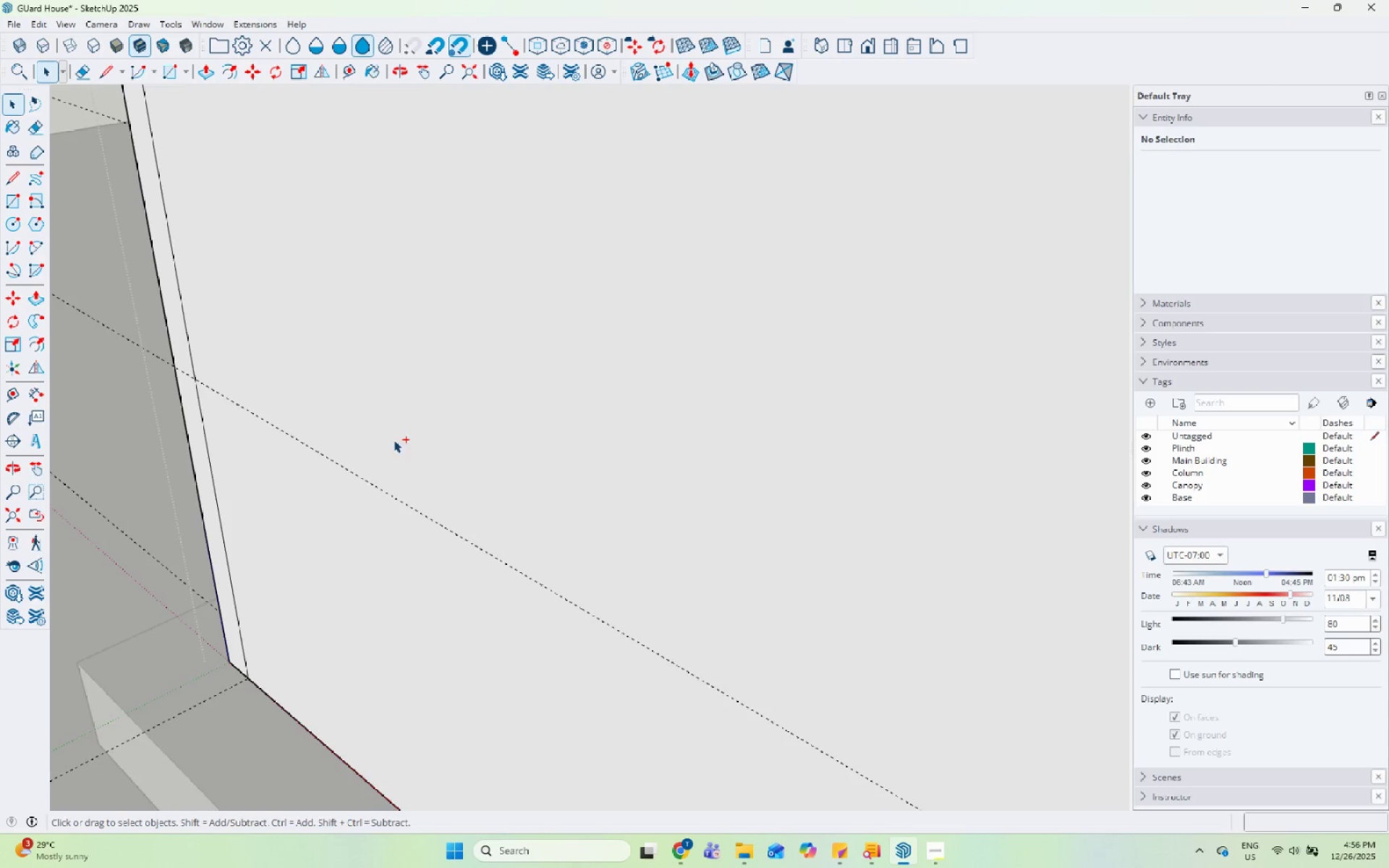 
scroll: coordinate [556, 320], scroll_direction: down, amount: 16.0
 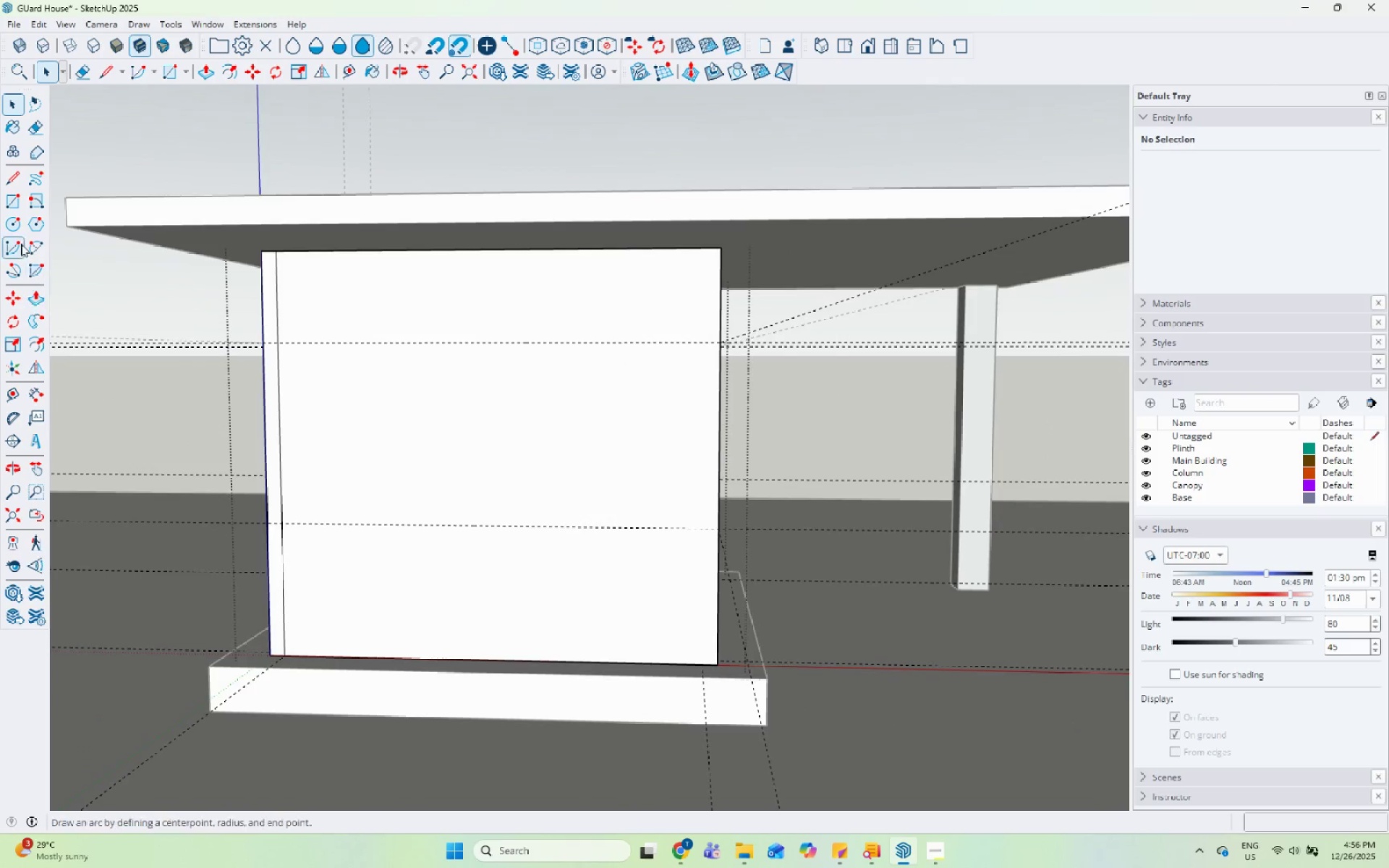 
left_click([13, 208])
 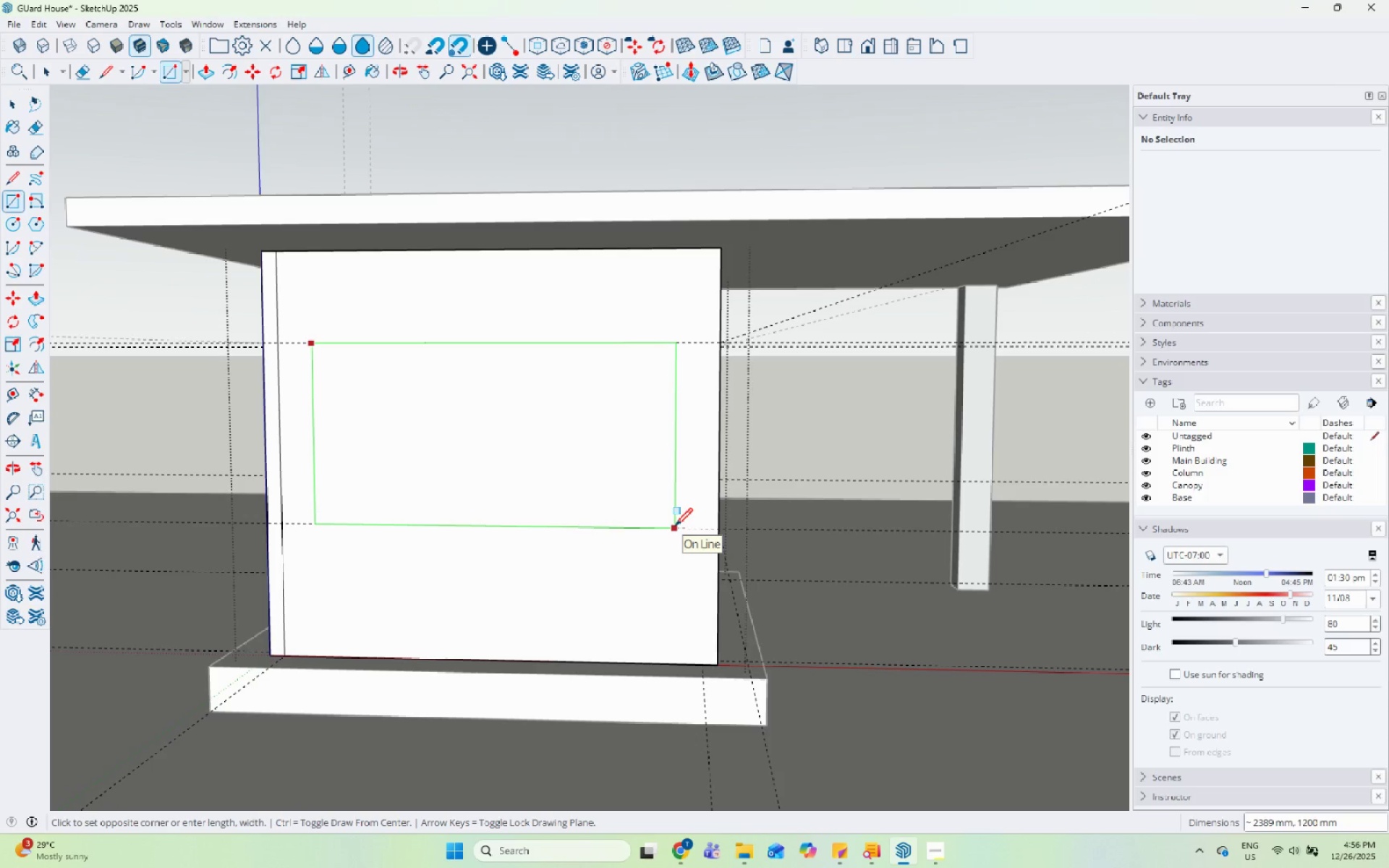 
wait(6.3)
 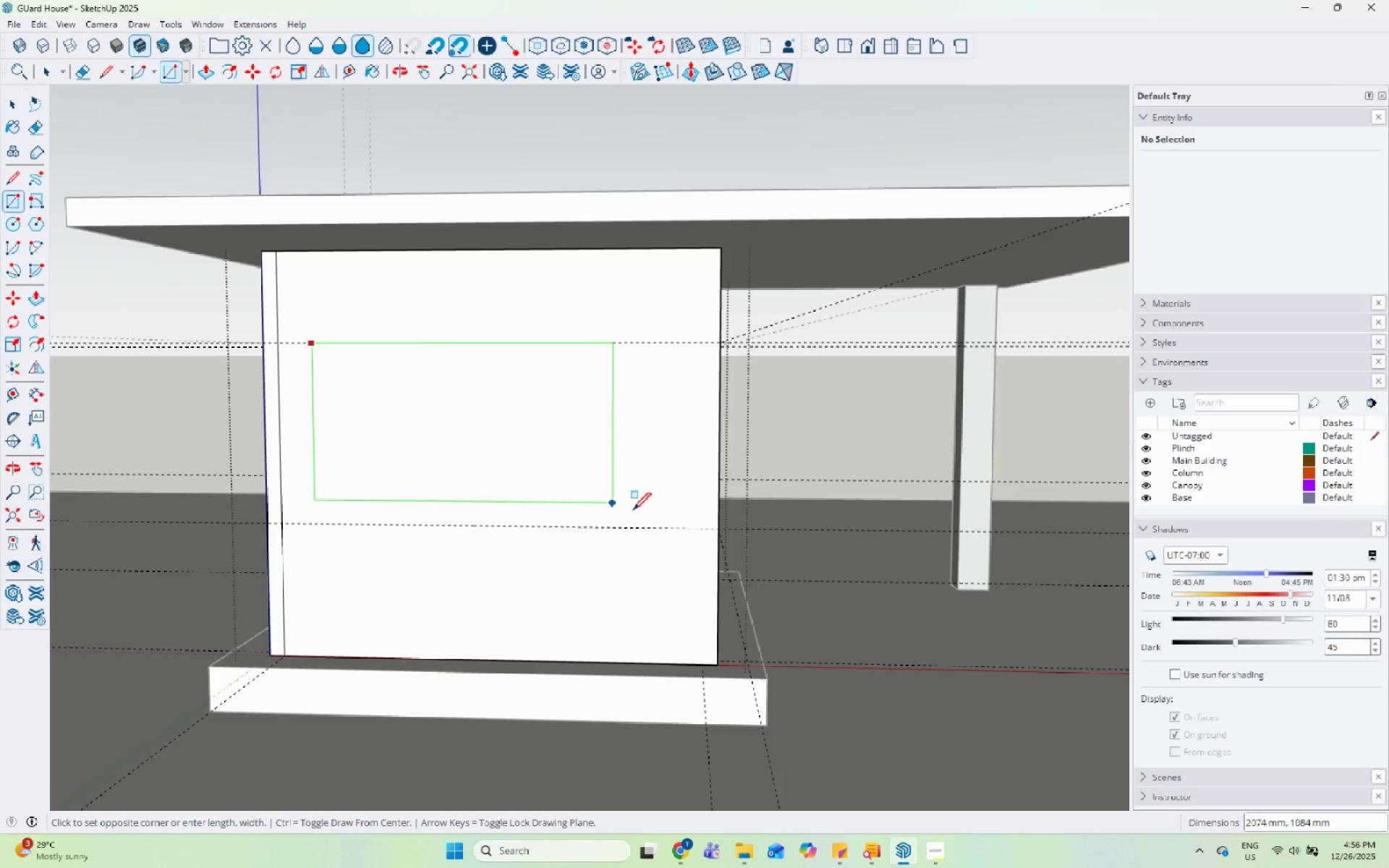 
type(2300,1200)
 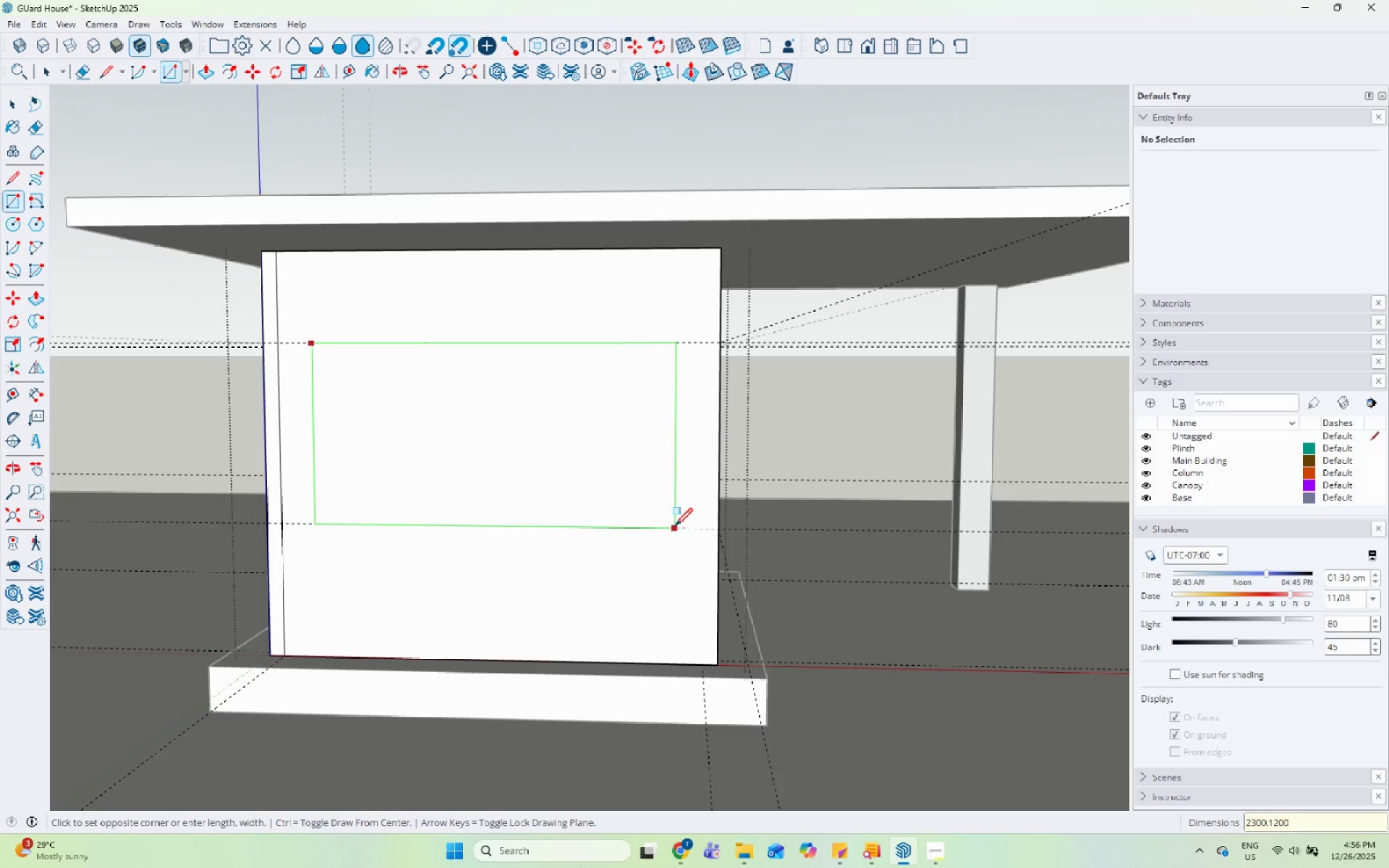 
key(Enter)
 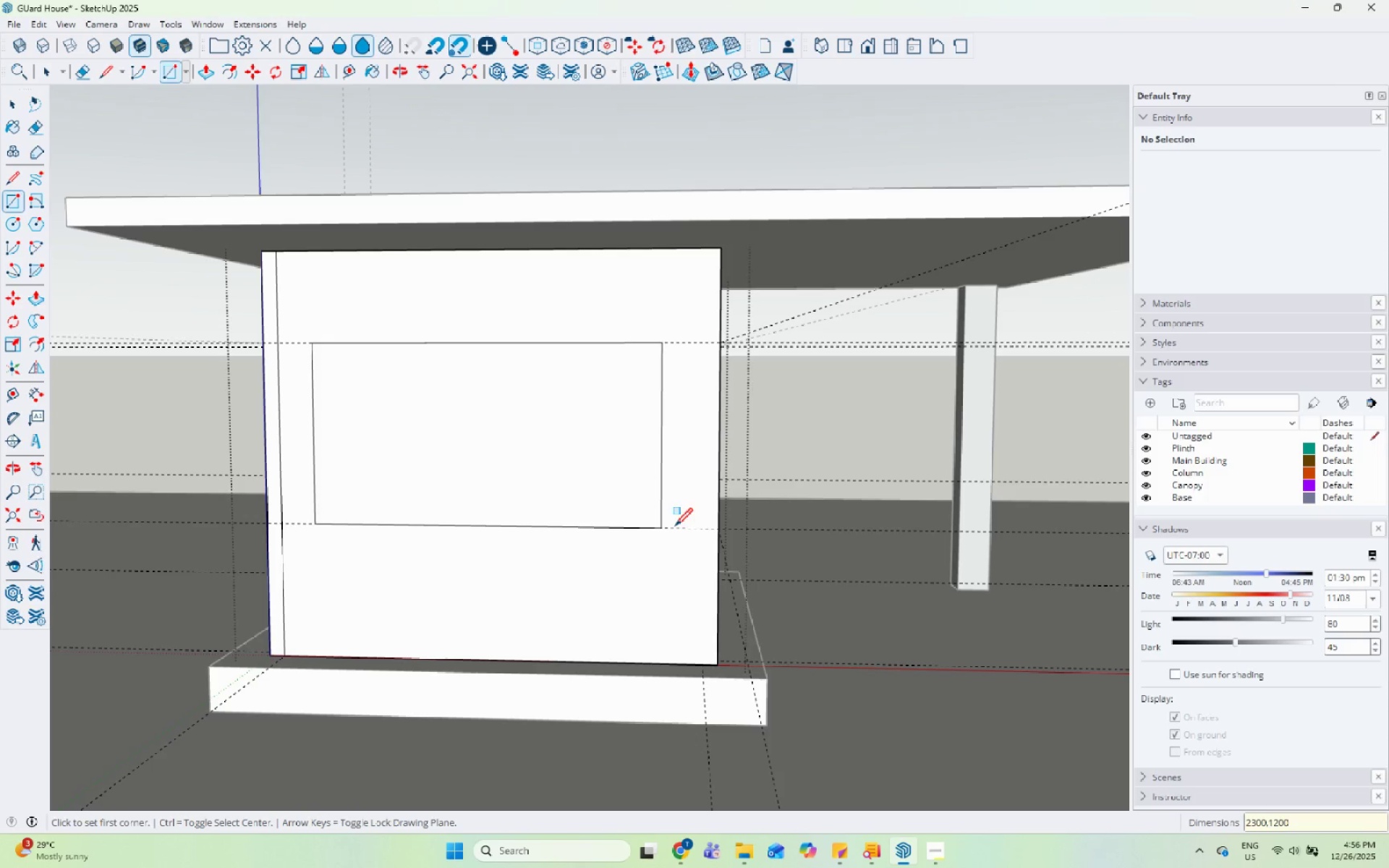 
key(Space)
 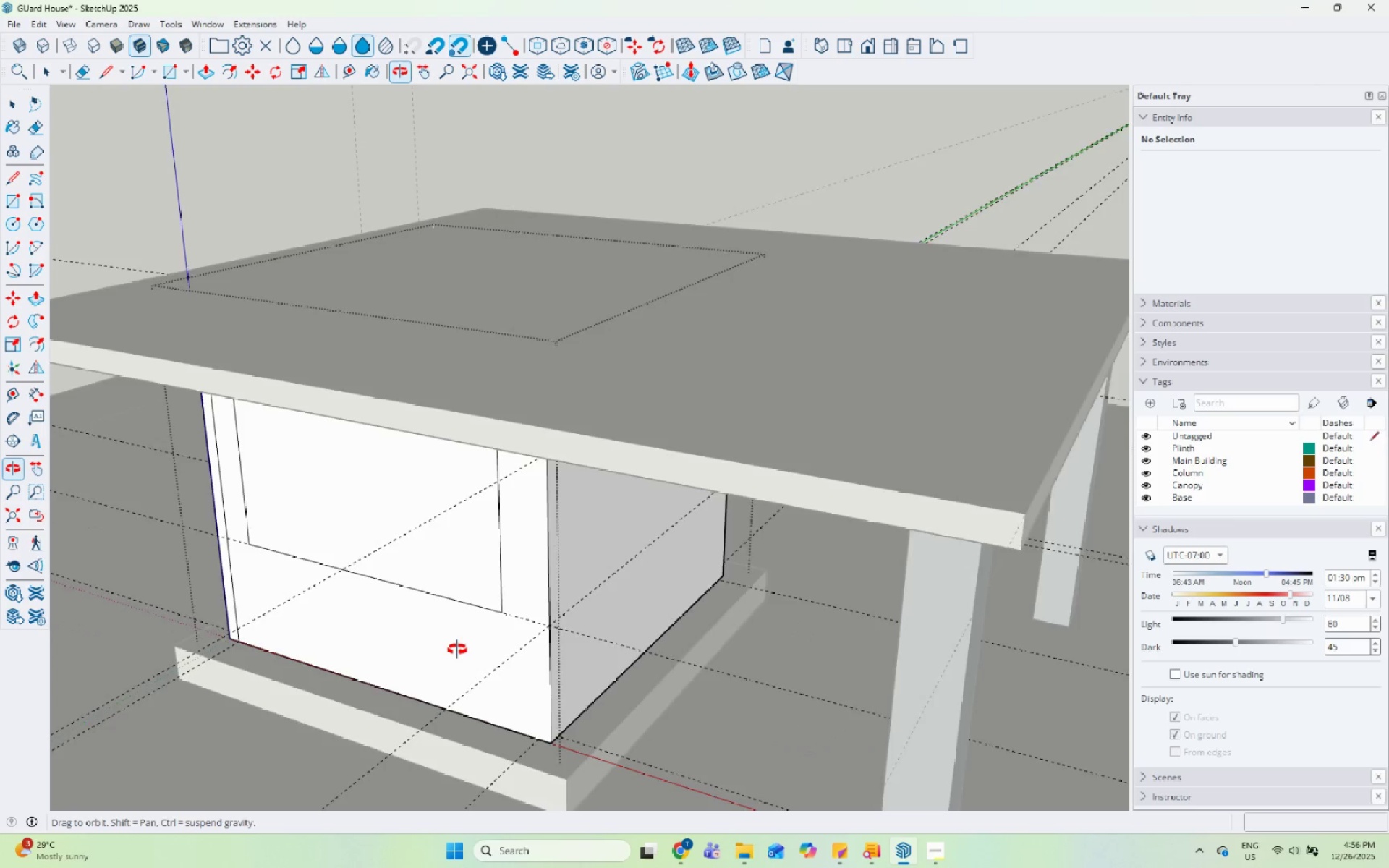 
left_click([432, 555])
 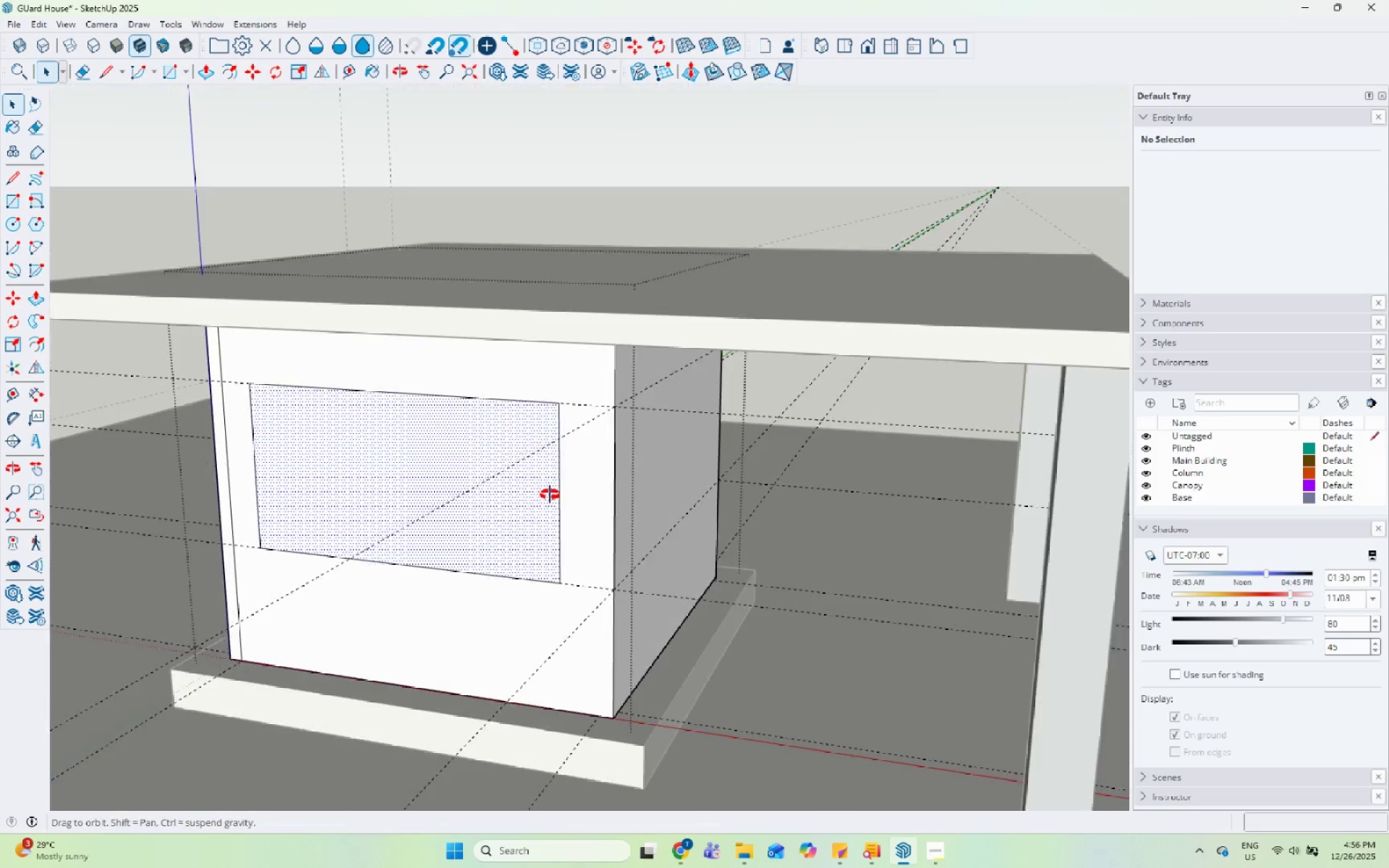 
scroll: coordinate [401, 459], scroll_direction: up, amount: 7.0
 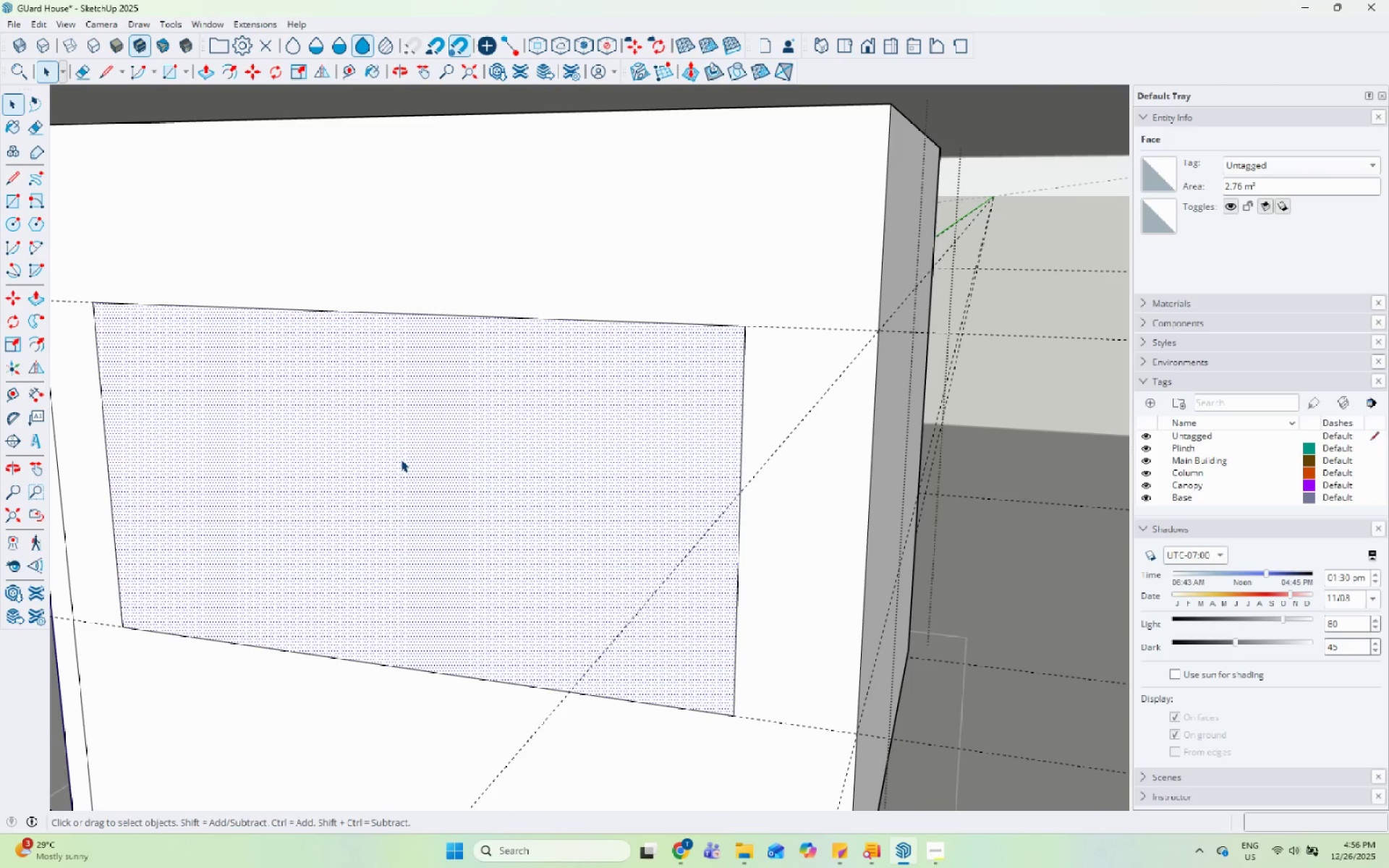 
key(P)
 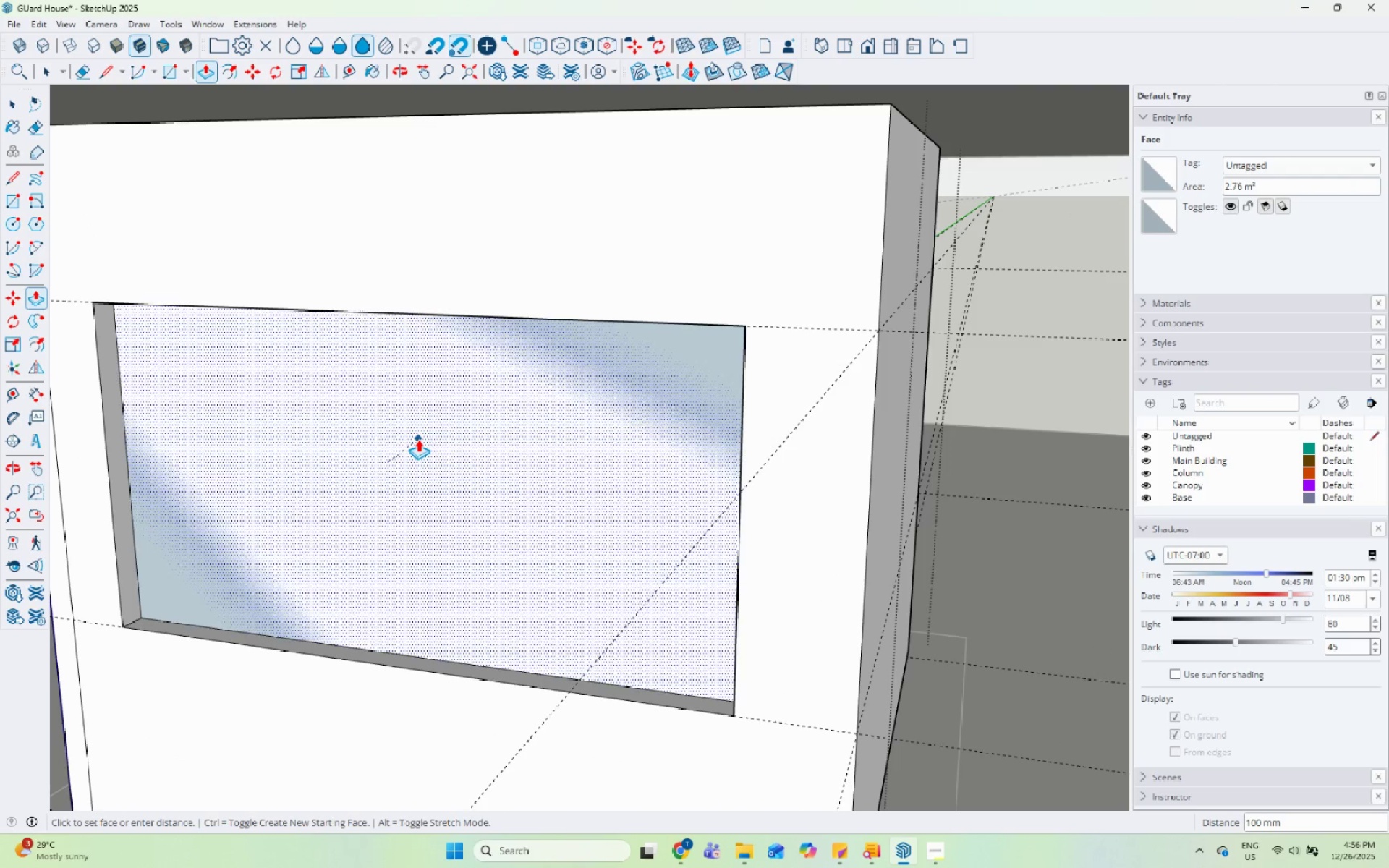 
scroll: coordinate [636, 475], scroll_direction: down, amount: 7.0
 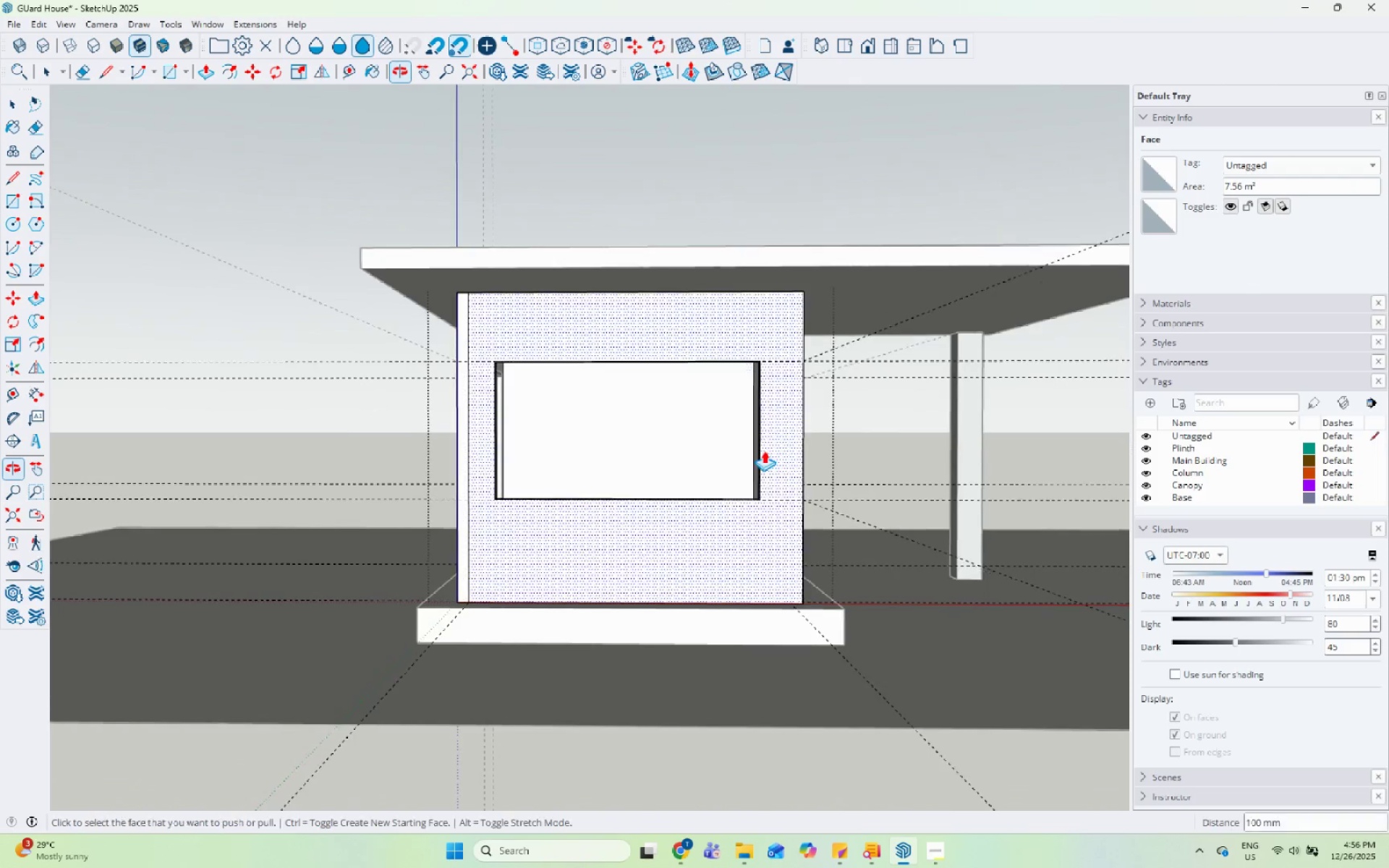 
key(Space)
 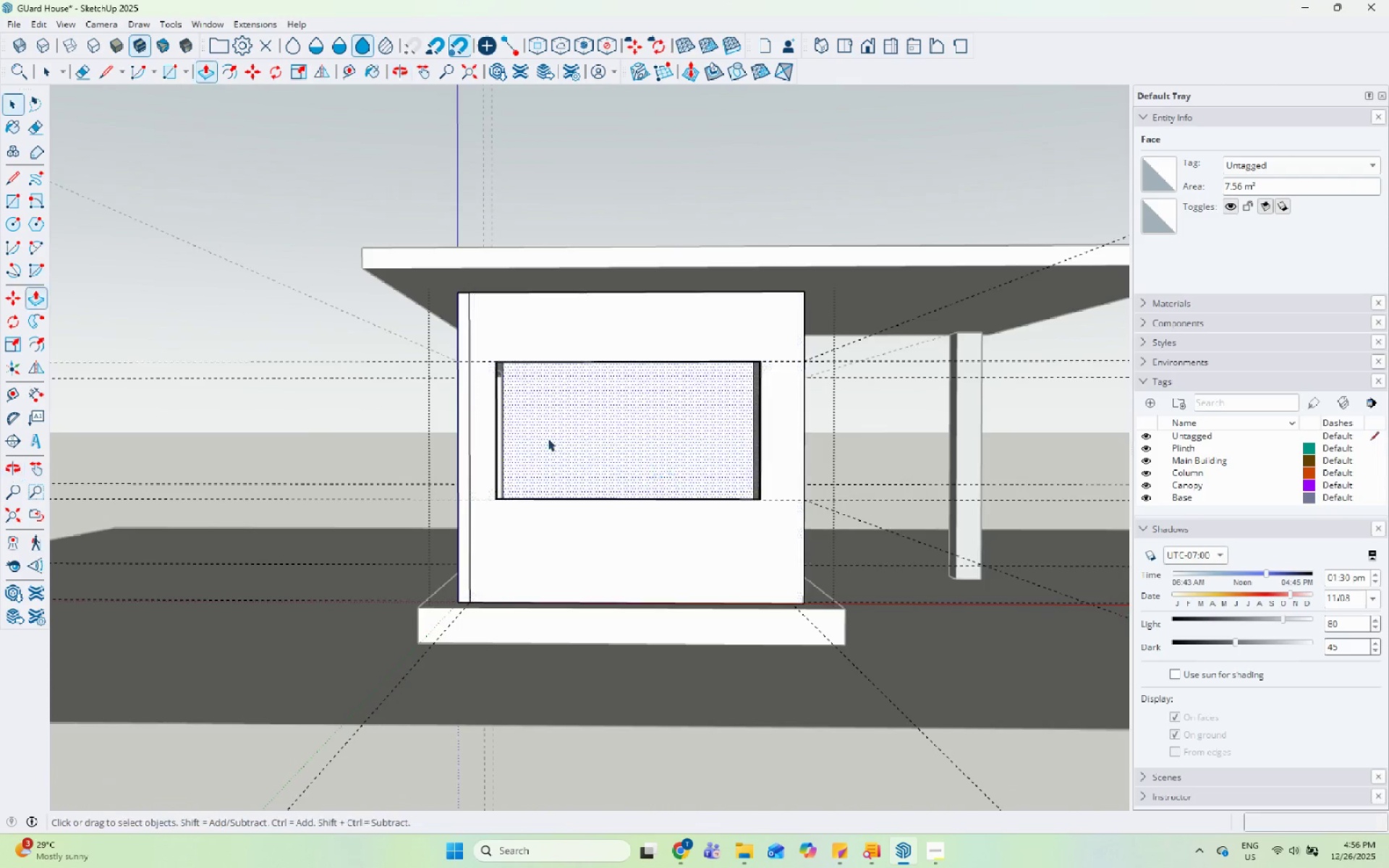 
scroll: coordinate [548, 438], scroll_direction: up, amount: 5.0
 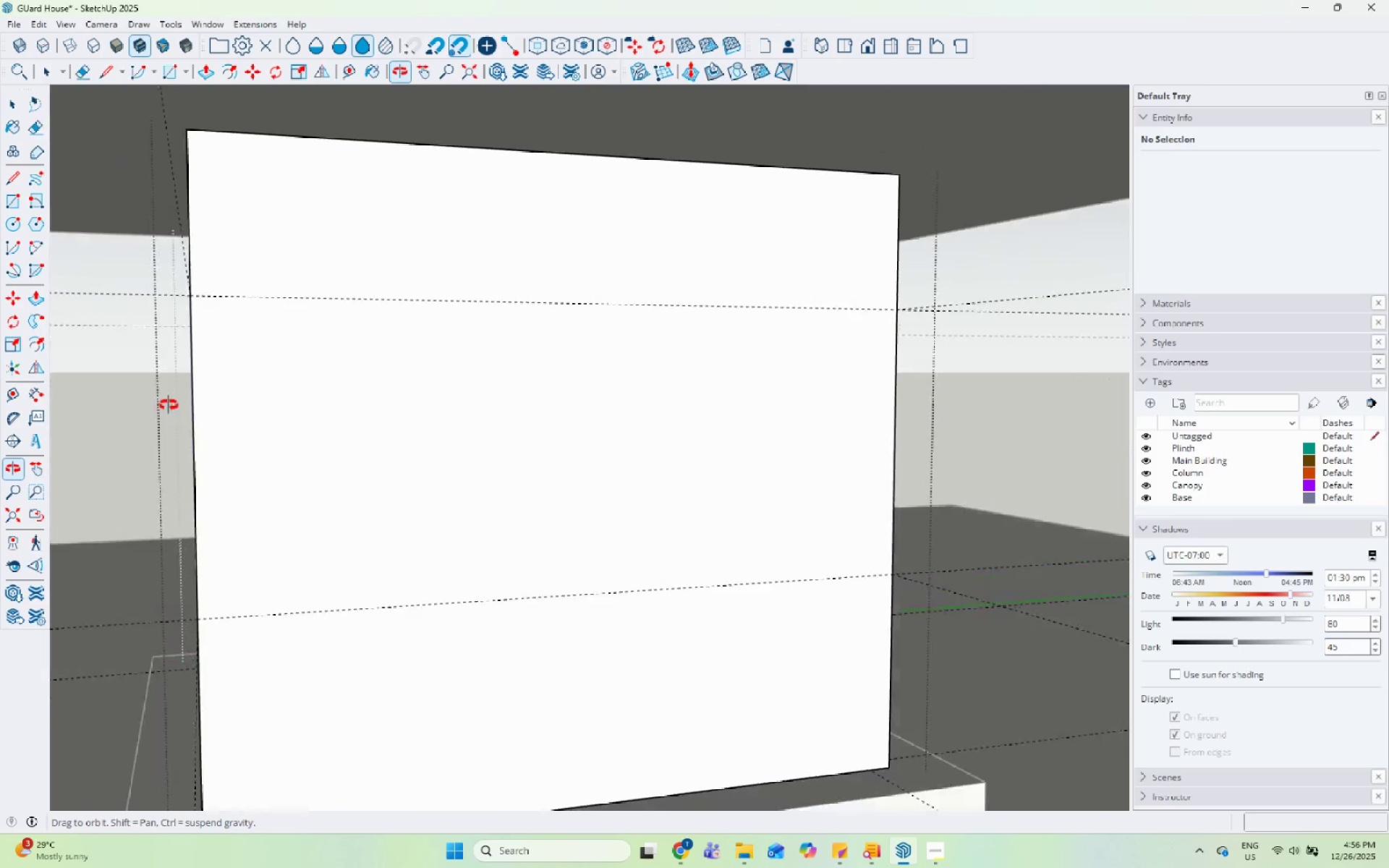 
scroll: coordinate [820, 333], scroll_direction: down, amount: 5.0
 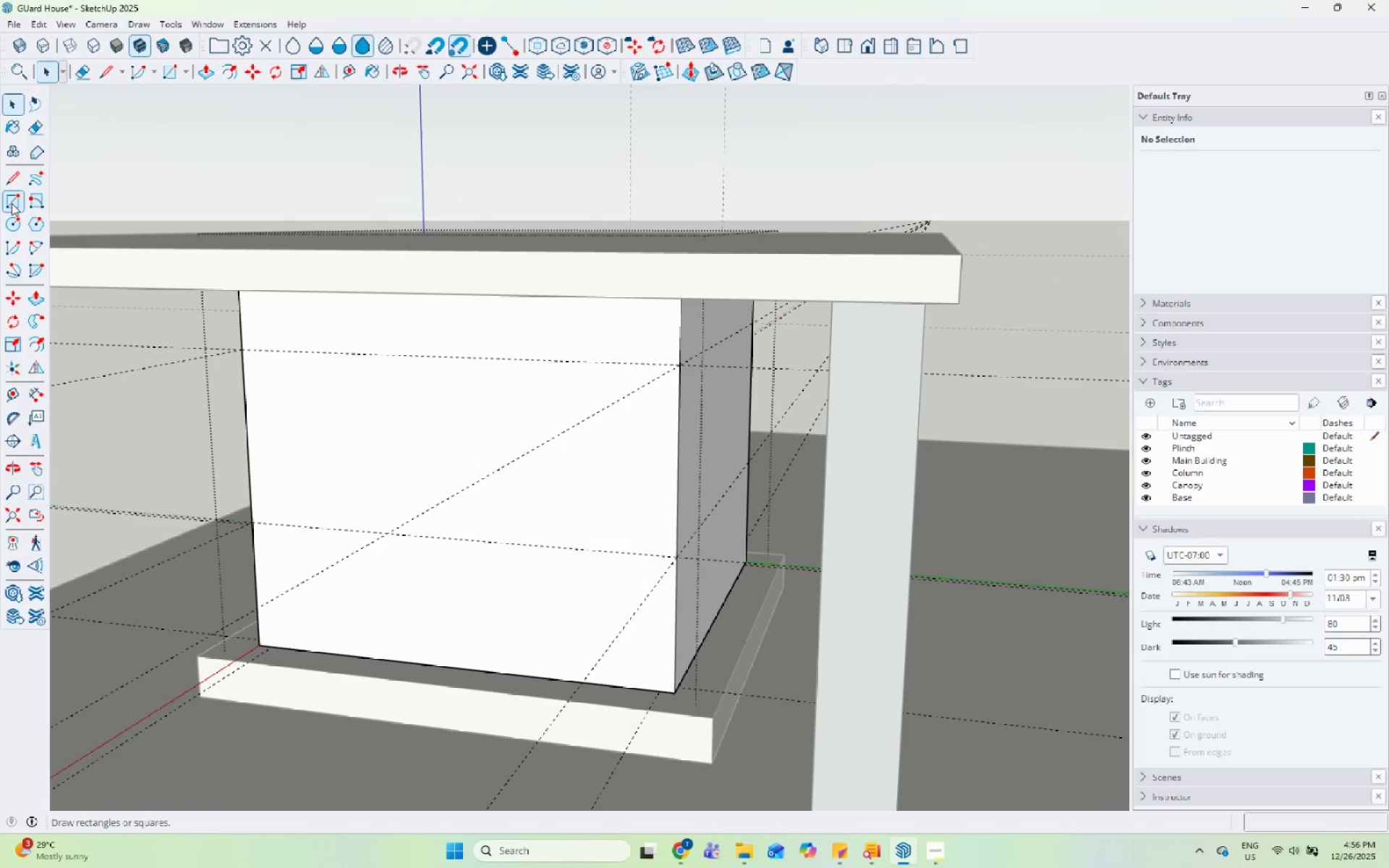 
scroll: coordinate [311, 402], scroll_direction: up, amount: 3.0
 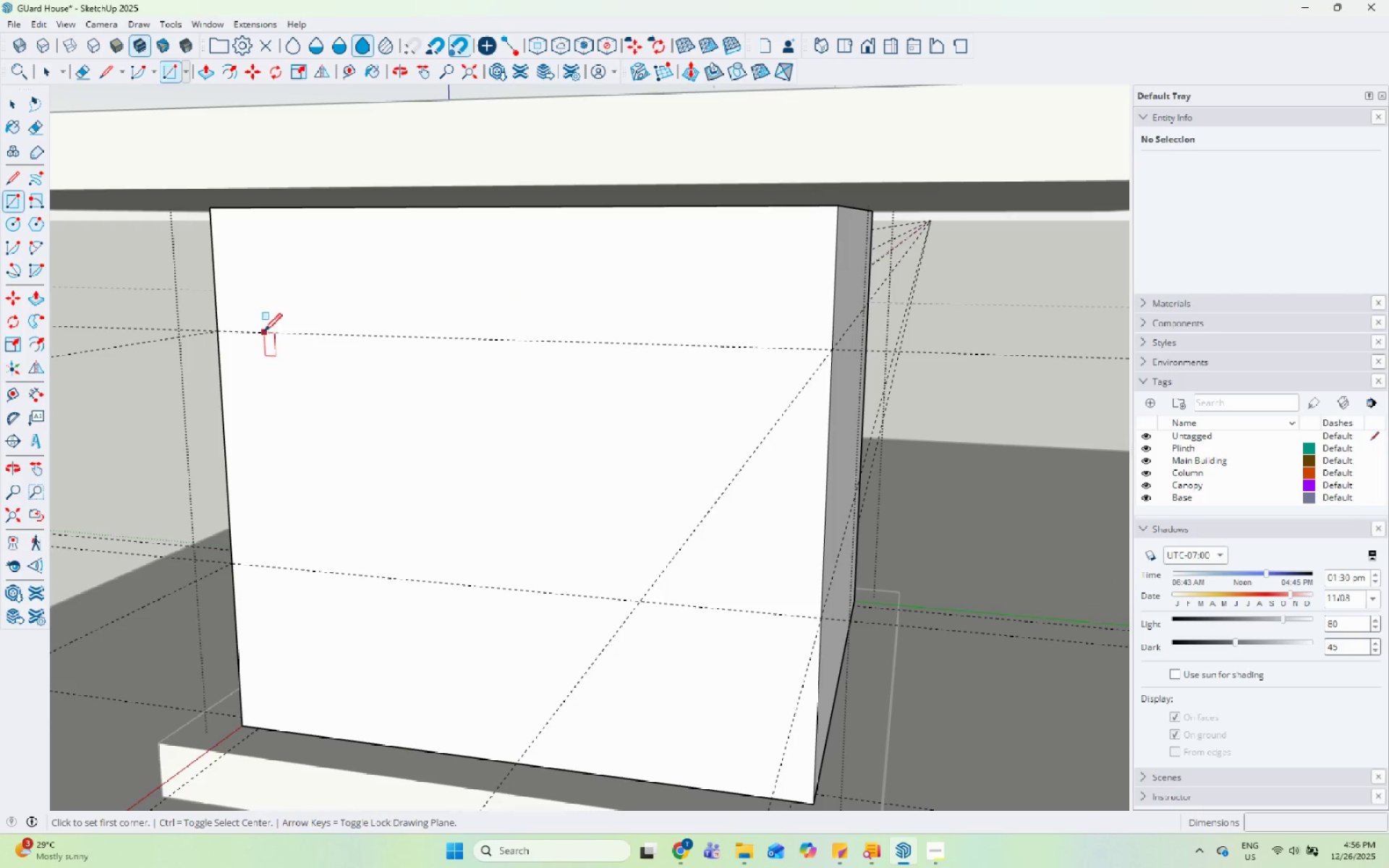 
left_click([263, 331])
 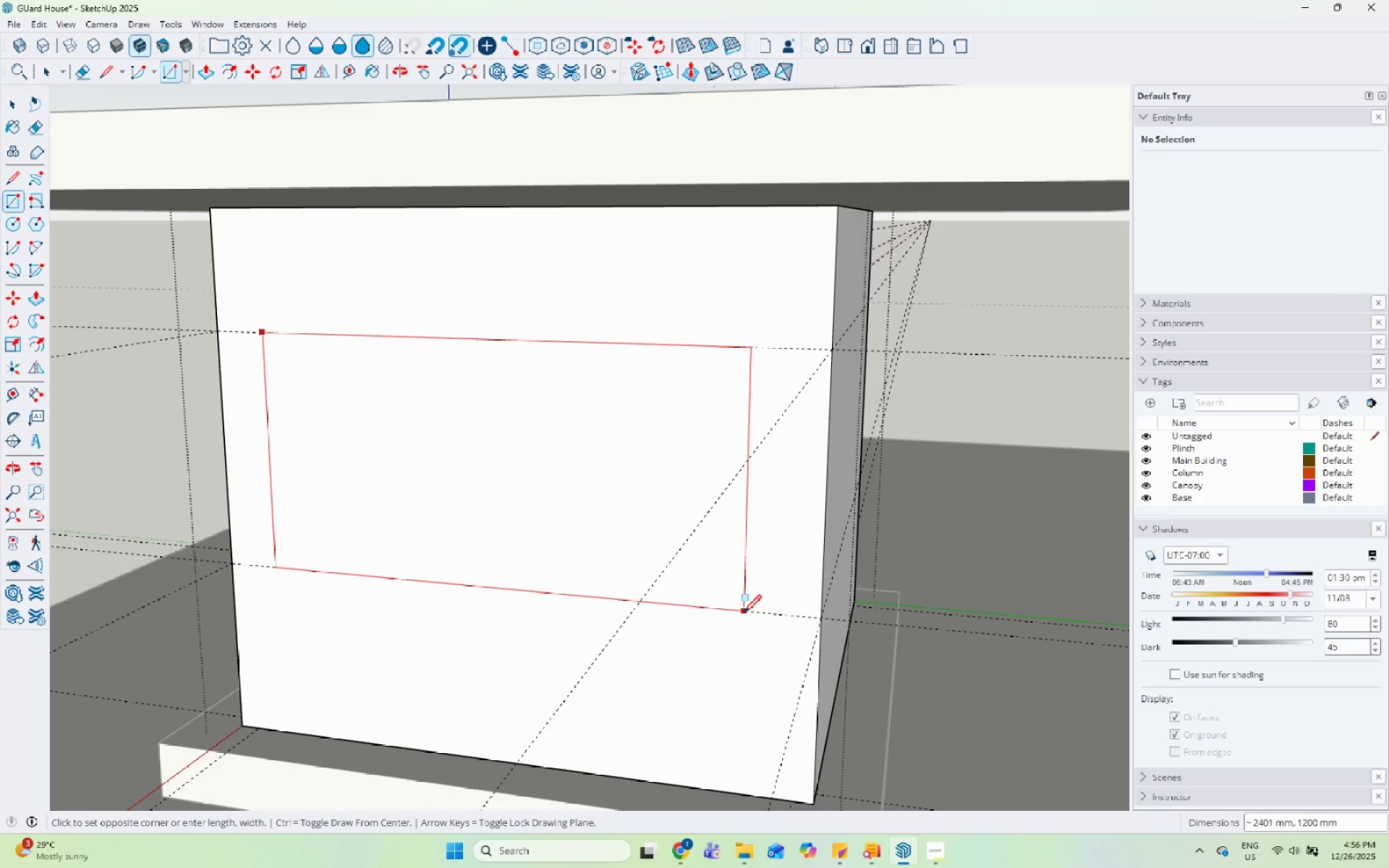 
mouse_move([744, 613])
 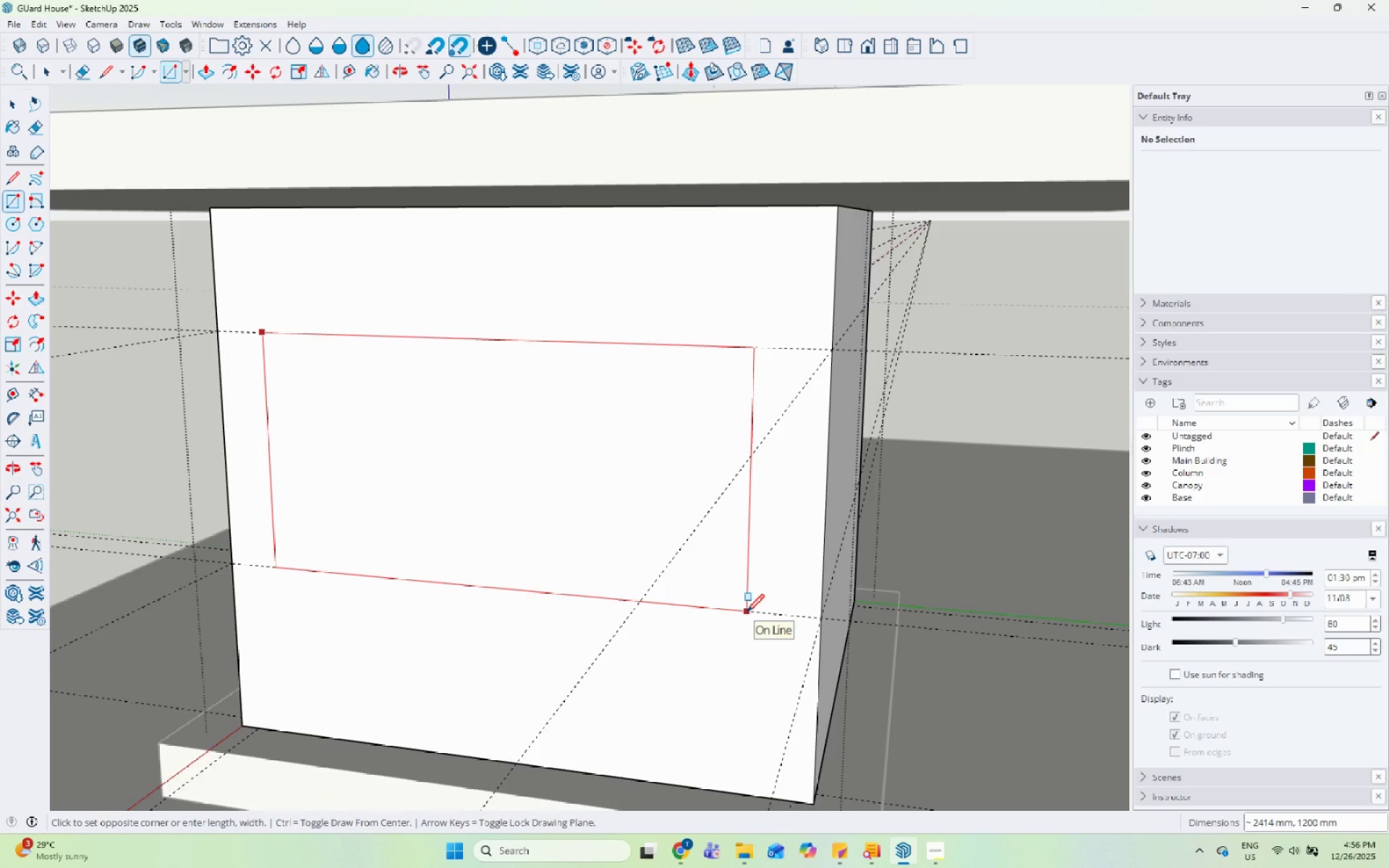 
type(2400,1200)
 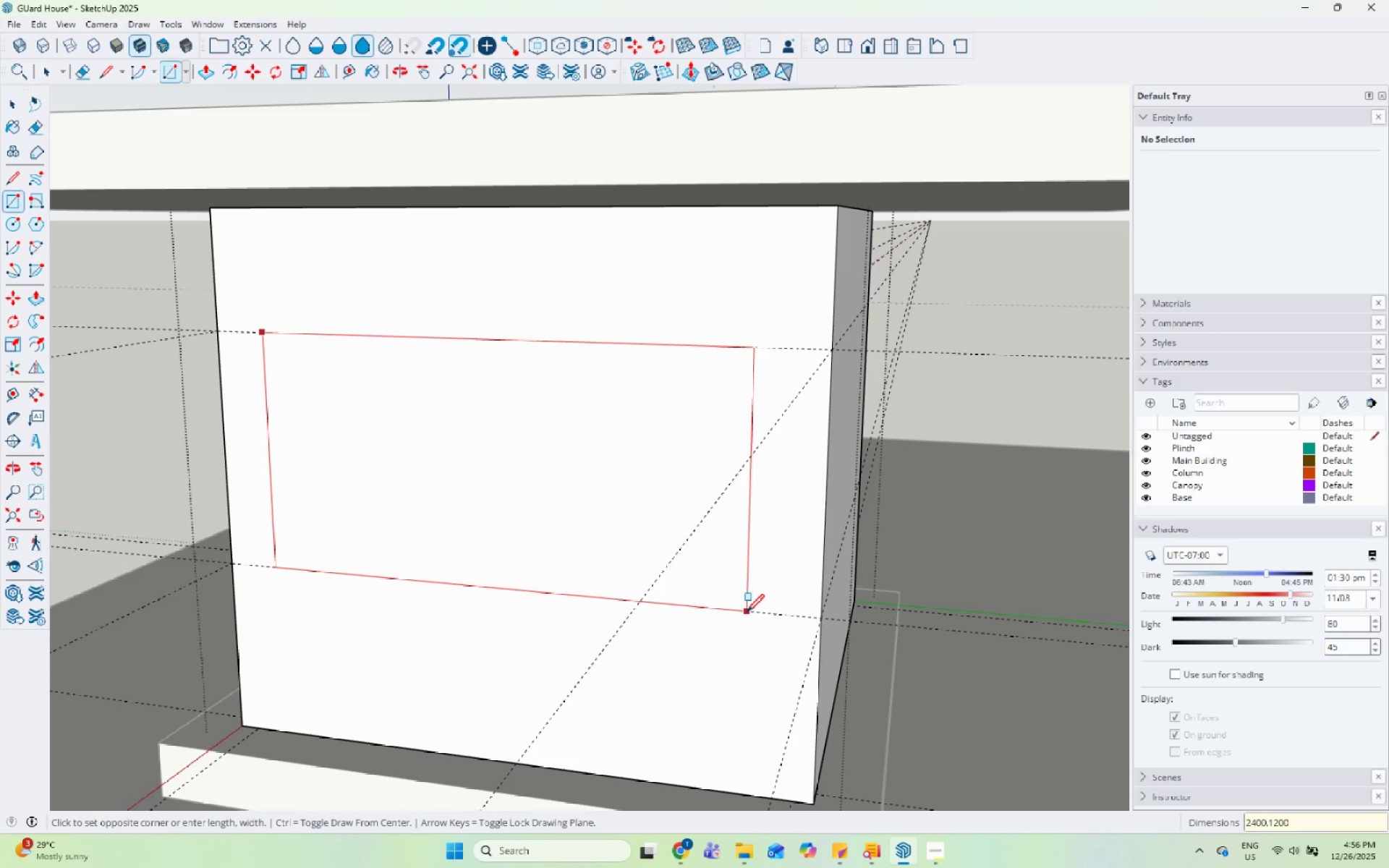 
key(Enter)
 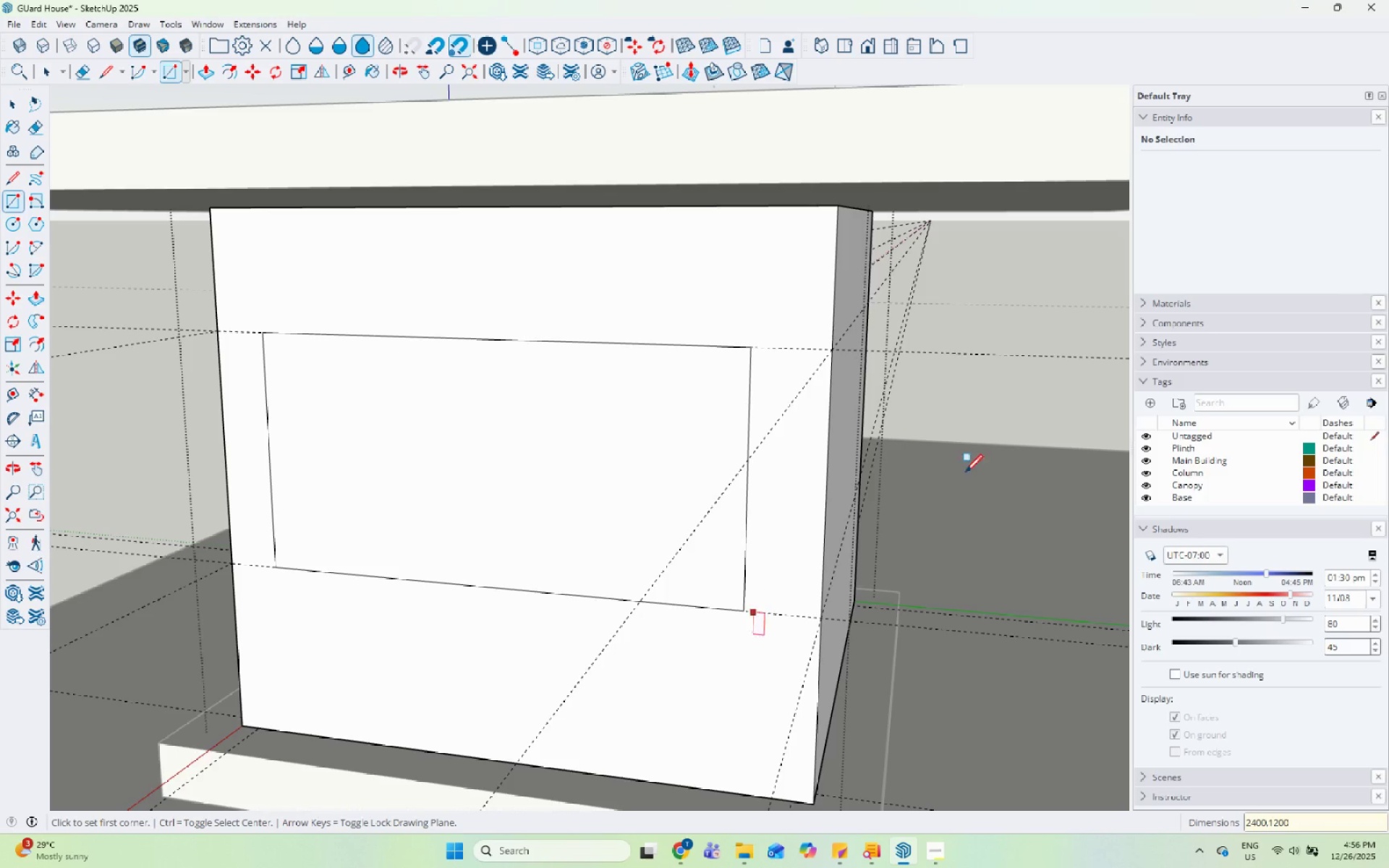 
key(Space)
 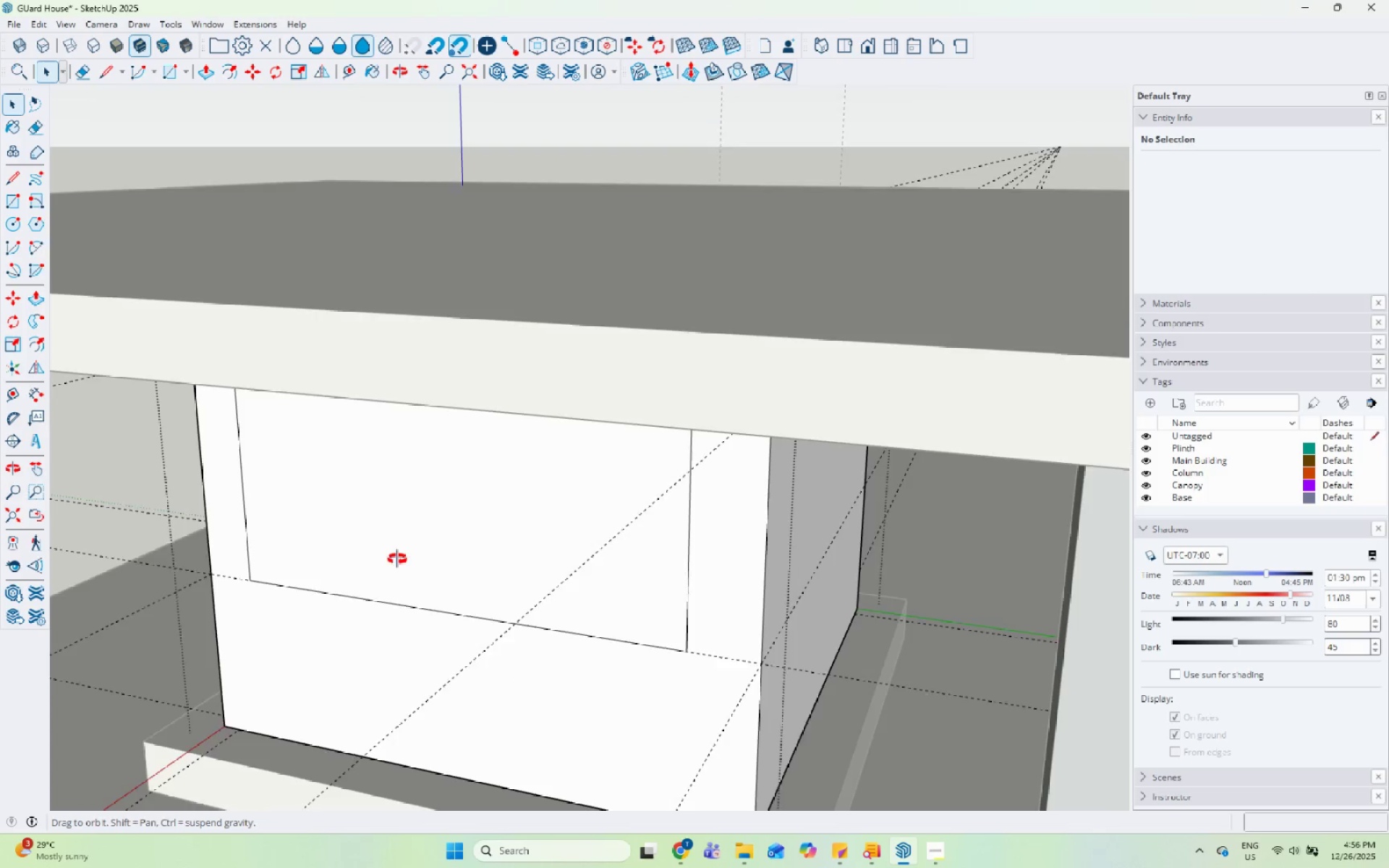 
left_click([389, 518])
 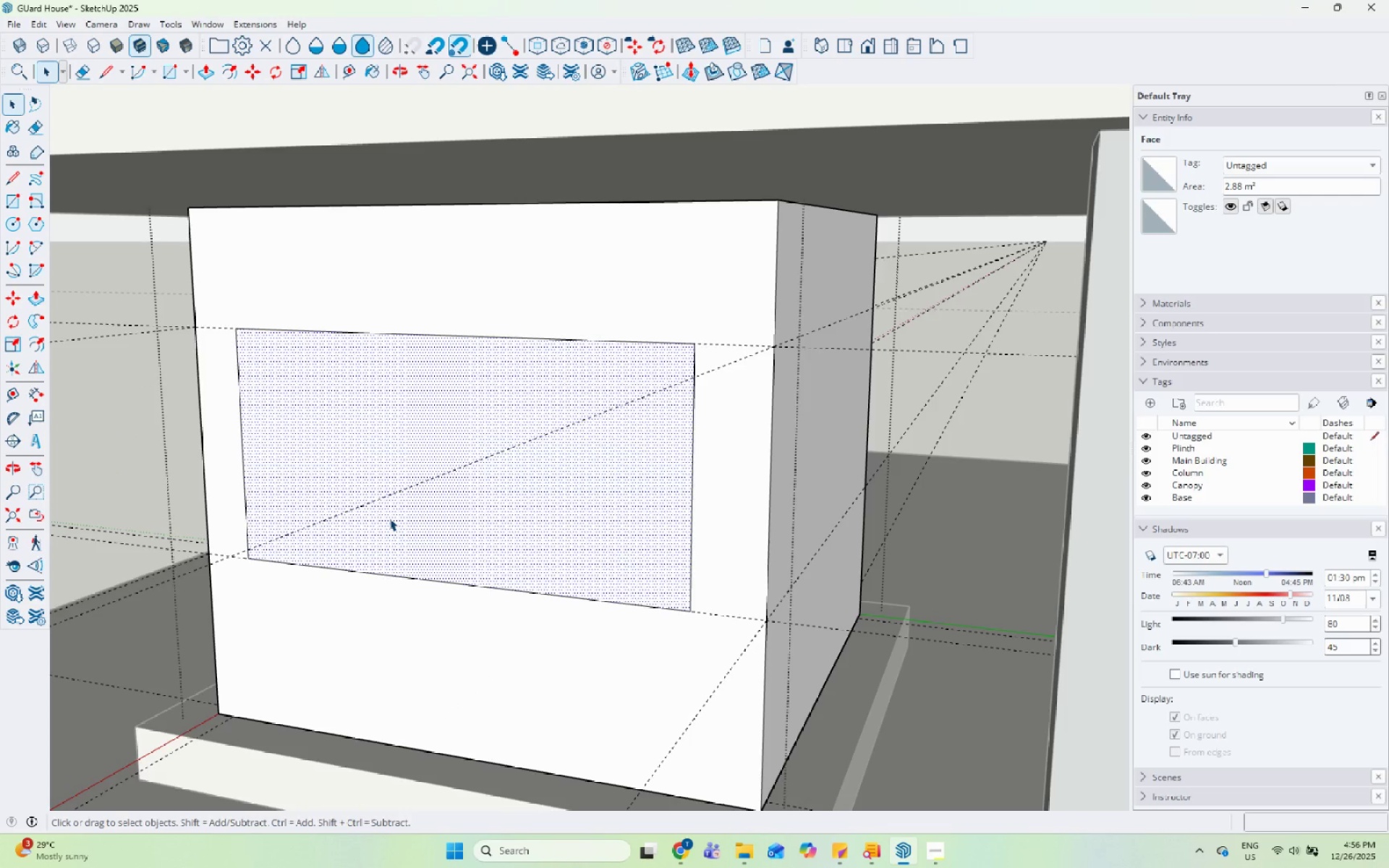 
key(P)
 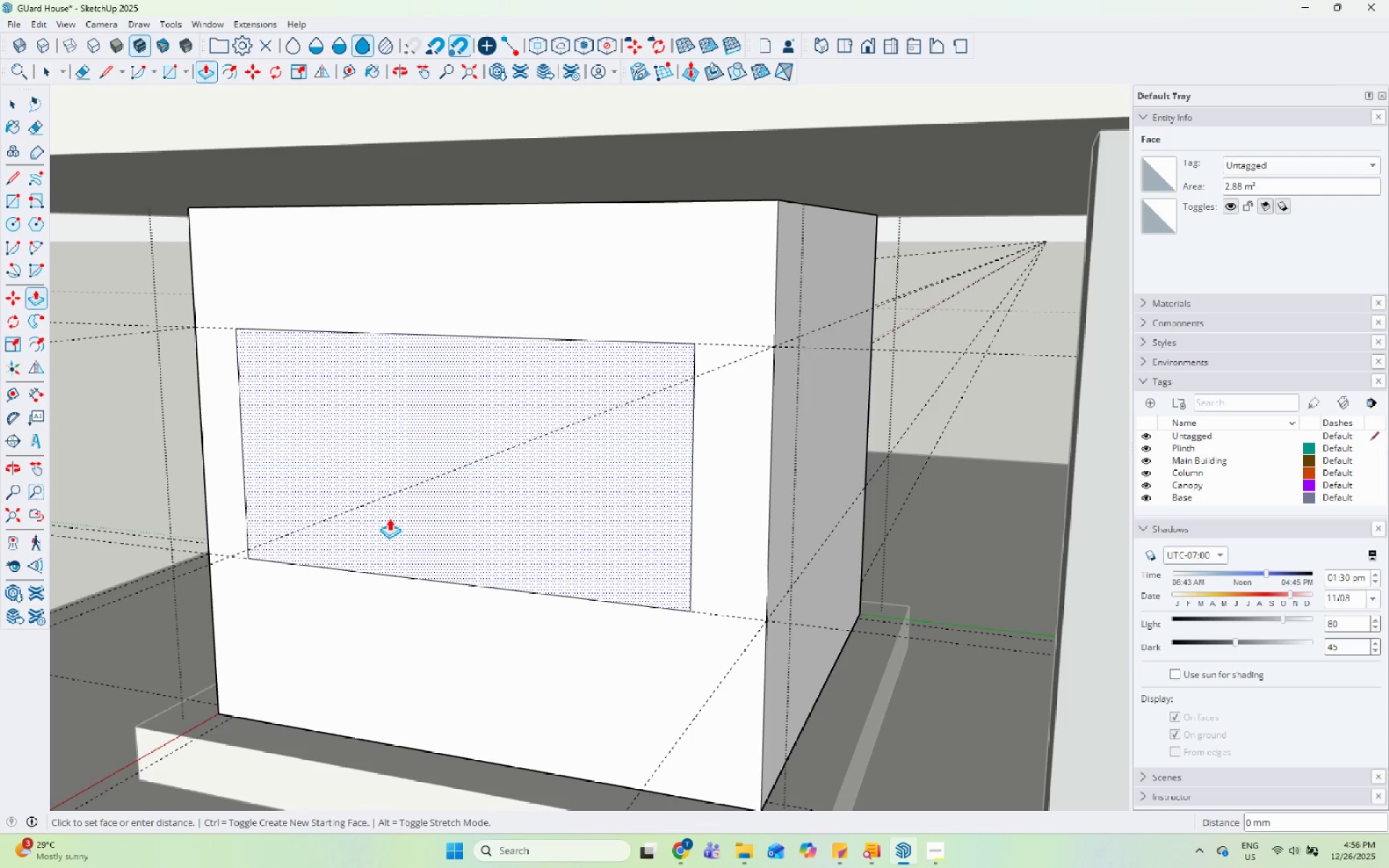 
left_click([389, 518])
 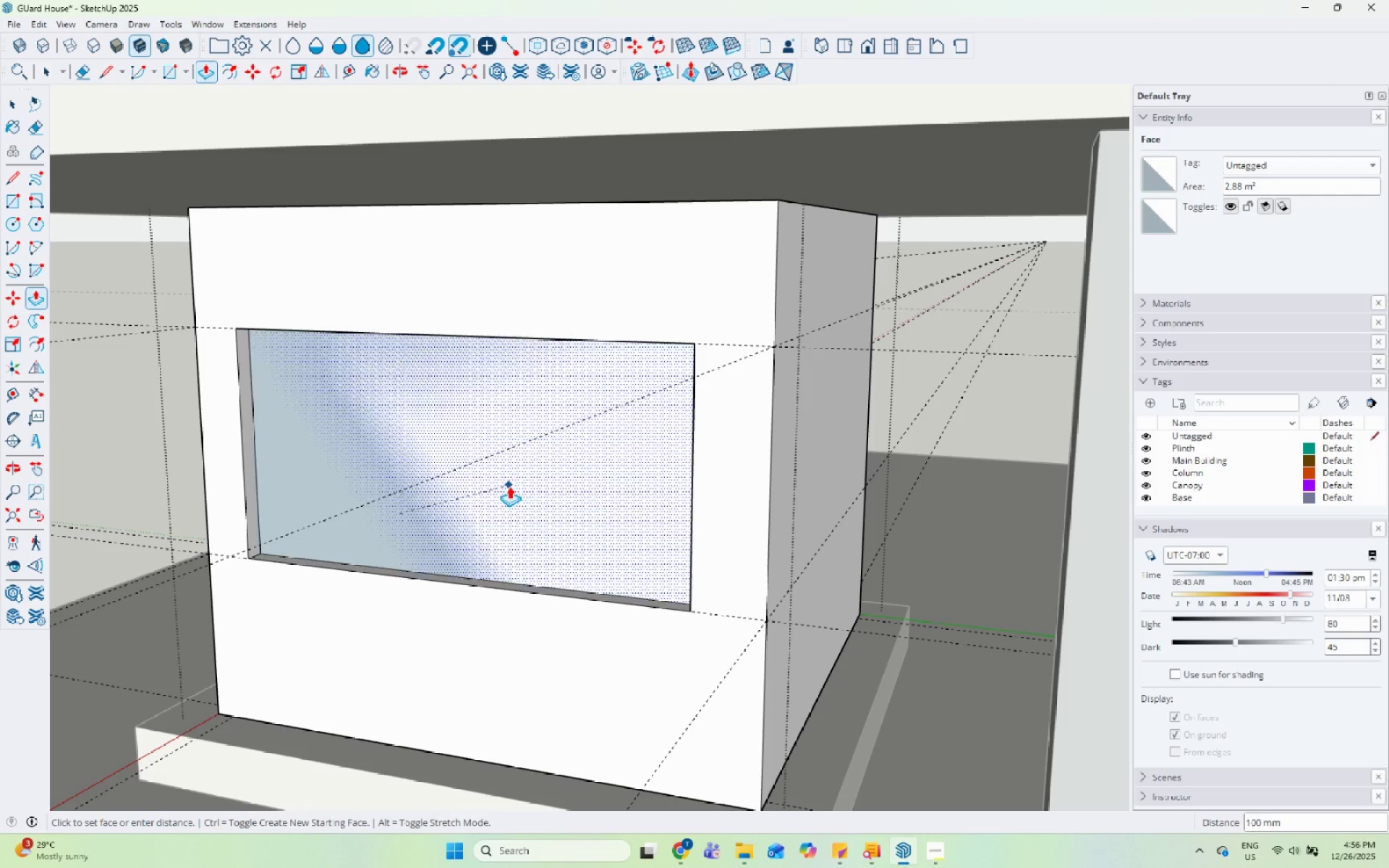 
left_click_drag(start_coordinate=[510, 486], to_coordinate=[514, 486])
 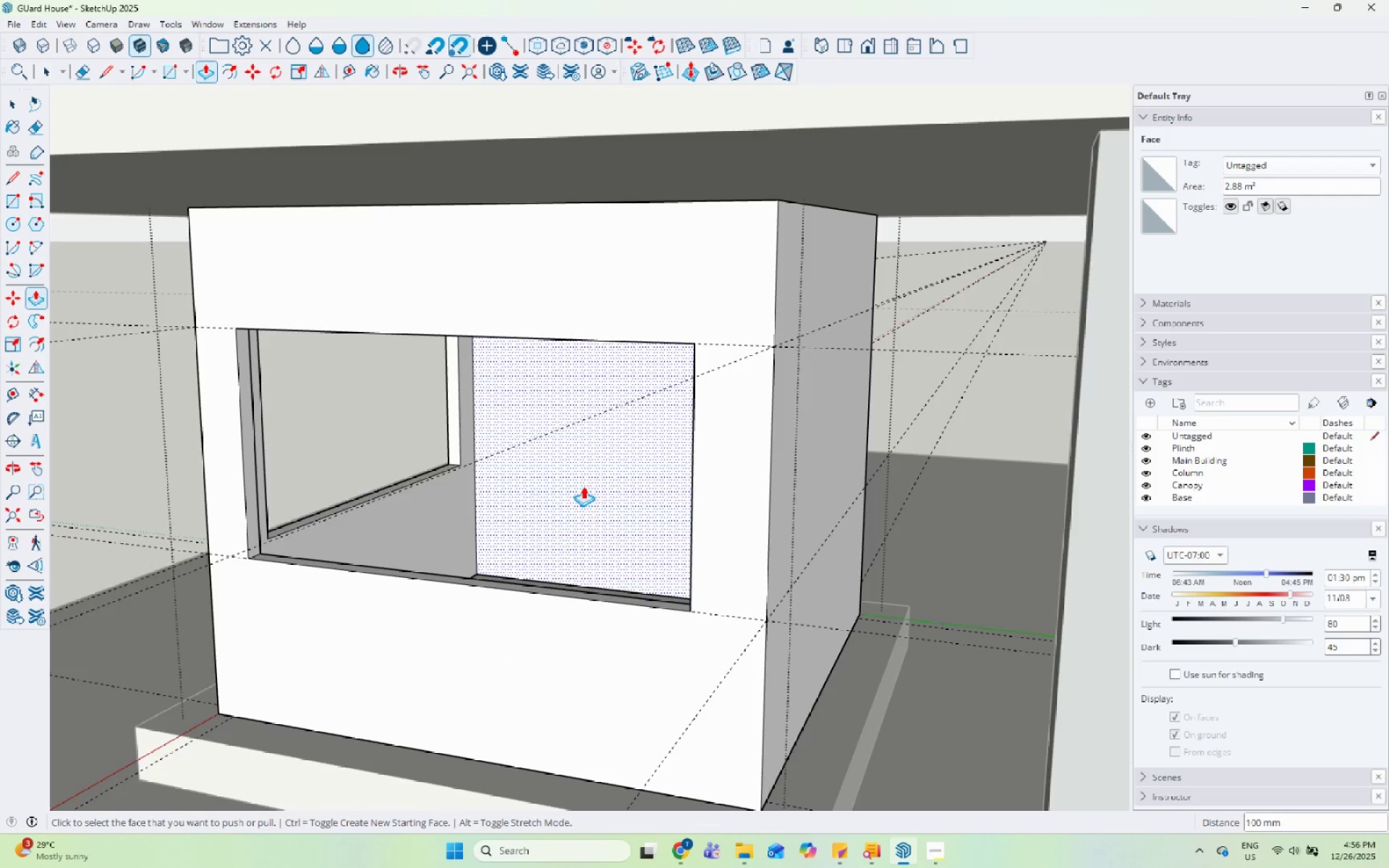 
scroll: coordinate [415, 559], scroll_direction: down, amount: 5.0
 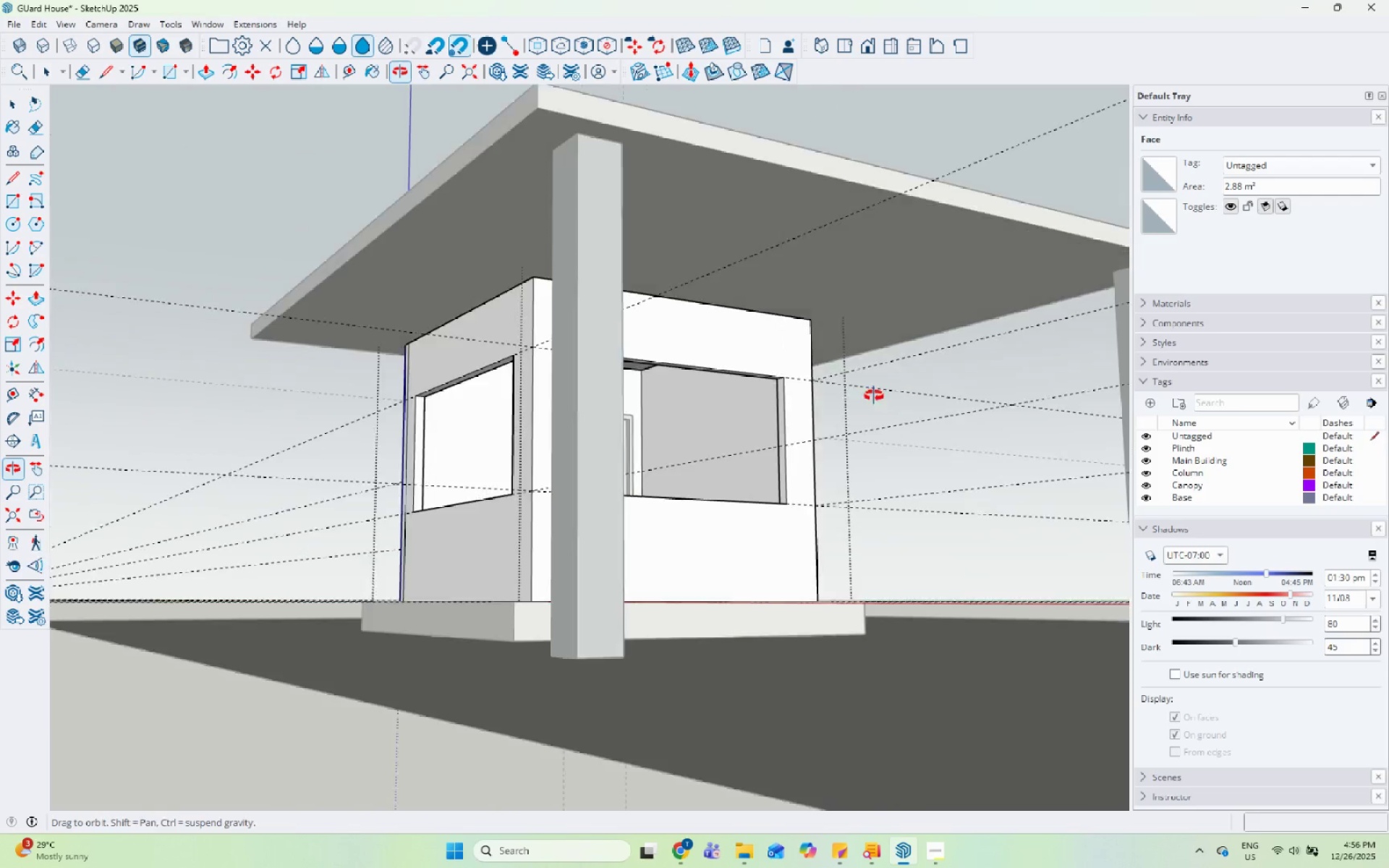 
key(Space)
 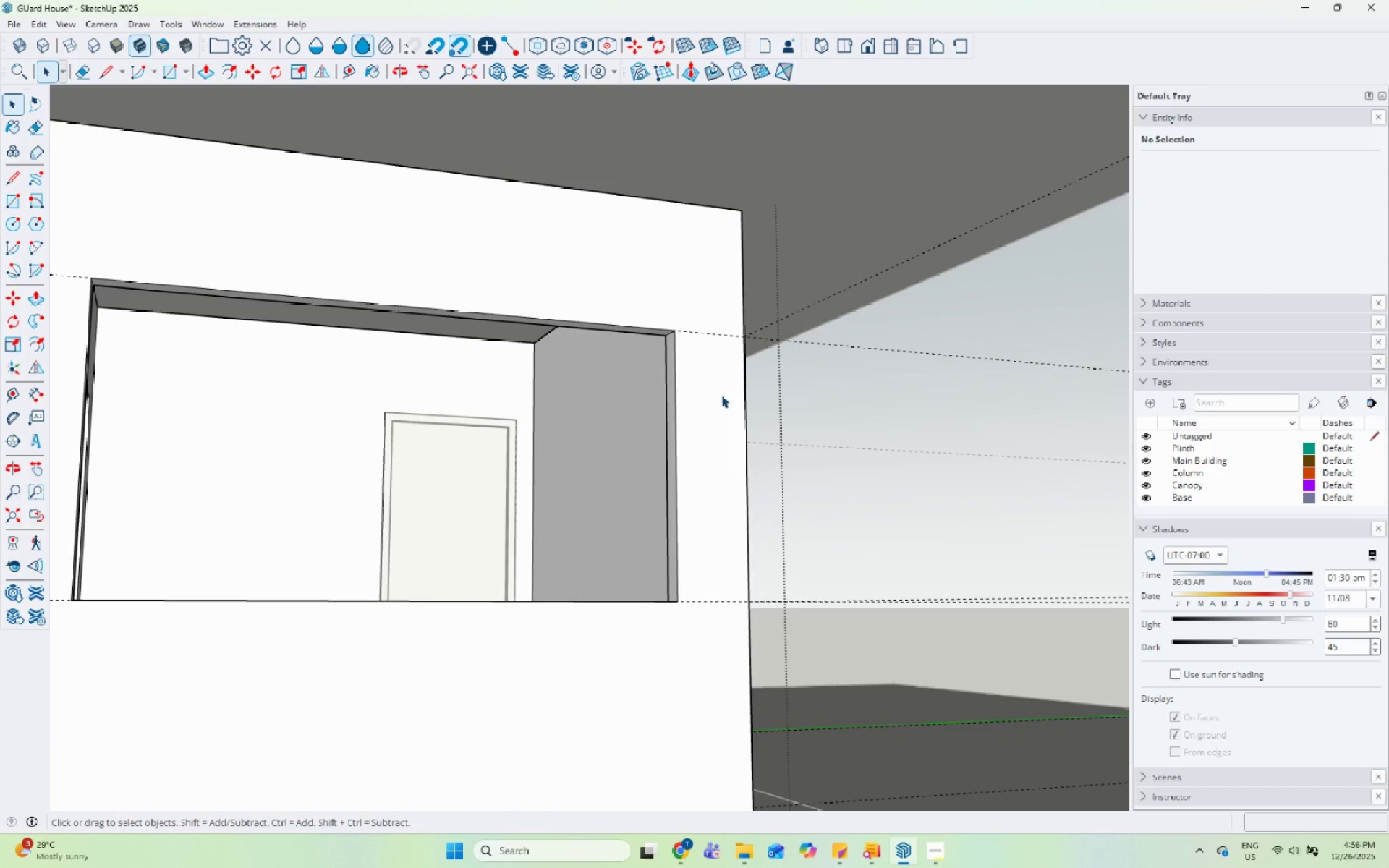 
scroll: coordinate [812, 412], scroll_direction: up, amount: 7.0
 